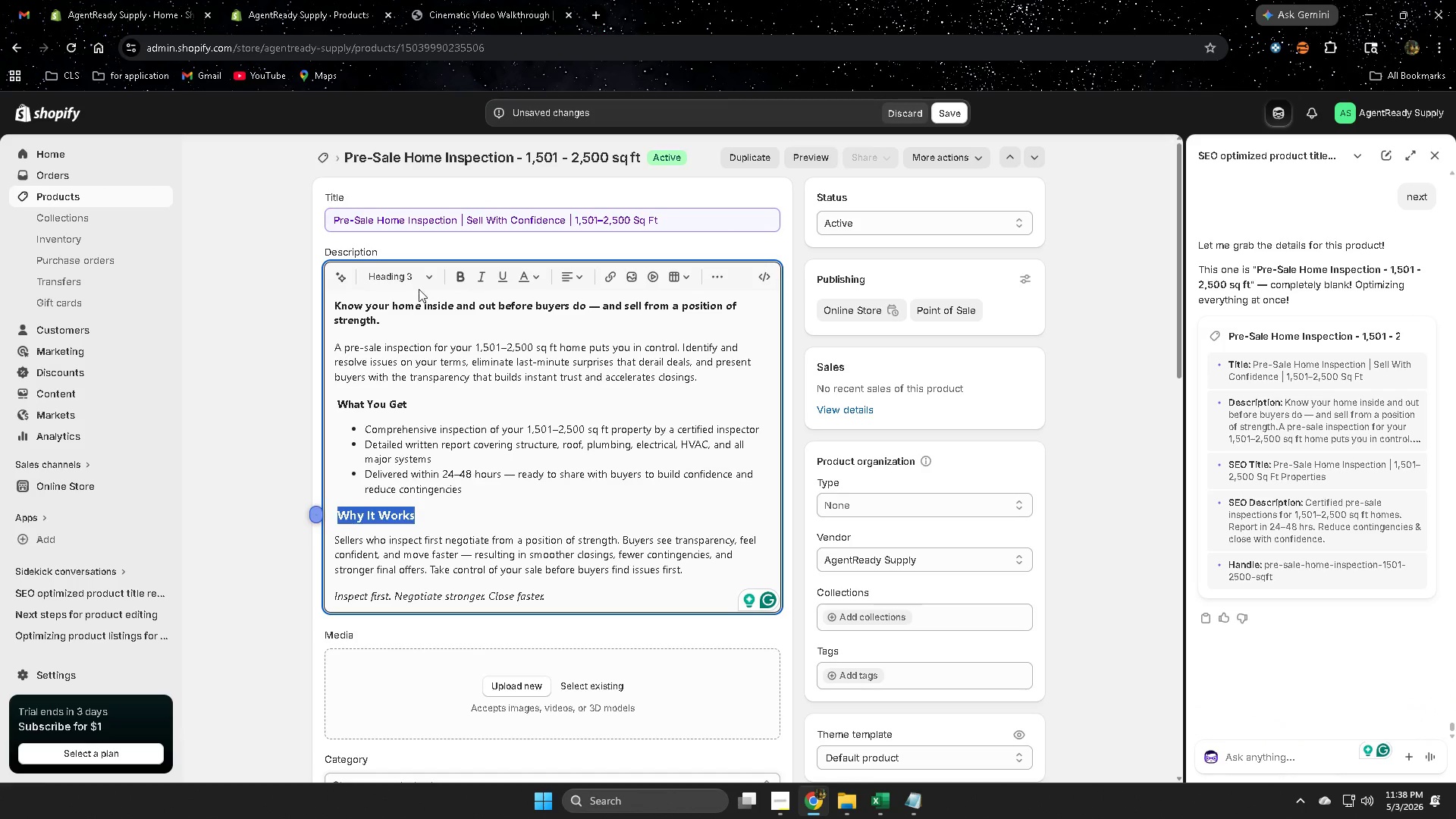 
left_click([427, 283])
 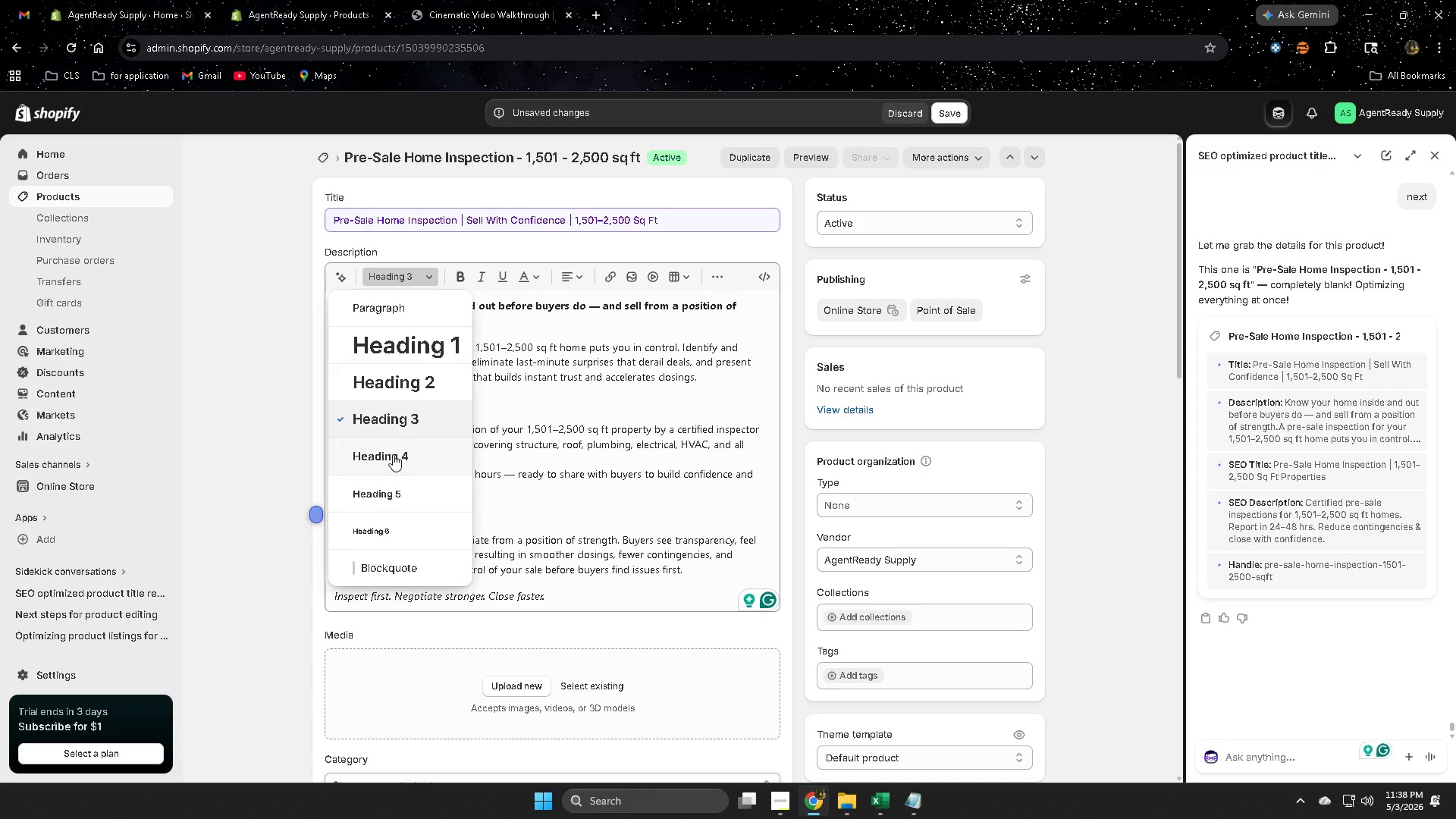 
double_click([235, 450])
 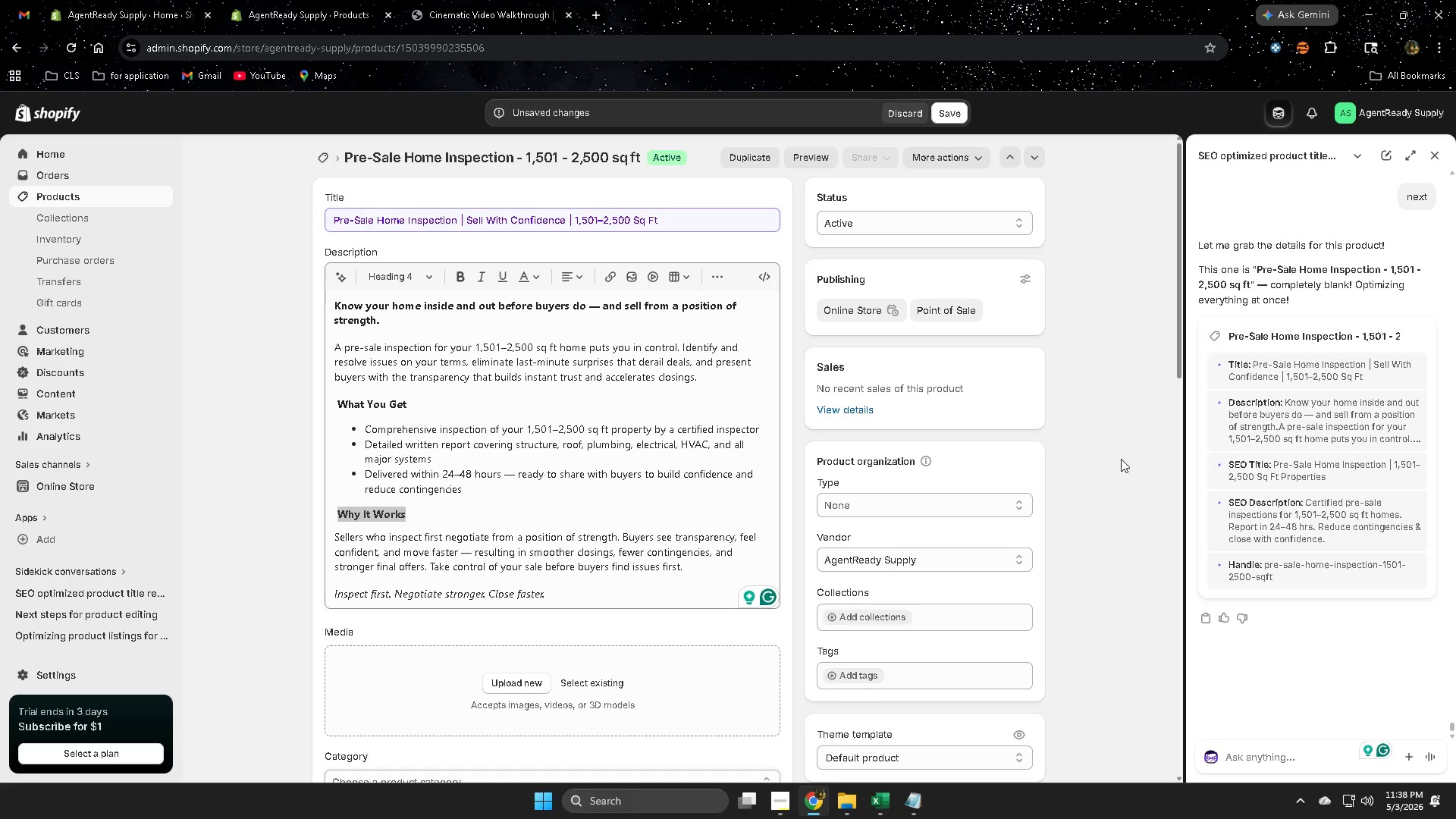 
scroll: coordinate [1058, 447], scroll_direction: down, amount: 5.0
 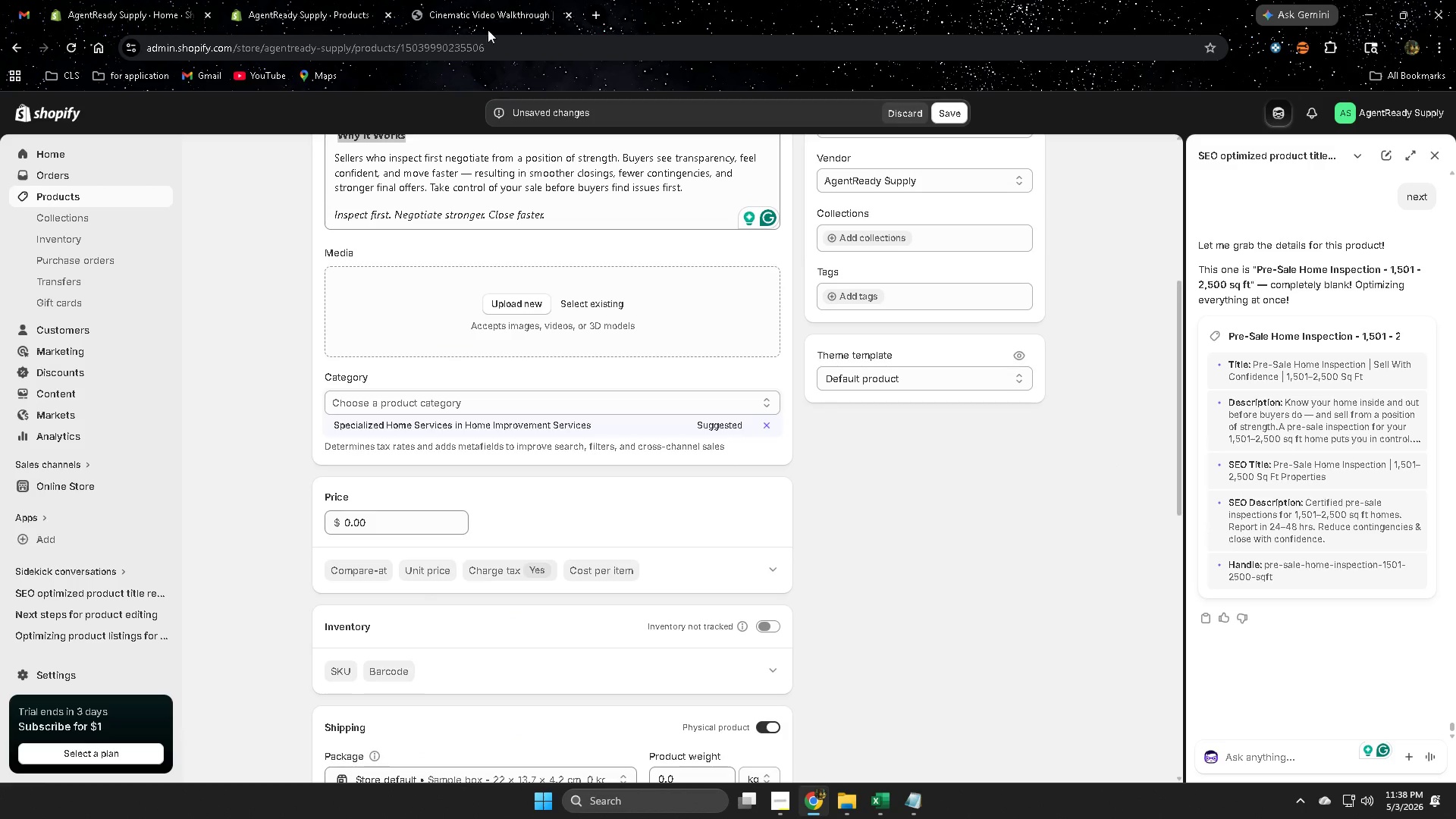 
scroll: coordinate [217, 352], scroll_direction: up, amount: 7.0
 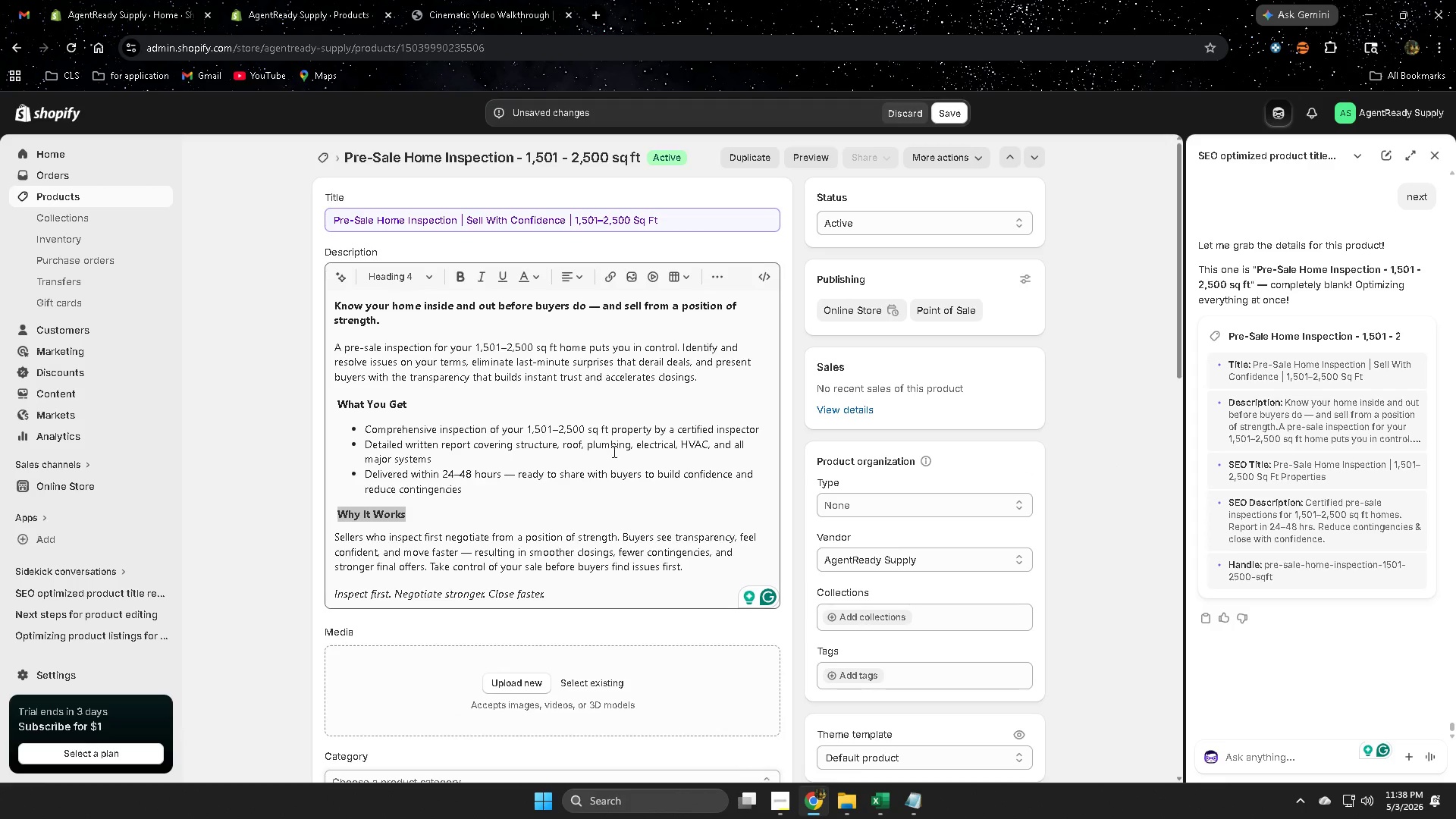 
scroll: coordinate [813, 634], scroll_direction: down, amount: 8.0
 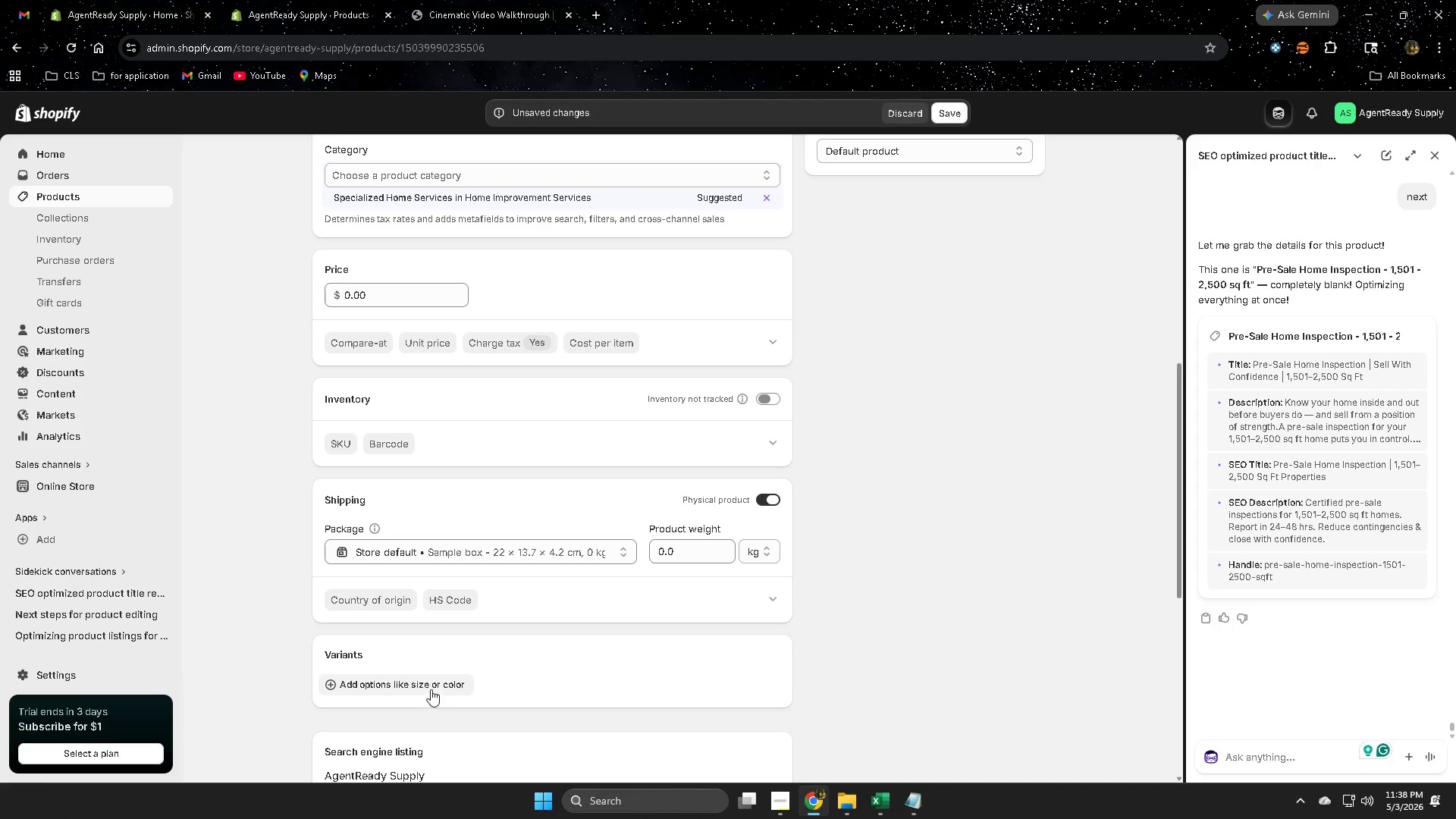 
left_click([429, 683])
 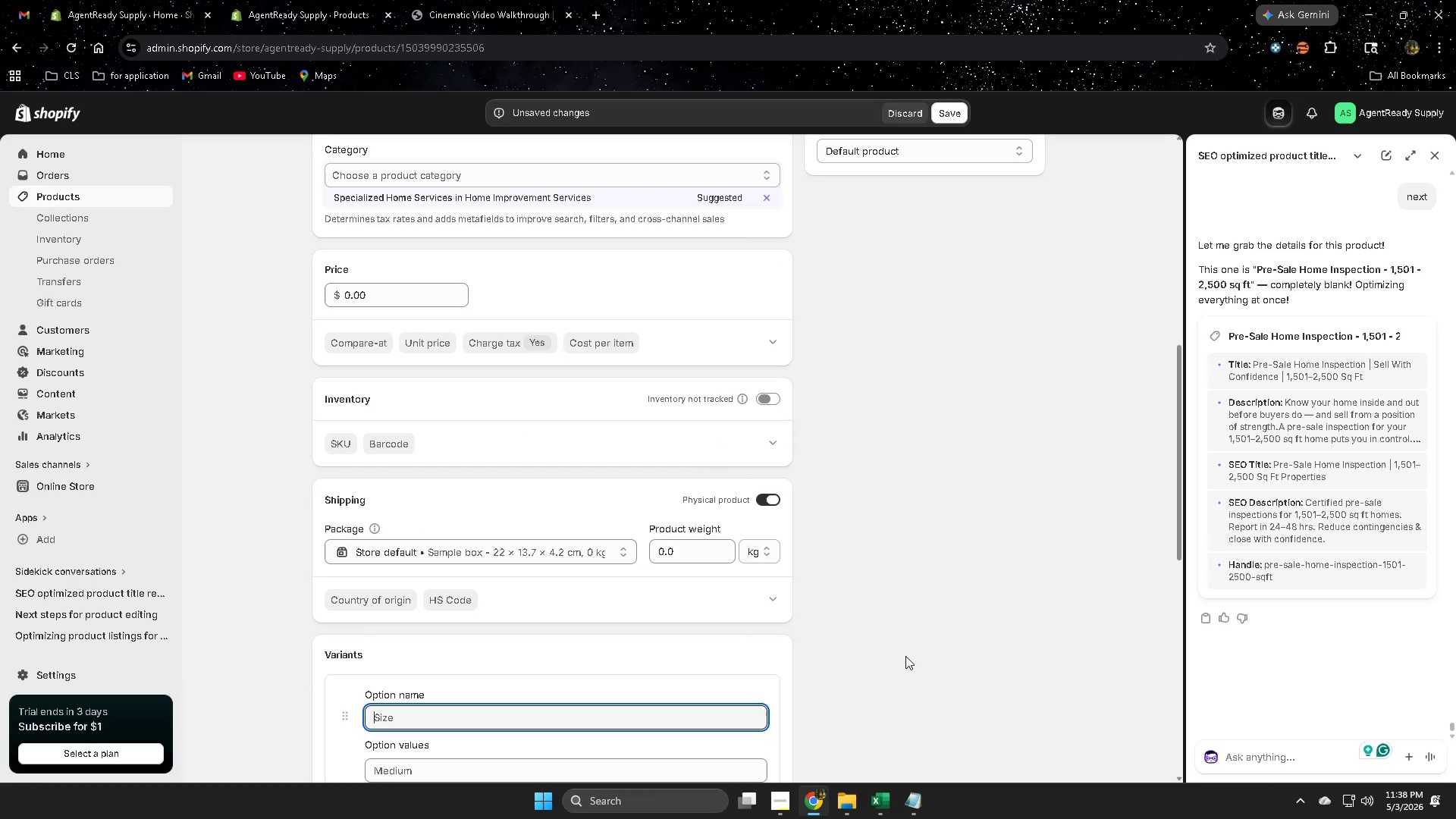 
scroll: coordinate [899, 655], scroll_direction: down, amount: 2.0
 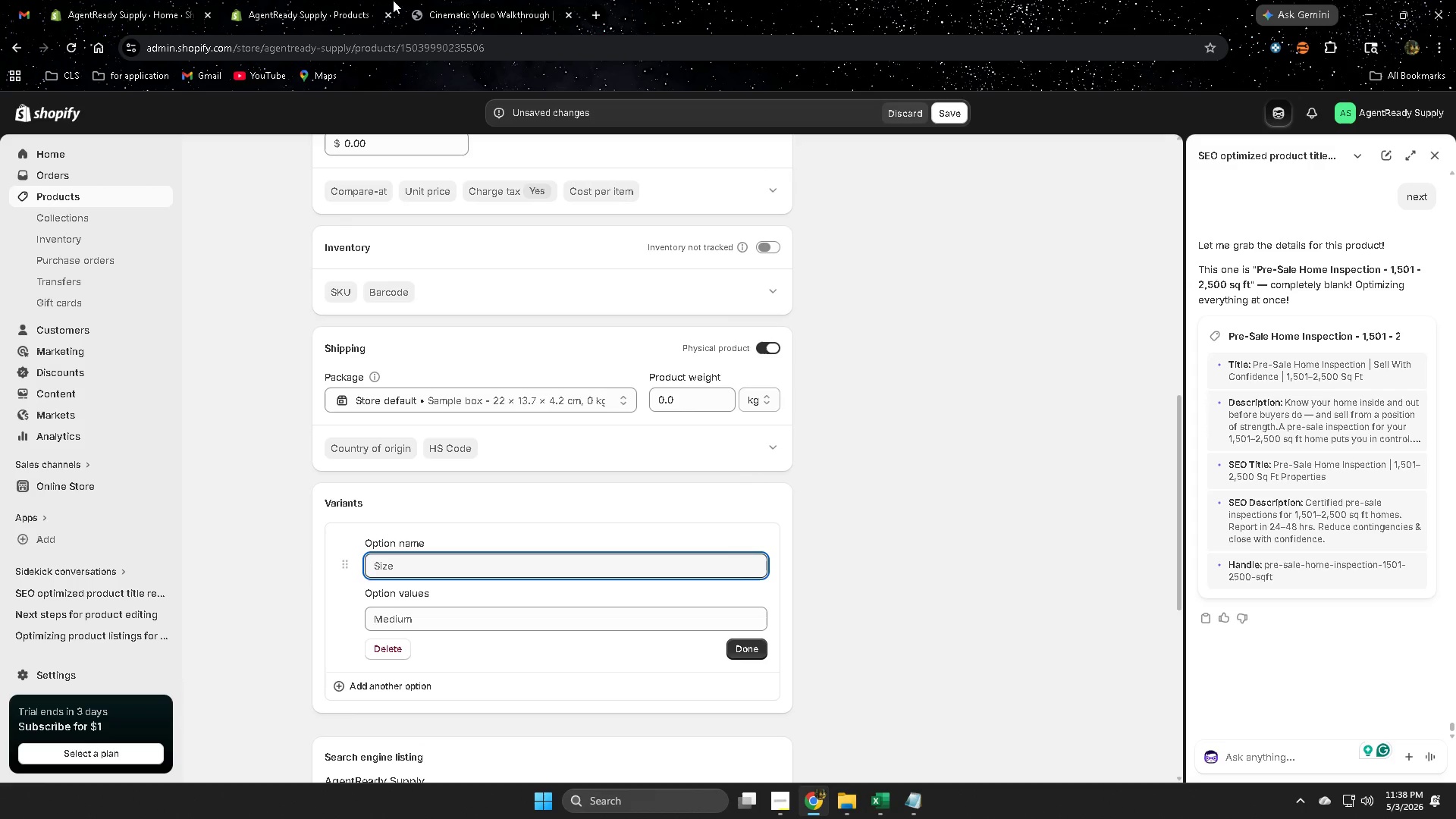 
double_click([461, 0])
 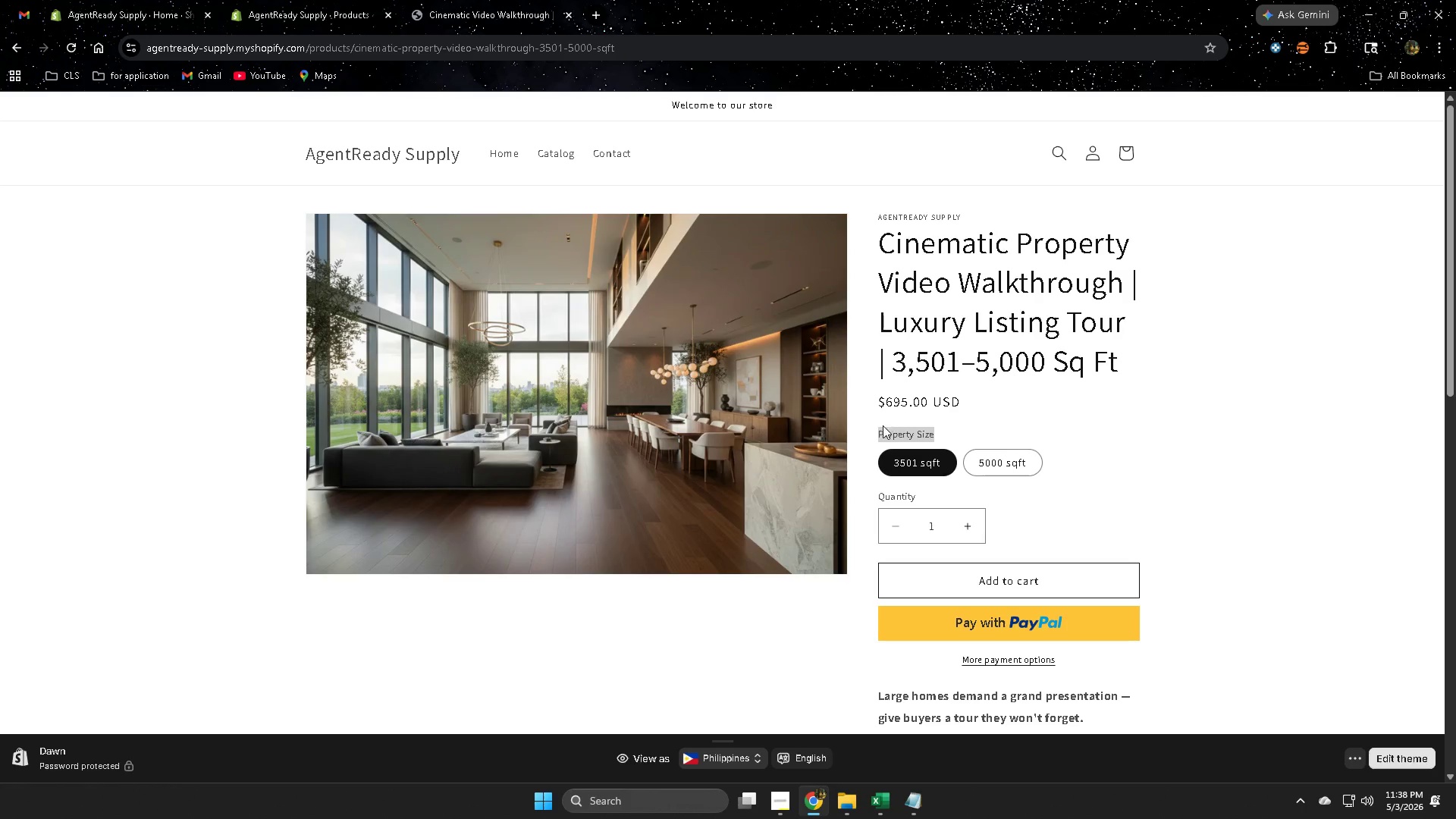 
left_click([882, 431])
 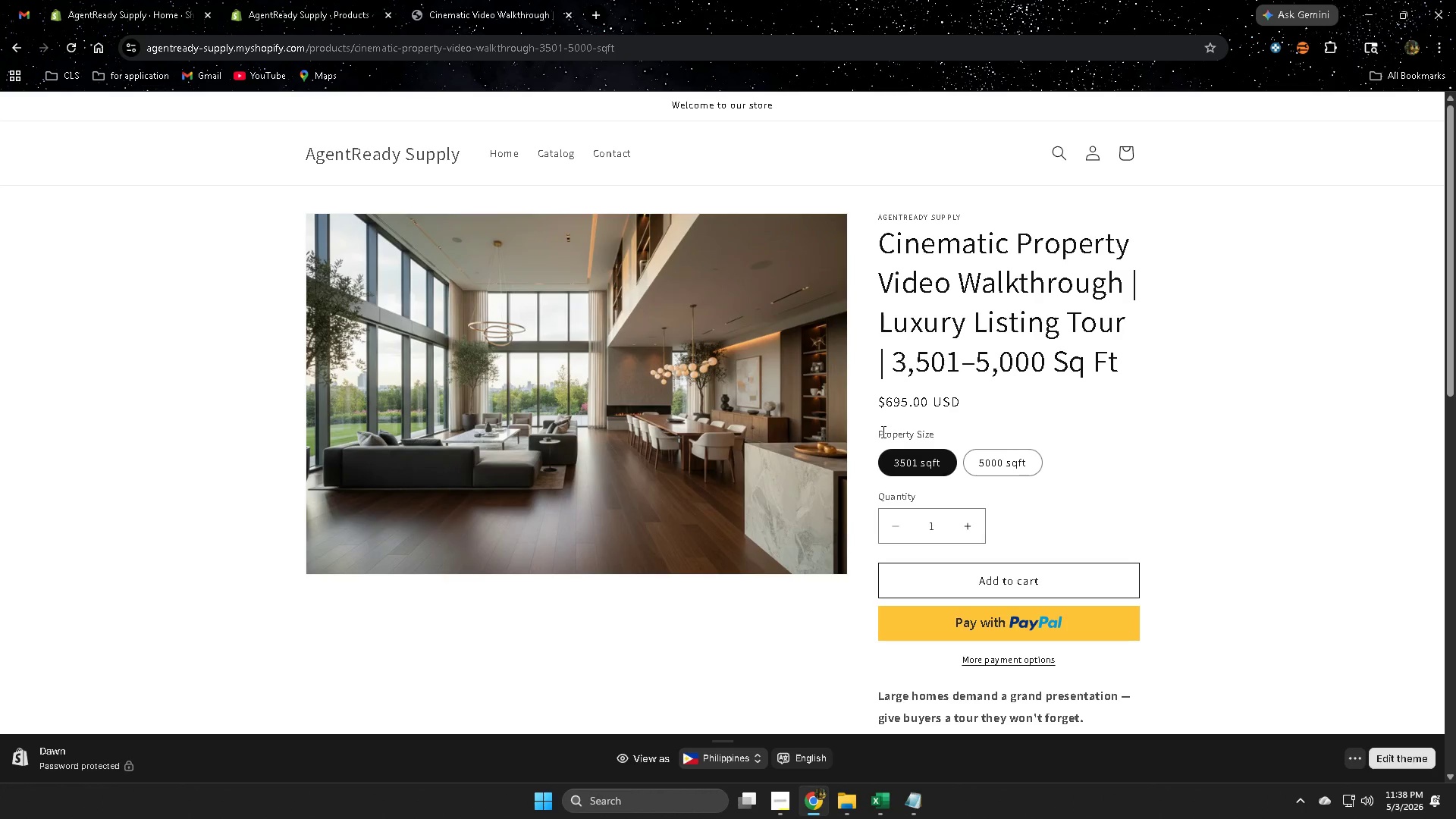 
left_click_drag(start_coordinate=[882, 431], to_coordinate=[921, 431])
 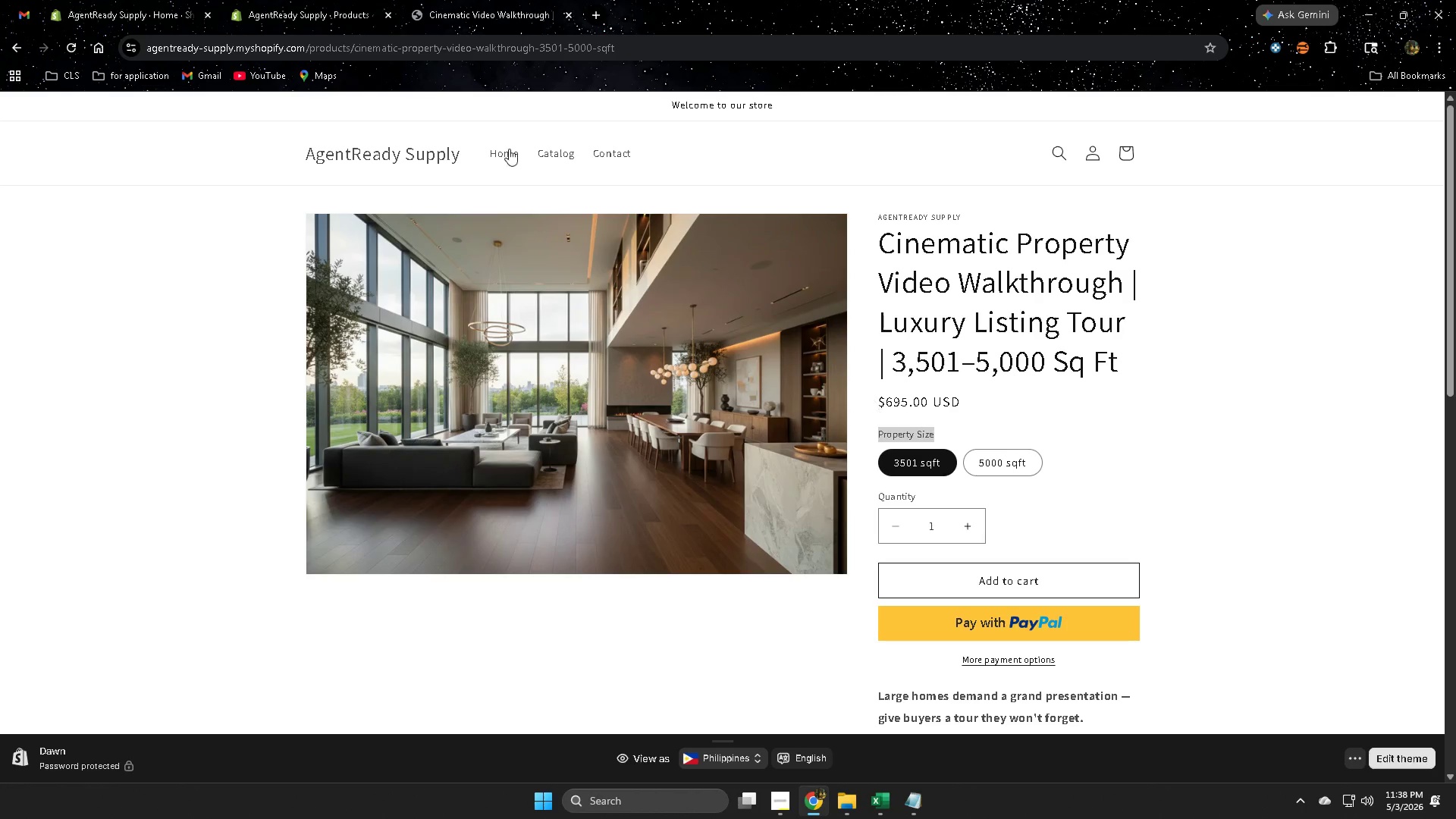 
key(Control+ControlLeft)
 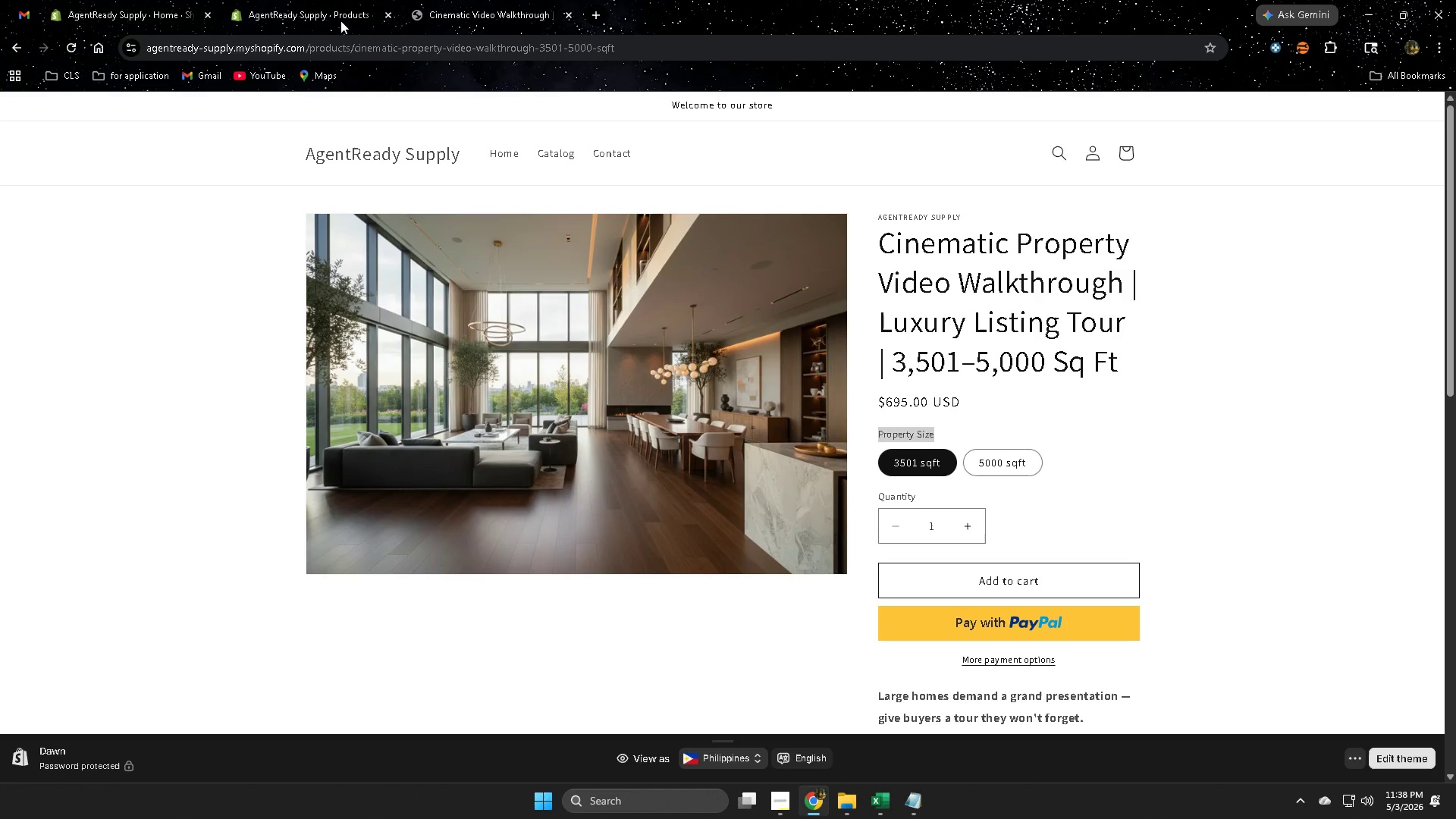 
key(Control+C)
 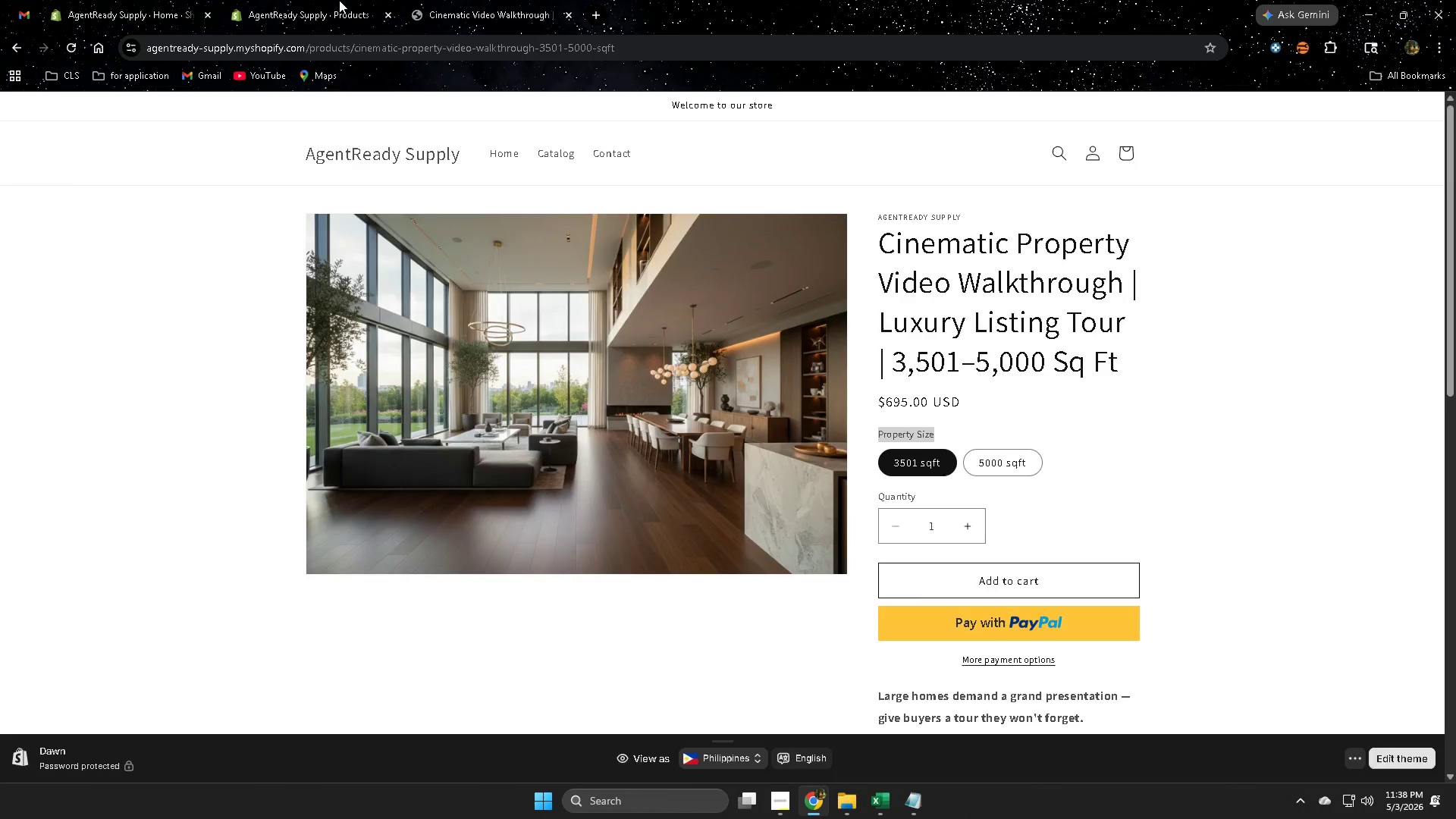 
left_click([339, 0])
 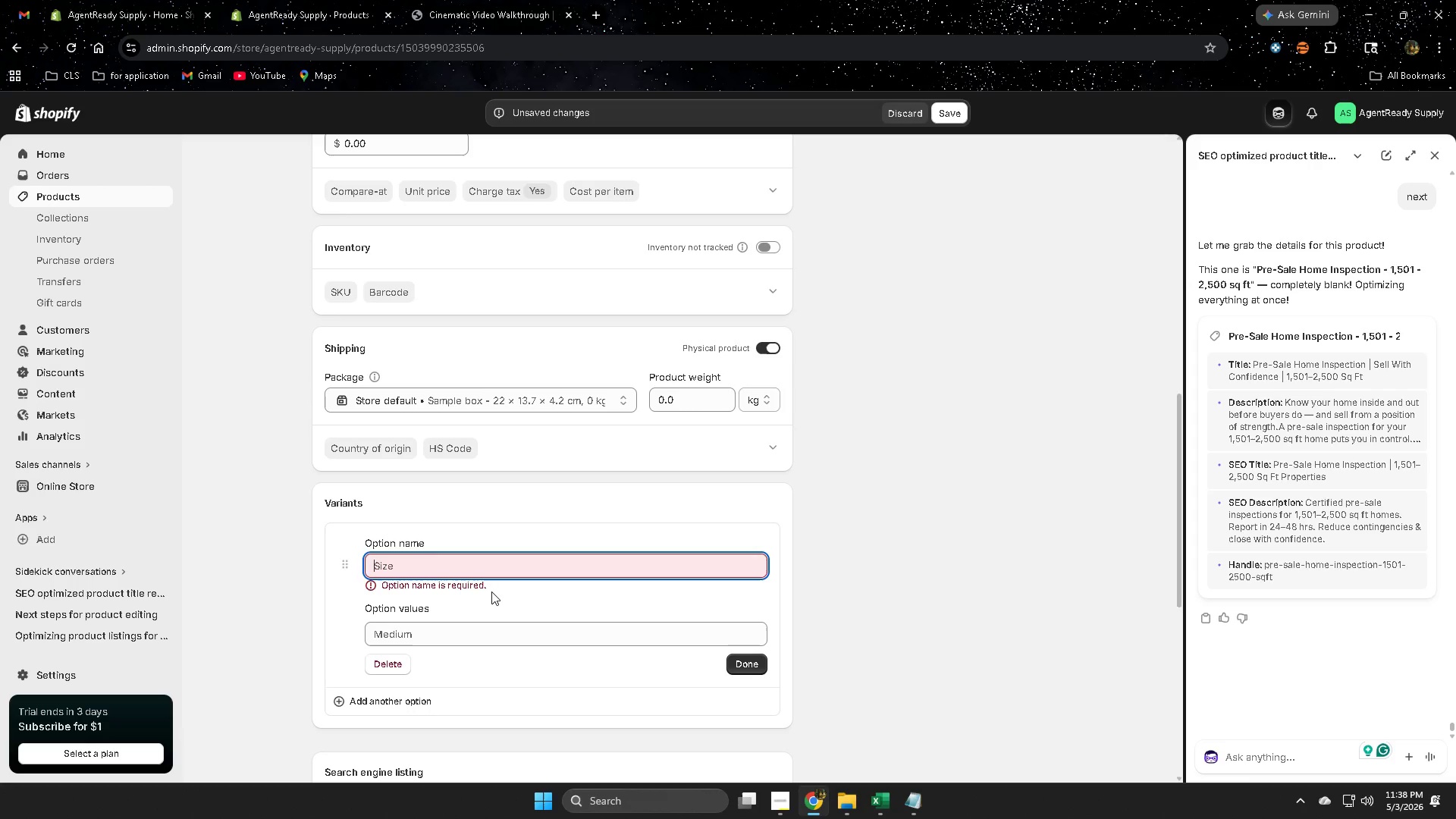 
key(Control+V)
 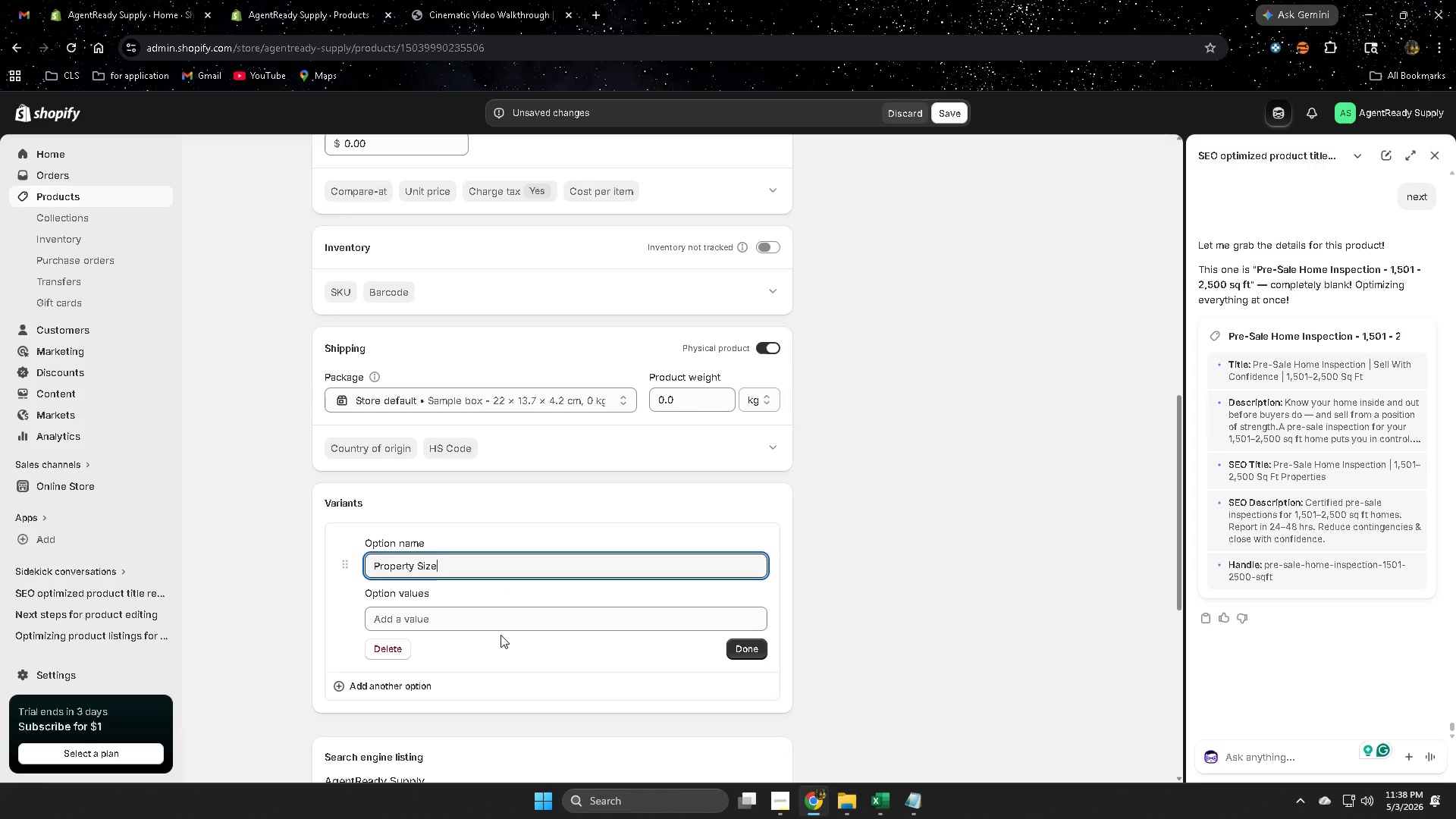 
left_click([500, 623])
 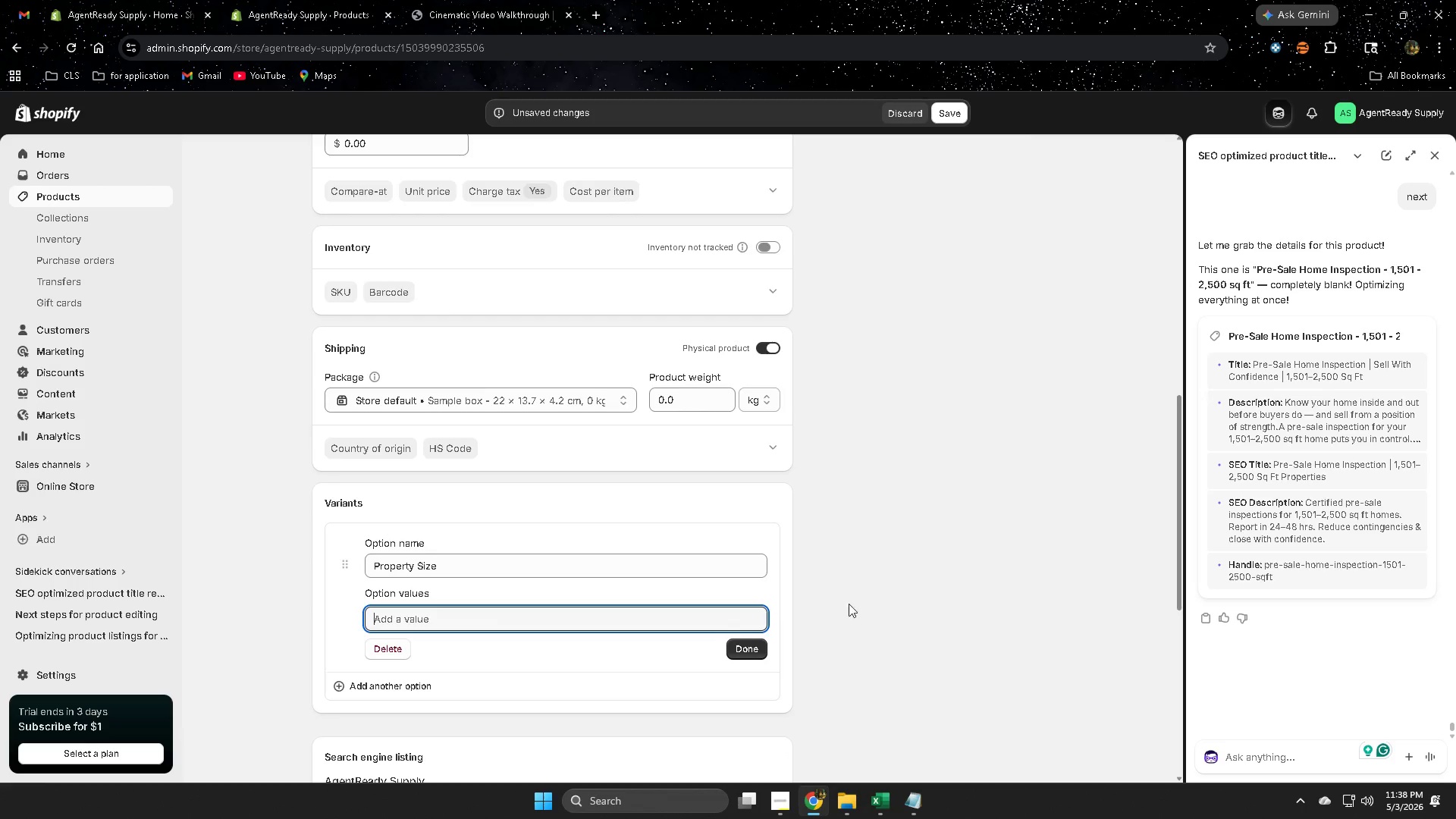 
scroll: coordinate [856, 598], scroll_direction: up, amount: 10.0
 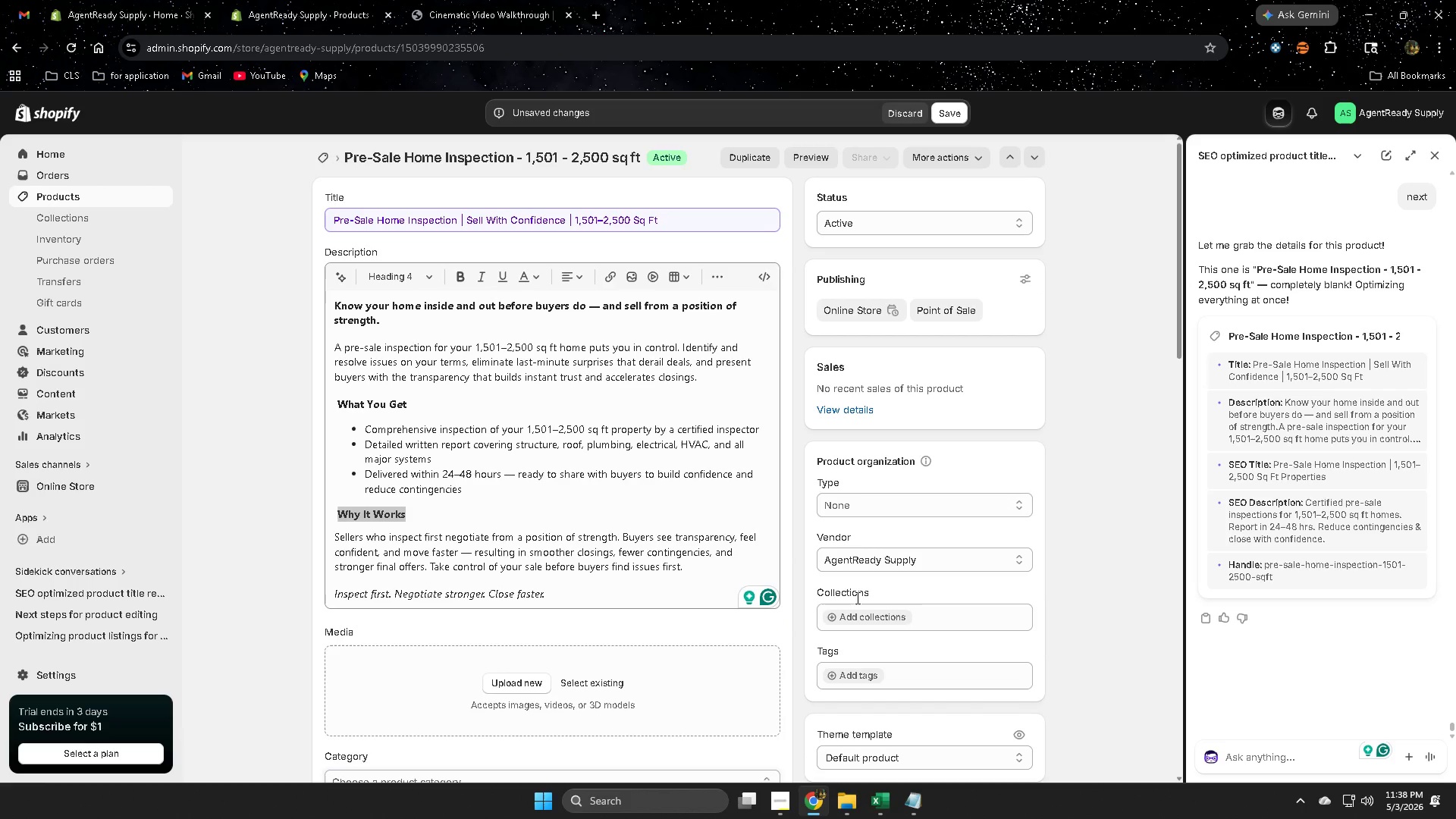 
scroll: coordinate [759, 632], scroll_direction: down, amount: 9.0
 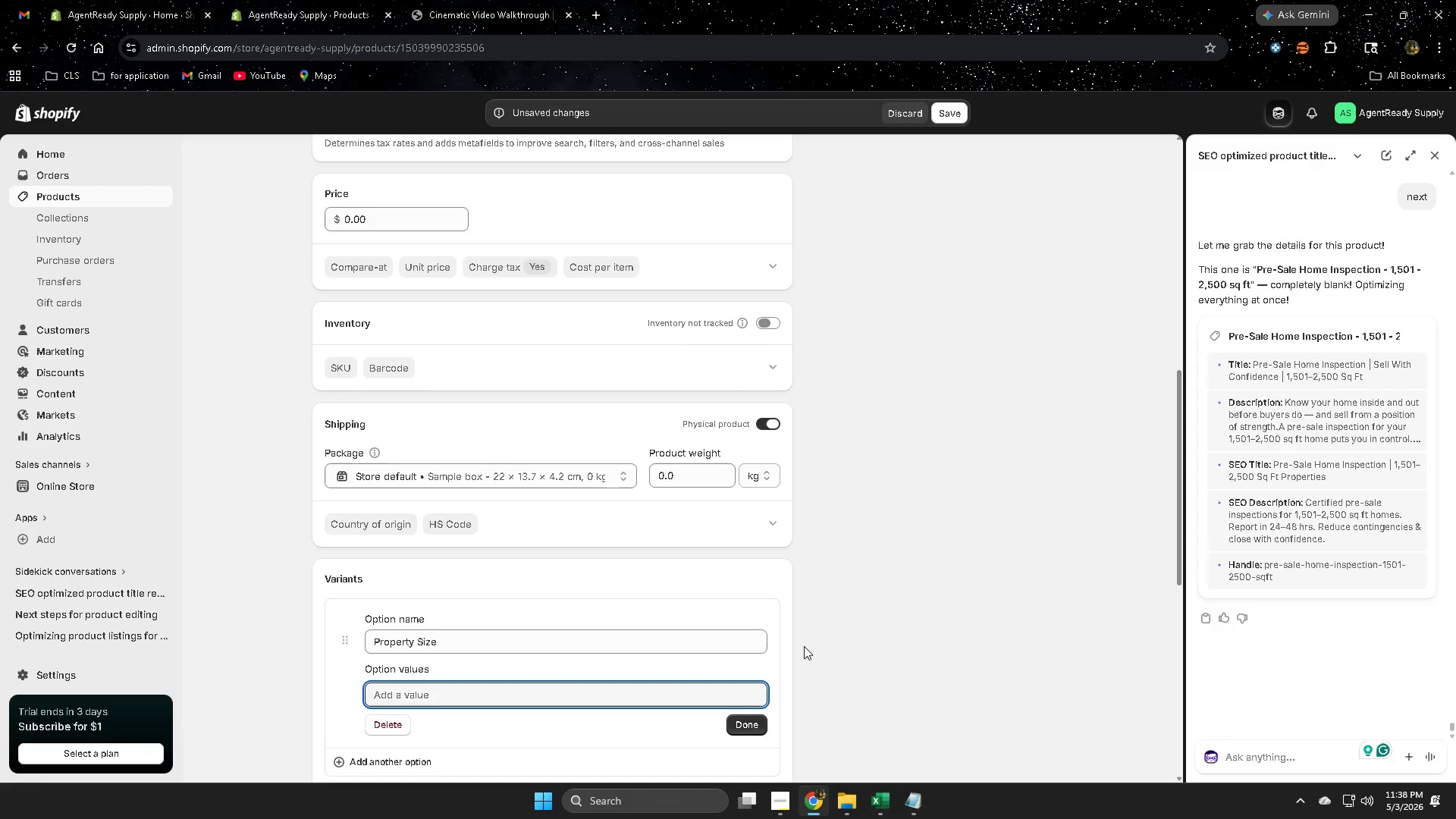 
key(1)
 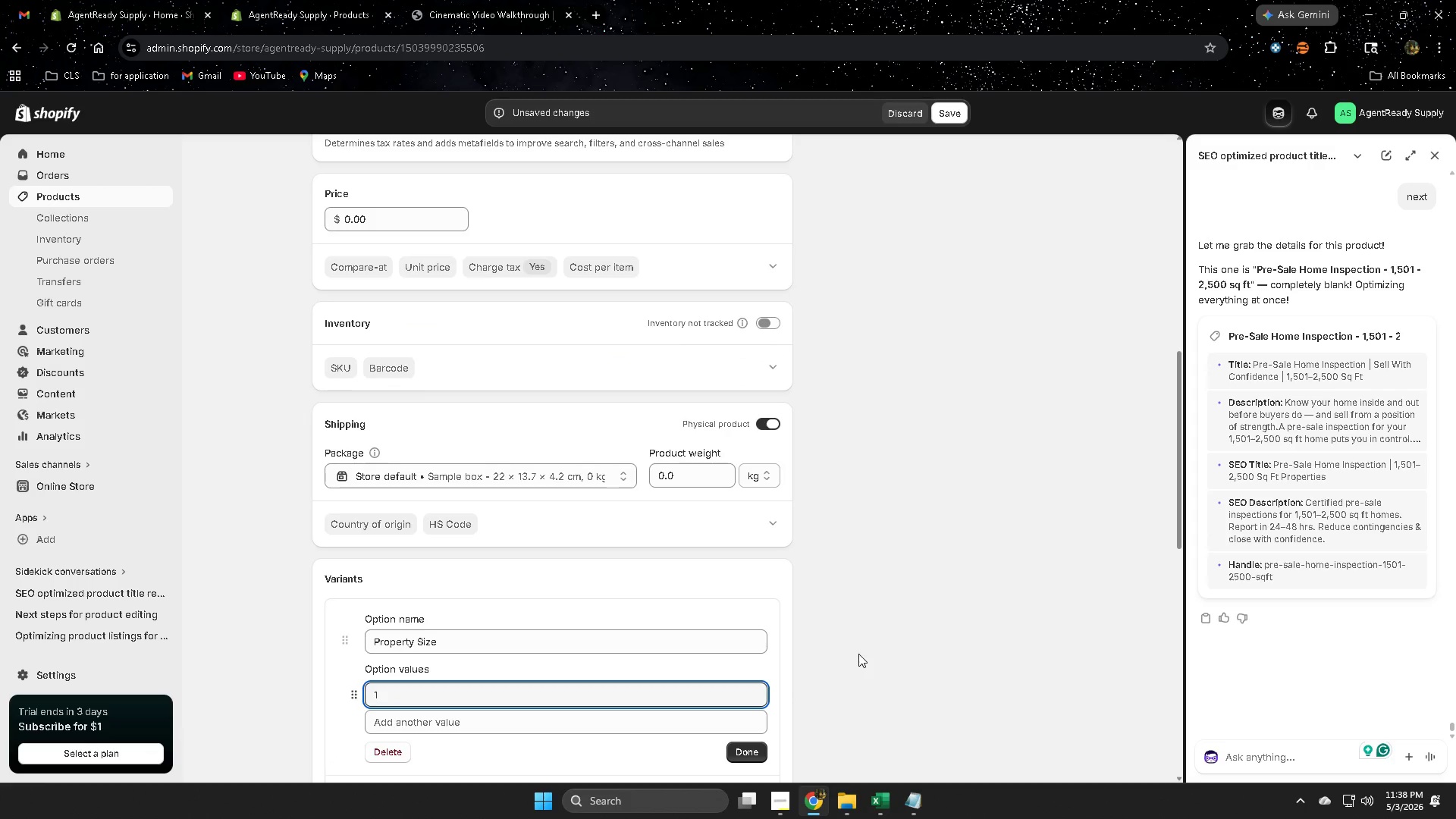 
key(Numpad5)
 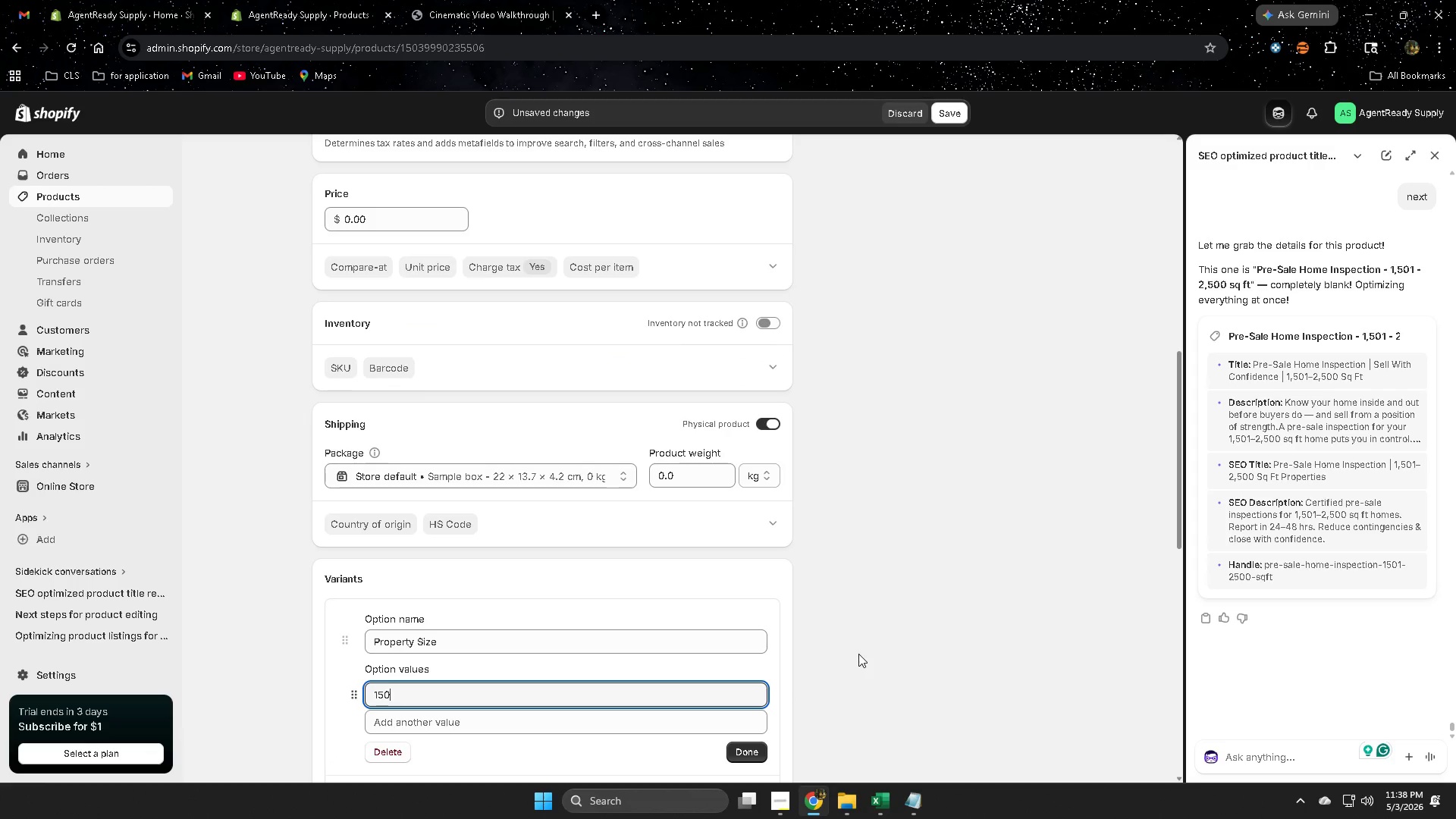 
key(Numpad0)
 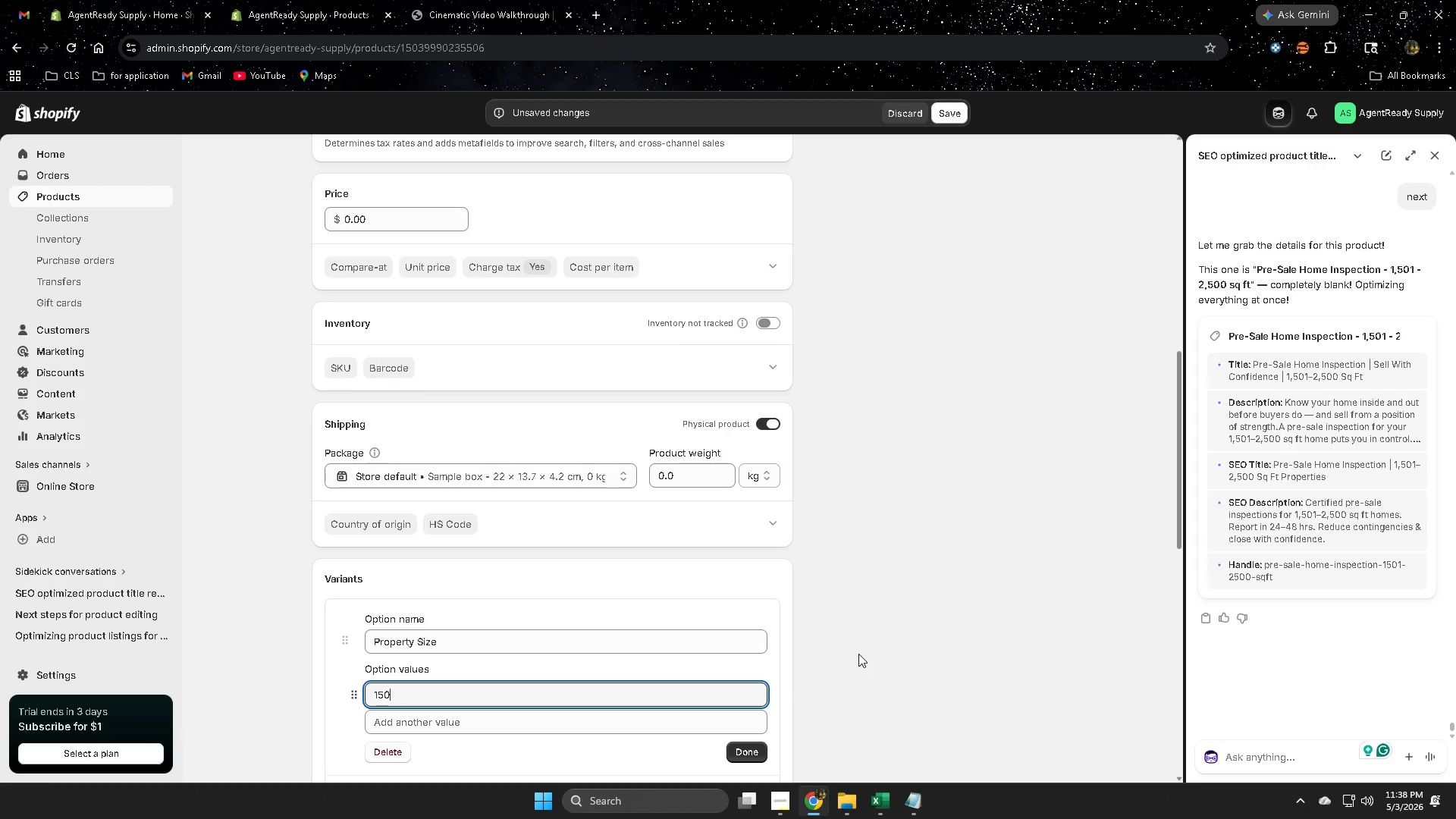 
key(Numpad1)
 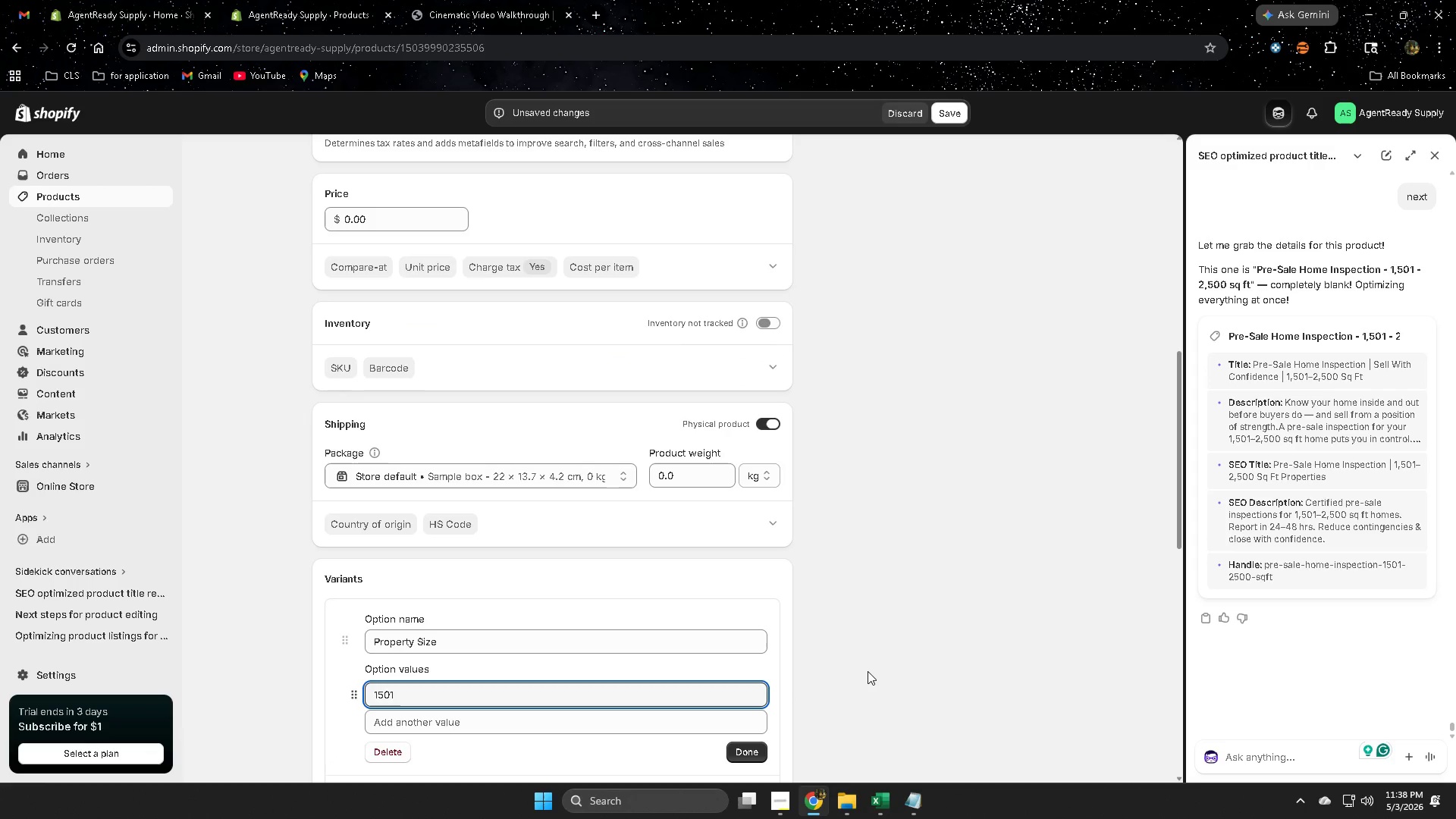 
type( sqft)
 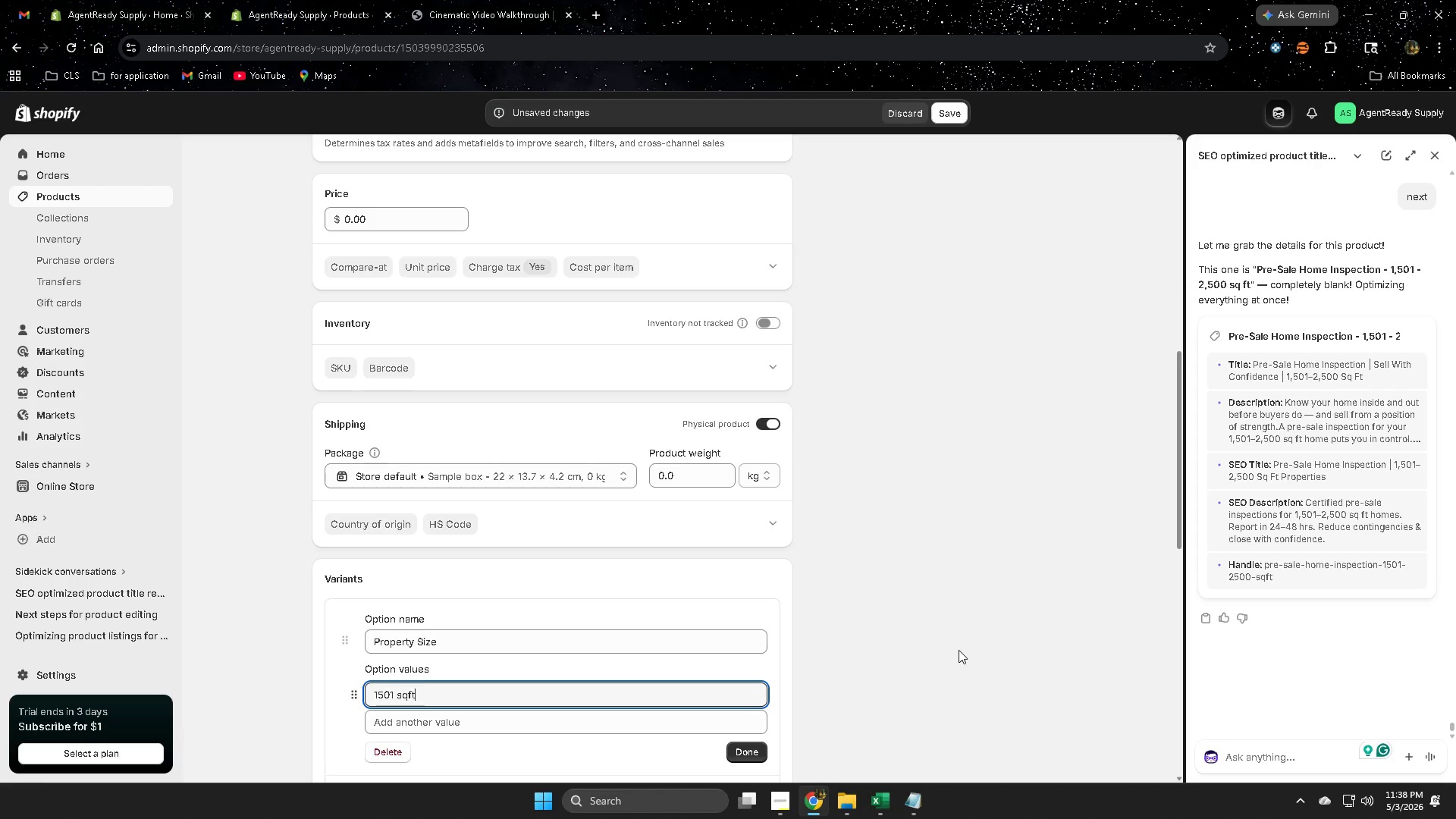 
scroll: coordinate [959, 648], scroll_direction: down, amount: 1.0
 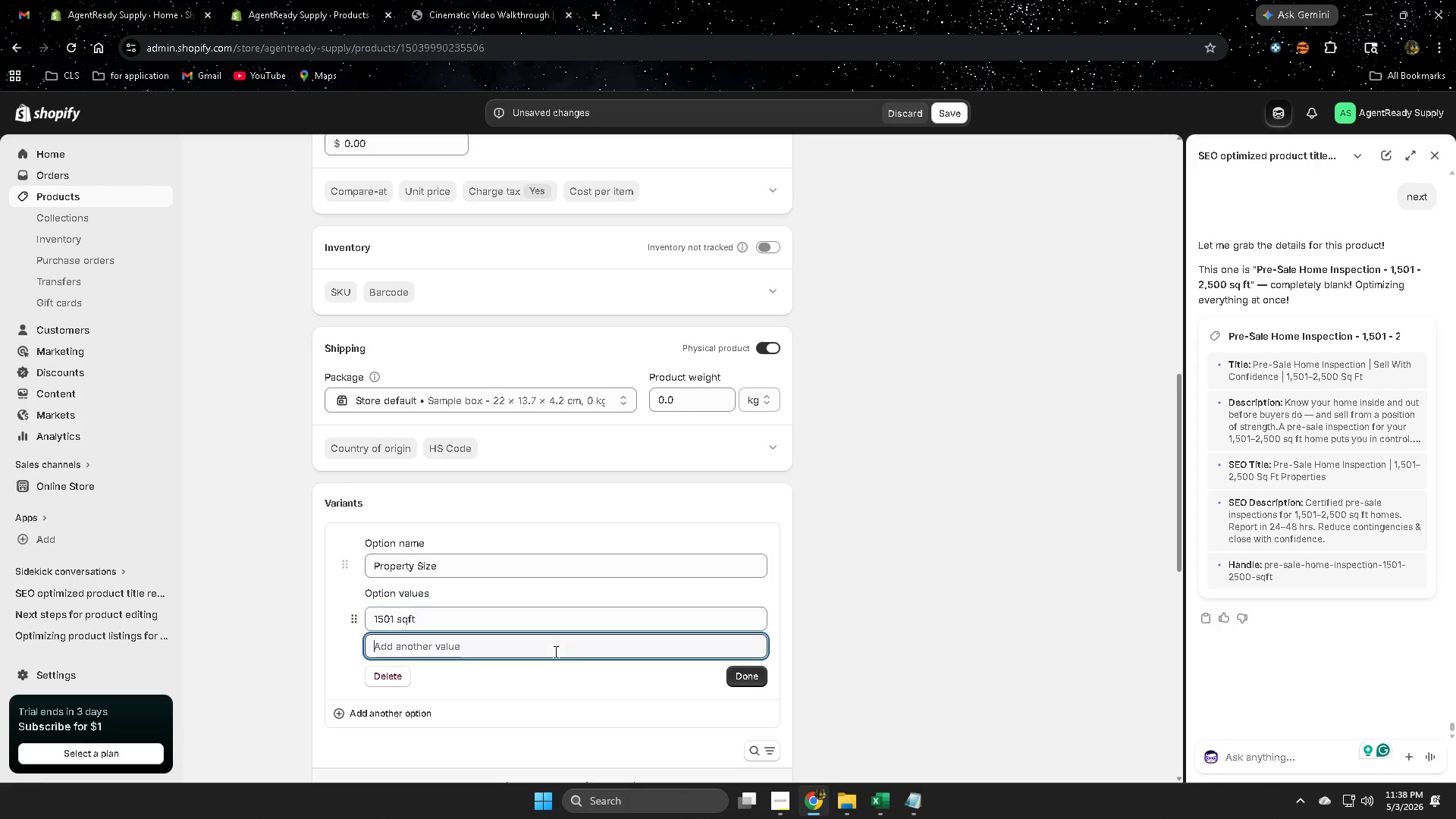 
scroll: coordinate [906, 504], scroll_direction: up, amount: 9.0
 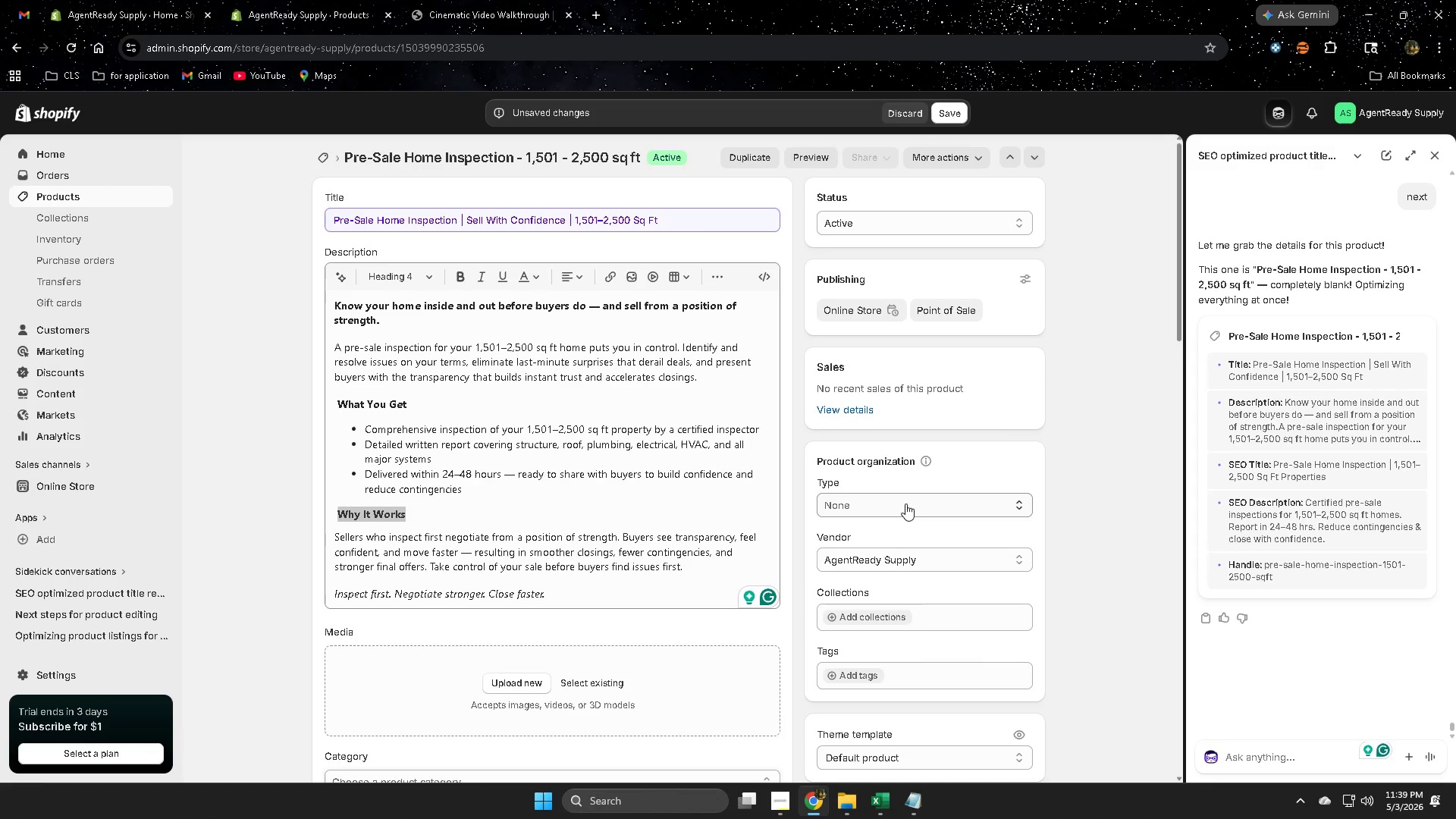 
scroll: coordinate [906, 595], scroll_direction: down, amount: 9.0
 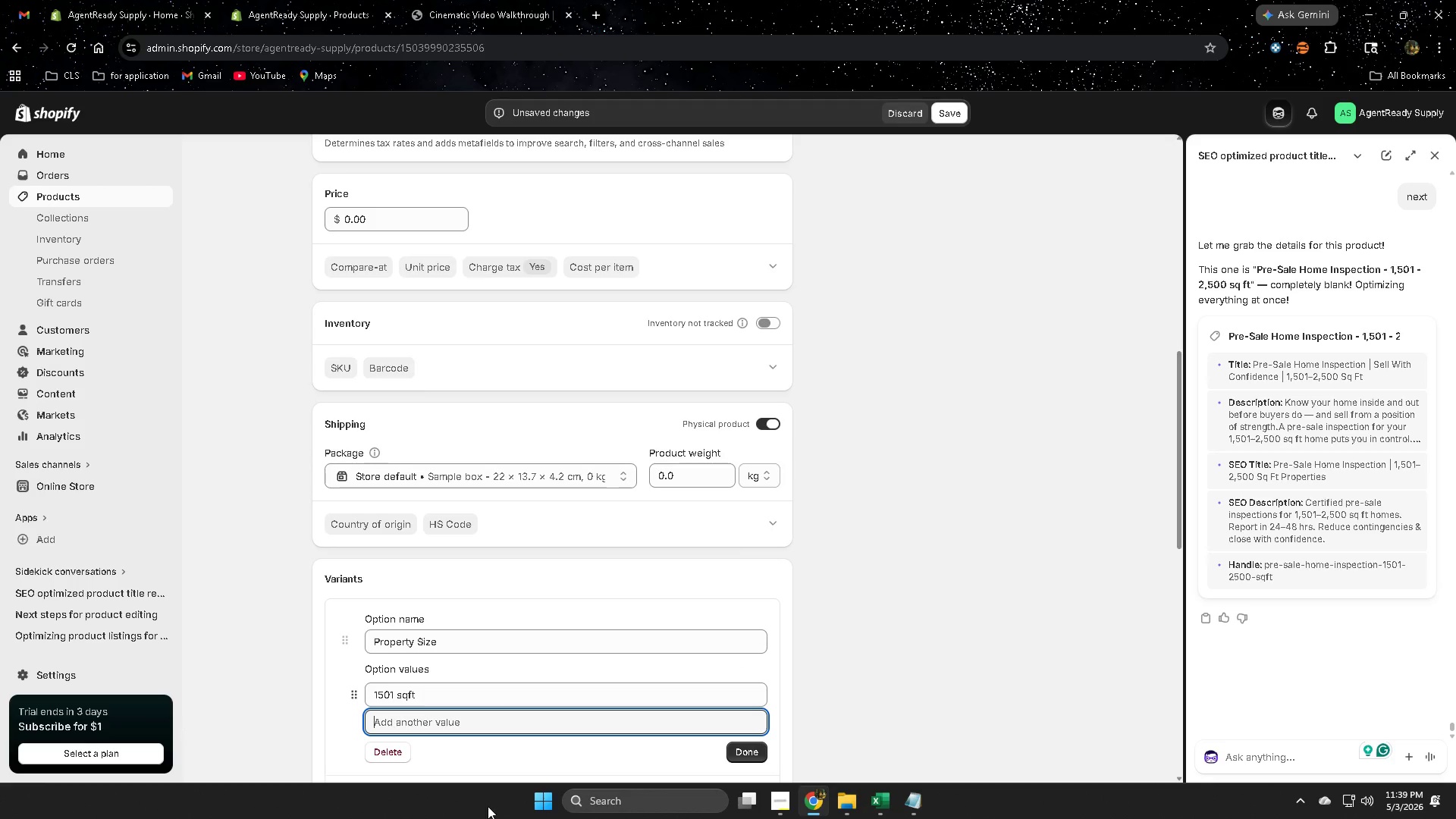 
type(2500)
 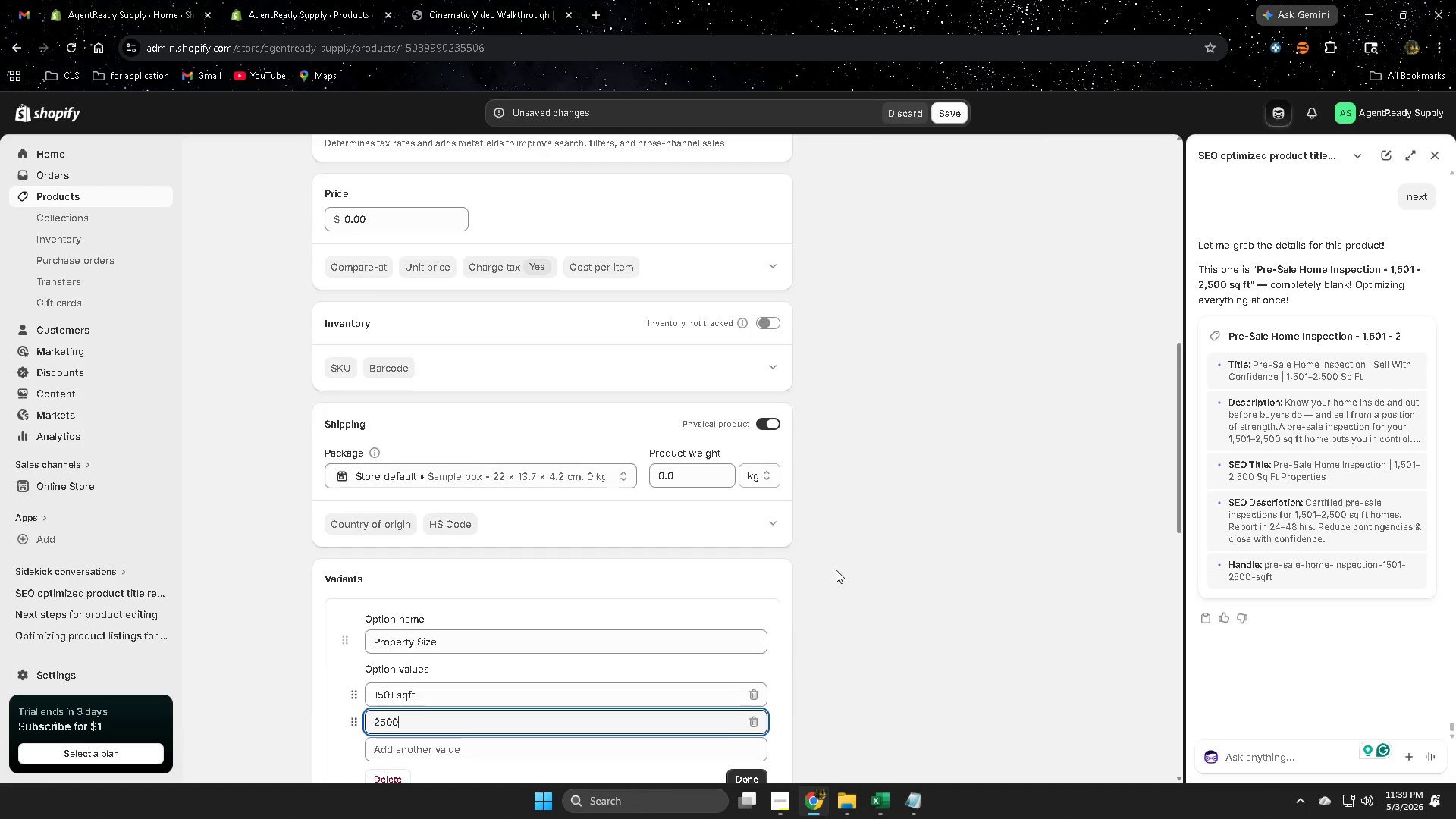 
scroll: coordinate [836, 569], scroll_direction: up, amount: 8.0
 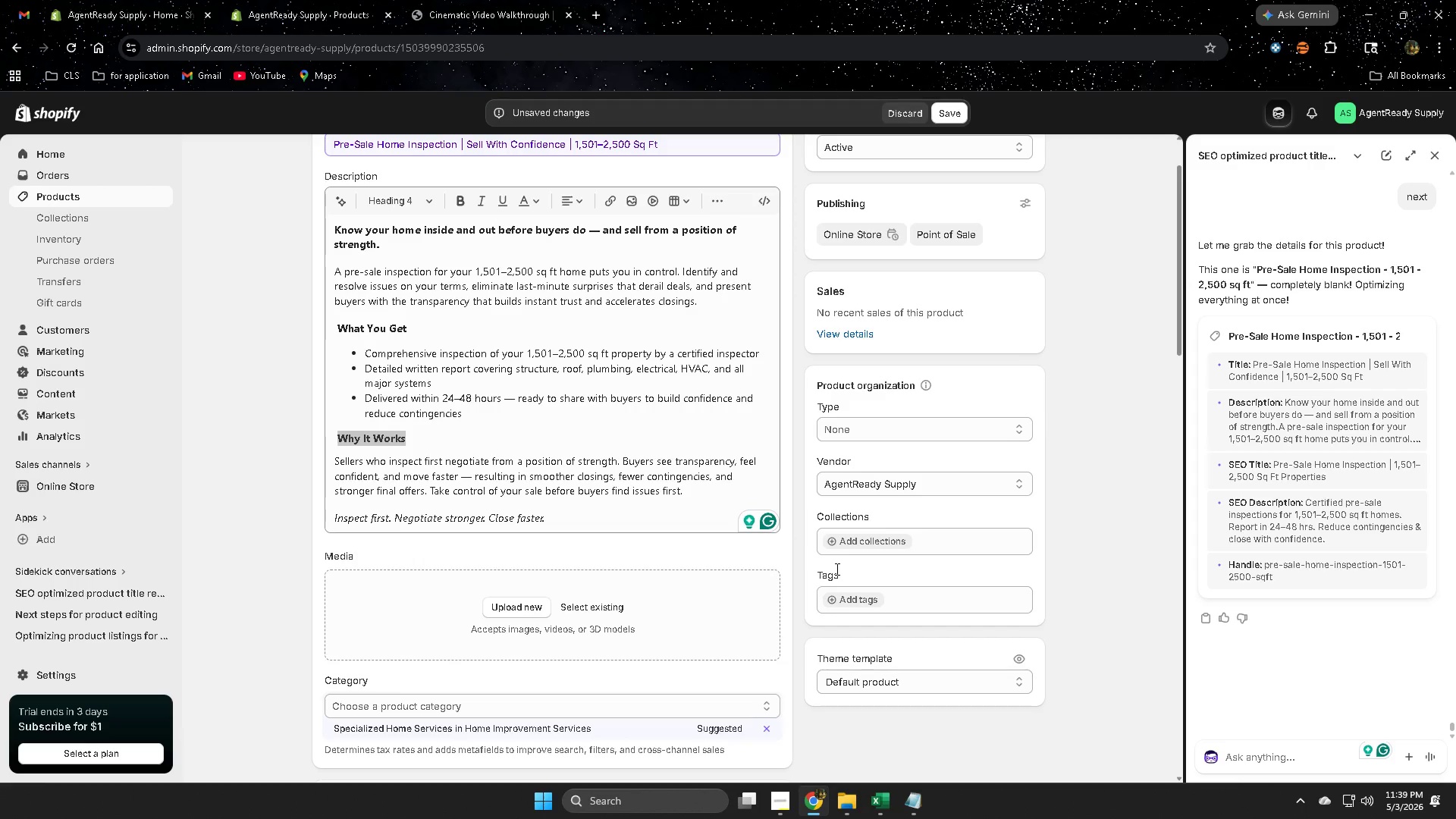 
scroll: coordinate [836, 569], scroll_direction: down, amount: 9.0
 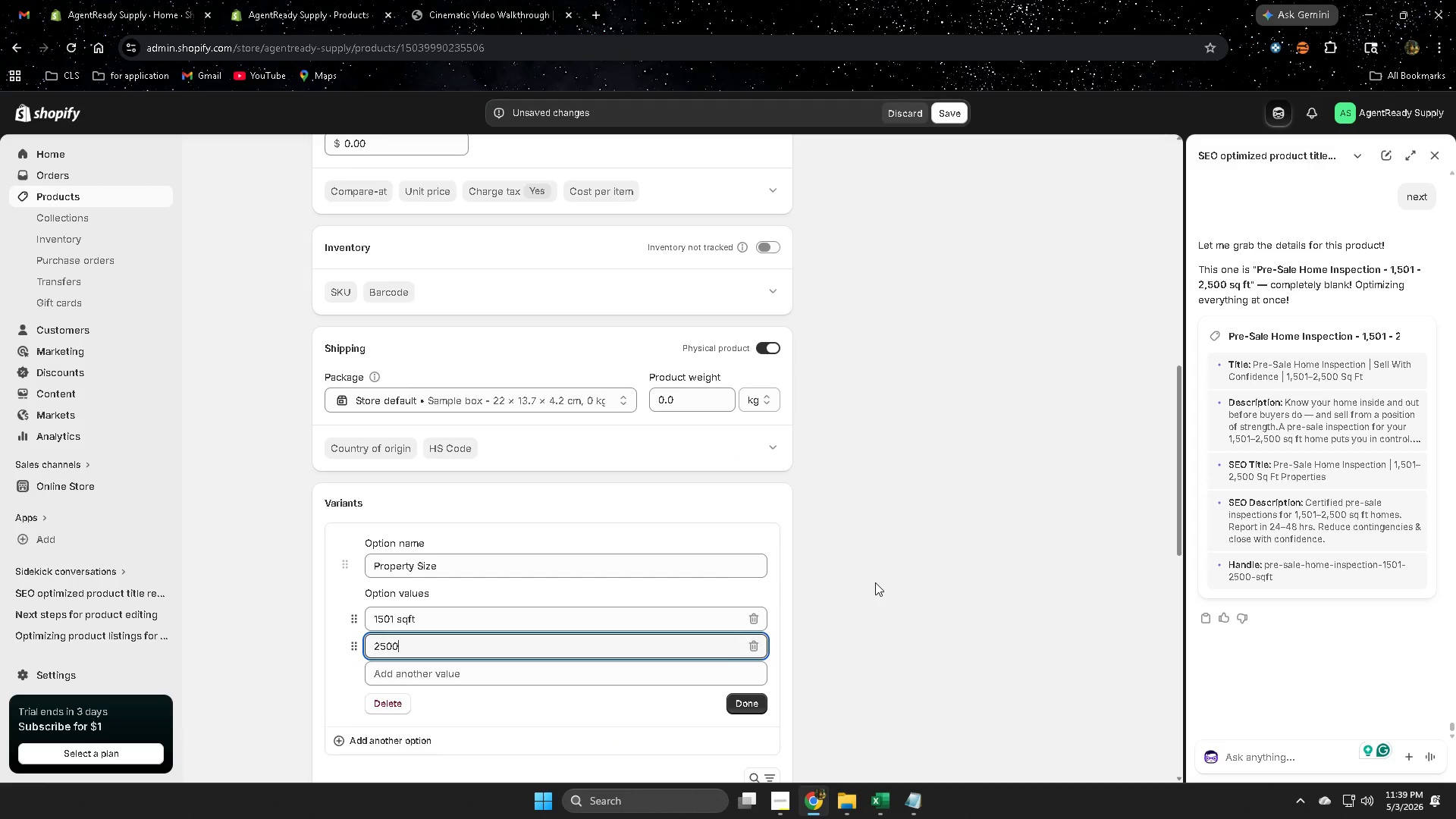 
type( sqft)
 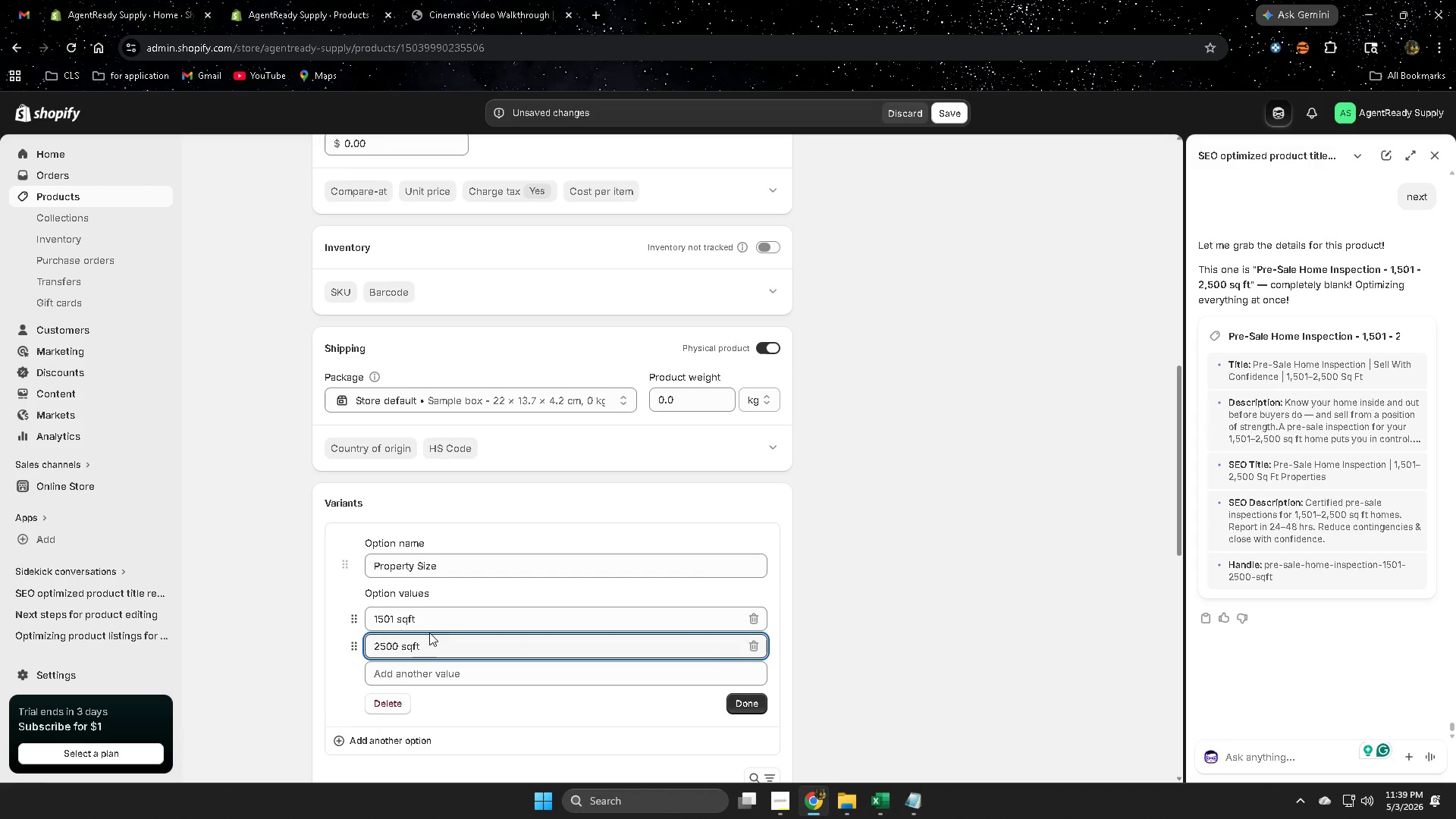 
left_click([397, 618])
 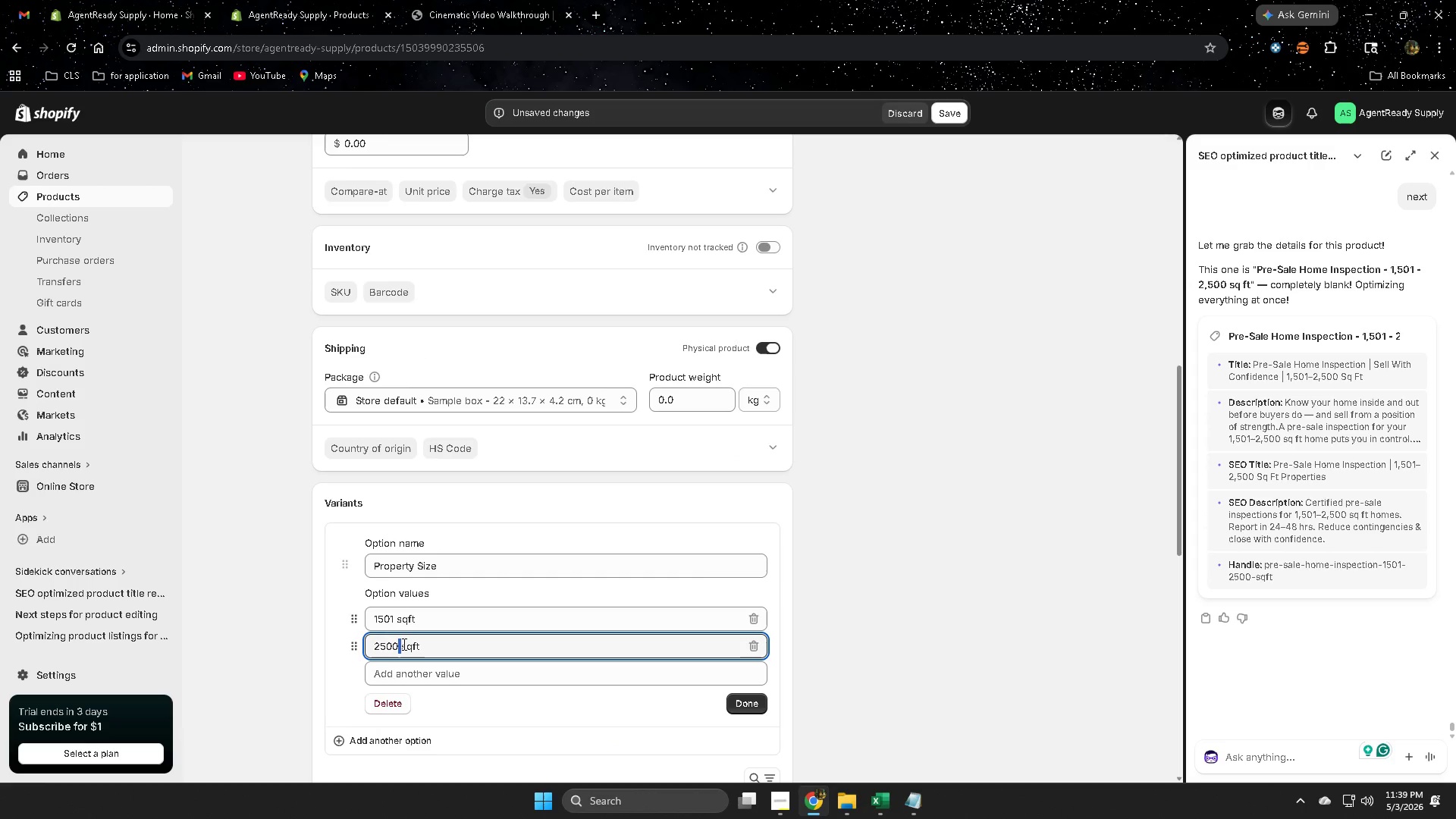 
left_click([401, 643])
 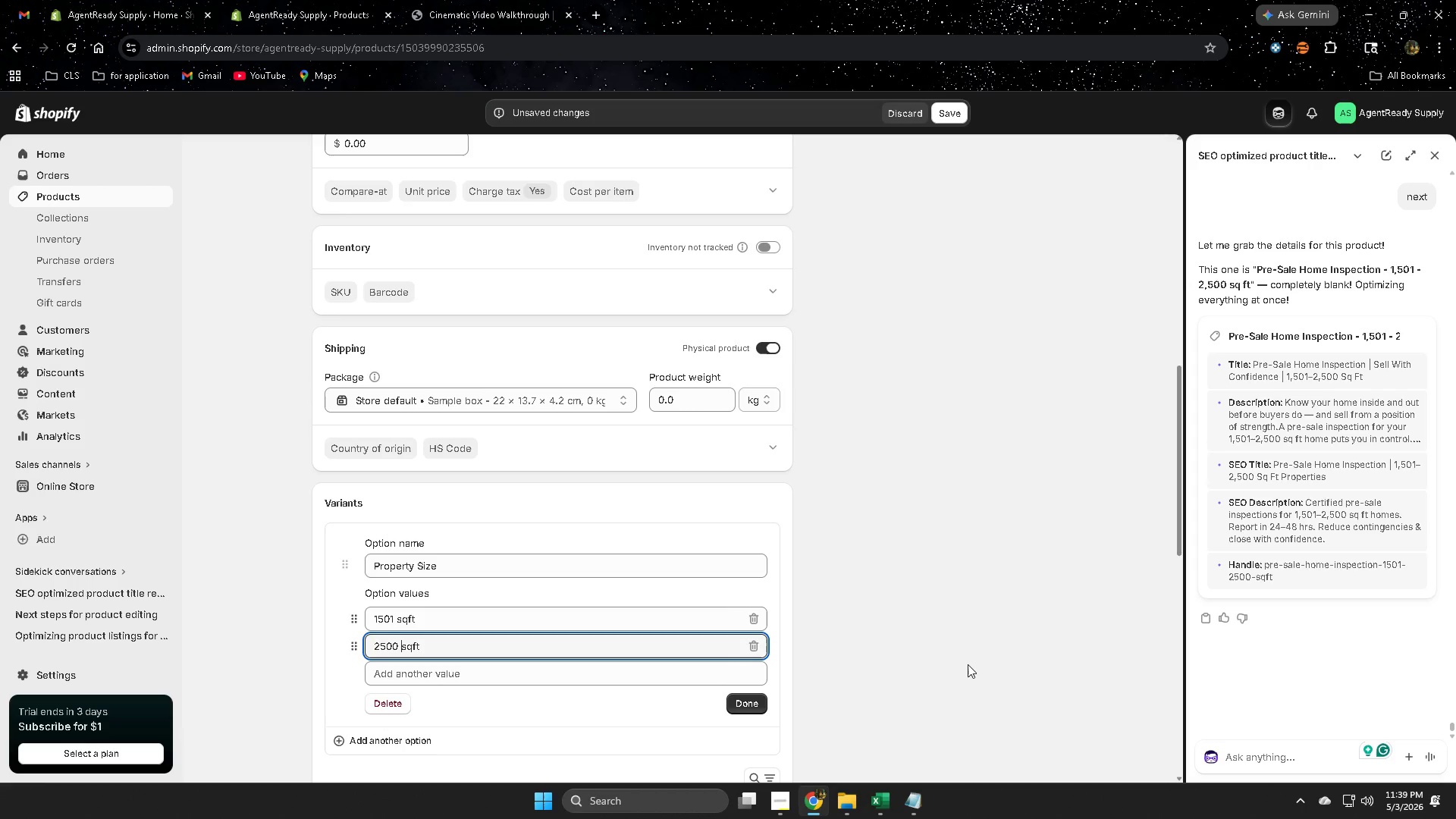 
wait(9.62)
 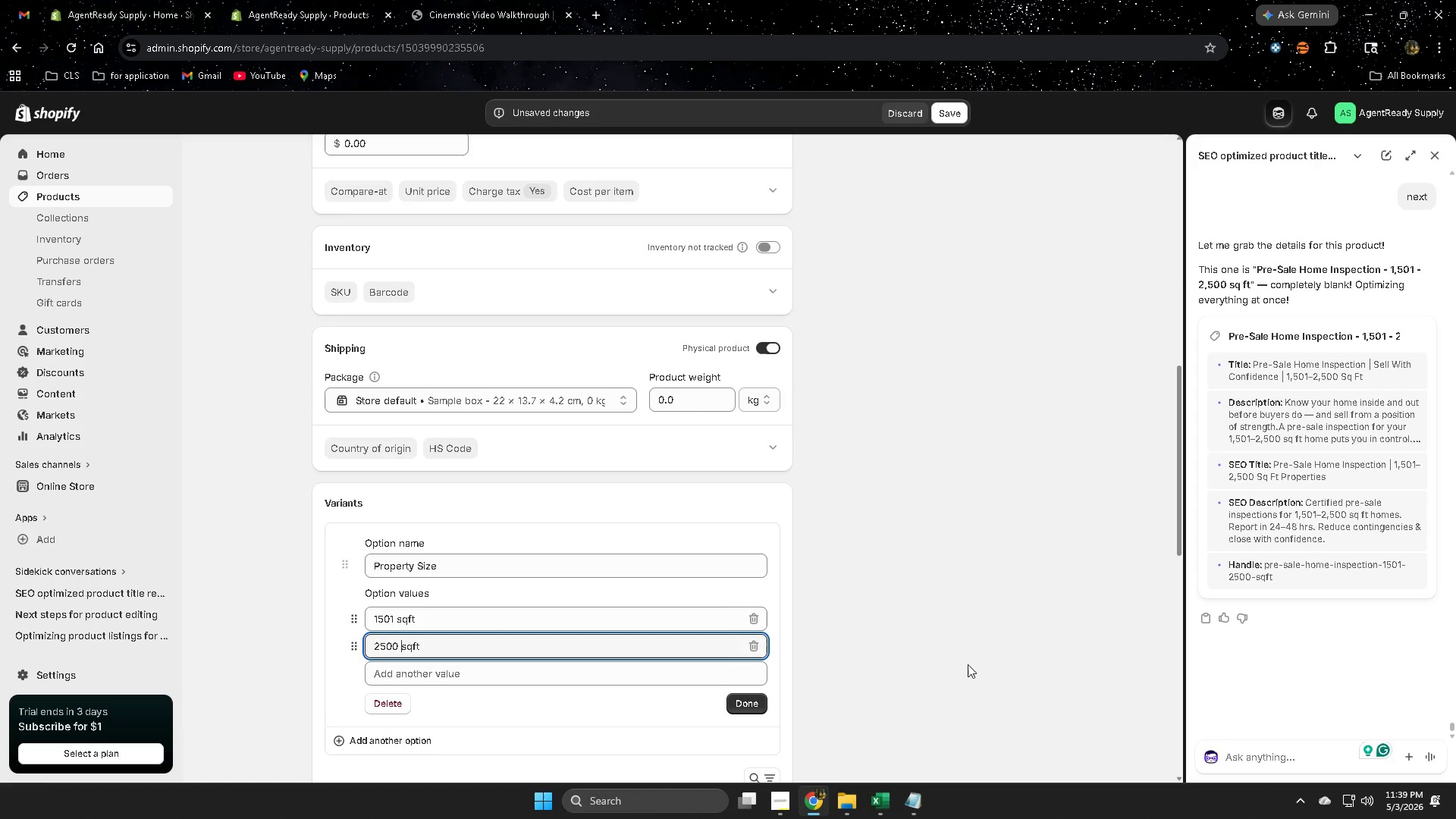 
scroll: coordinate [970, 610], scroll_direction: down, amount: 17.0
 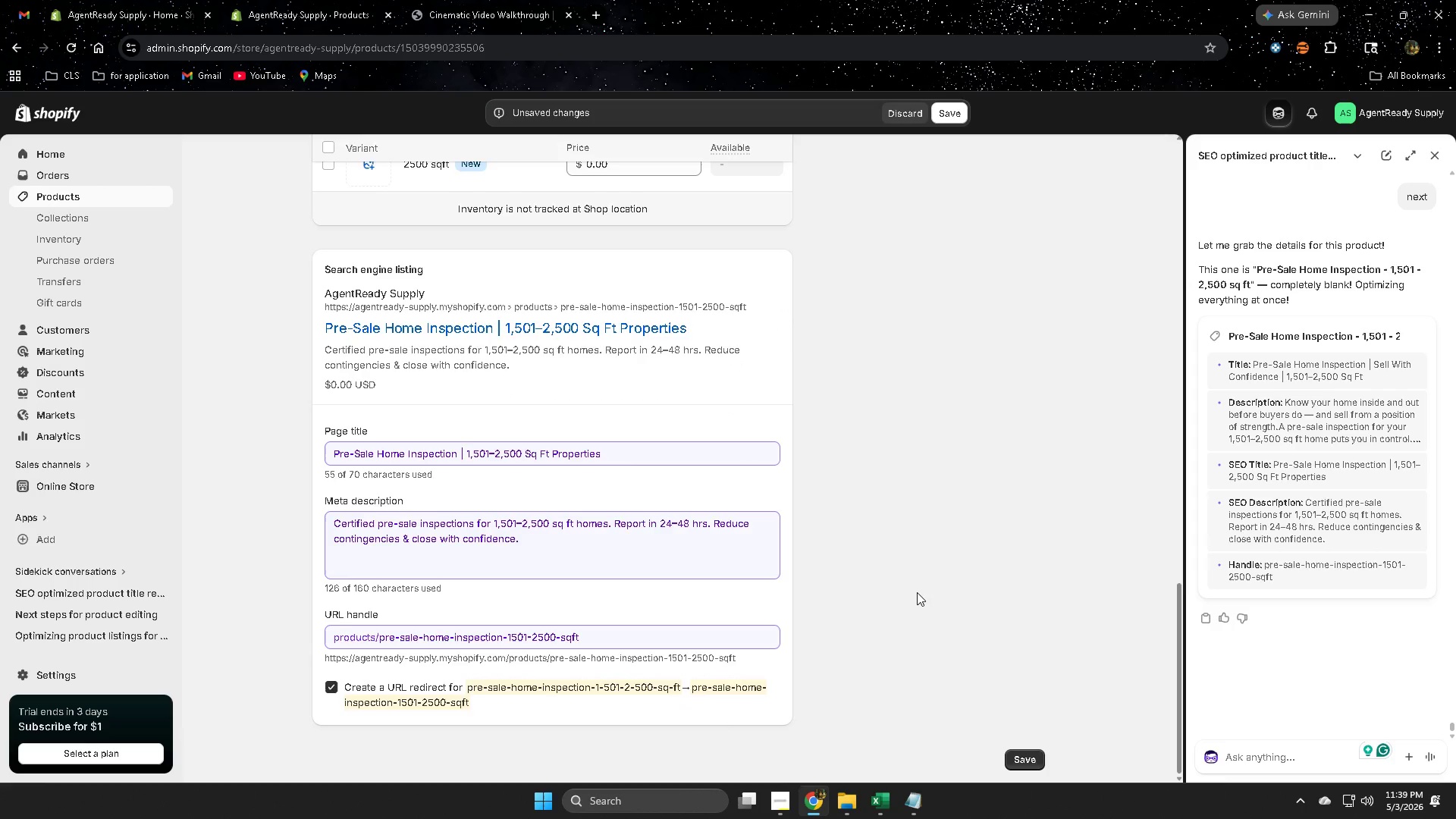 
scroll: coordinate [925, 590], scroll_direction: up, amount: 20.0
 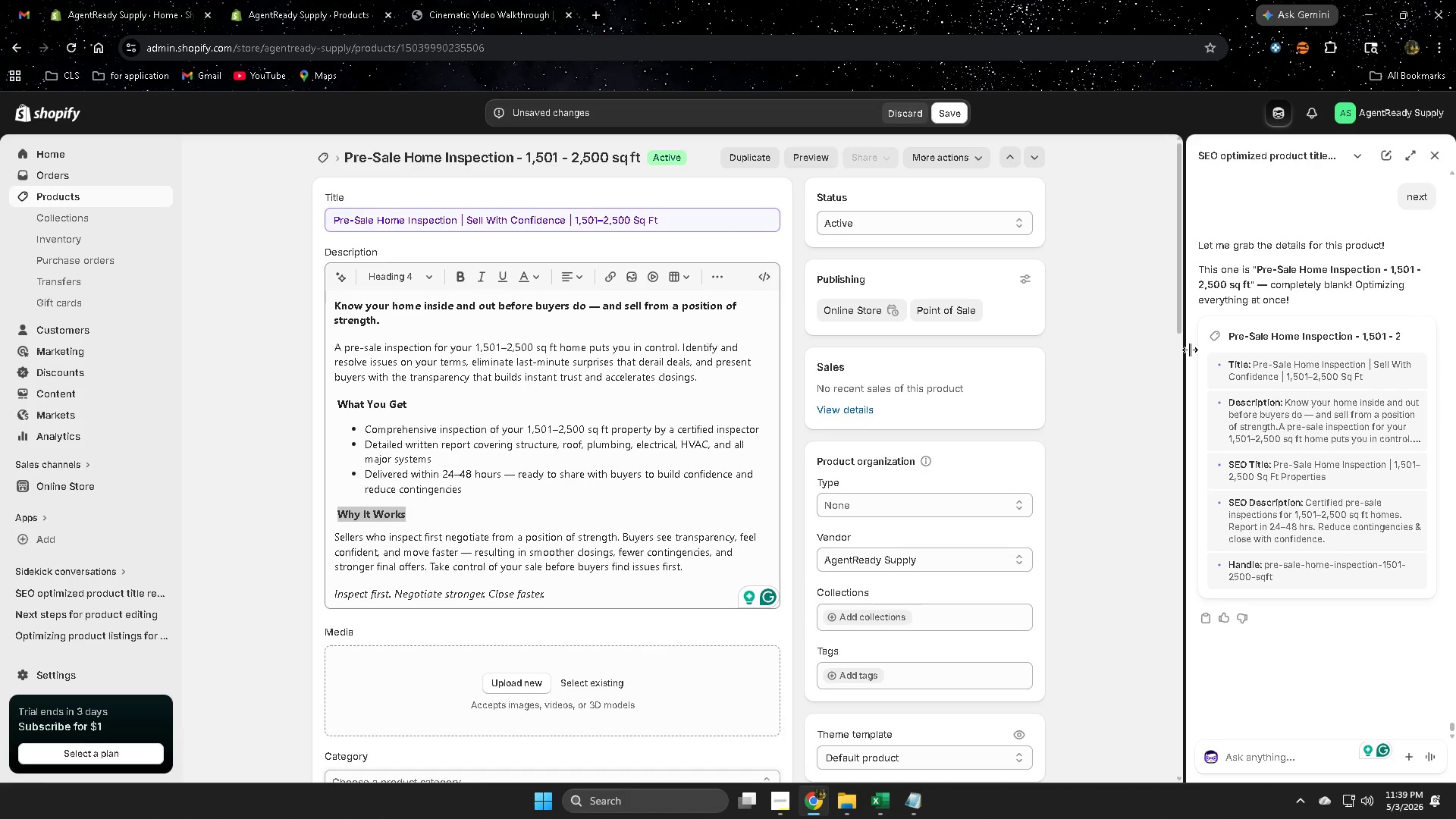 
wait(21.14)
 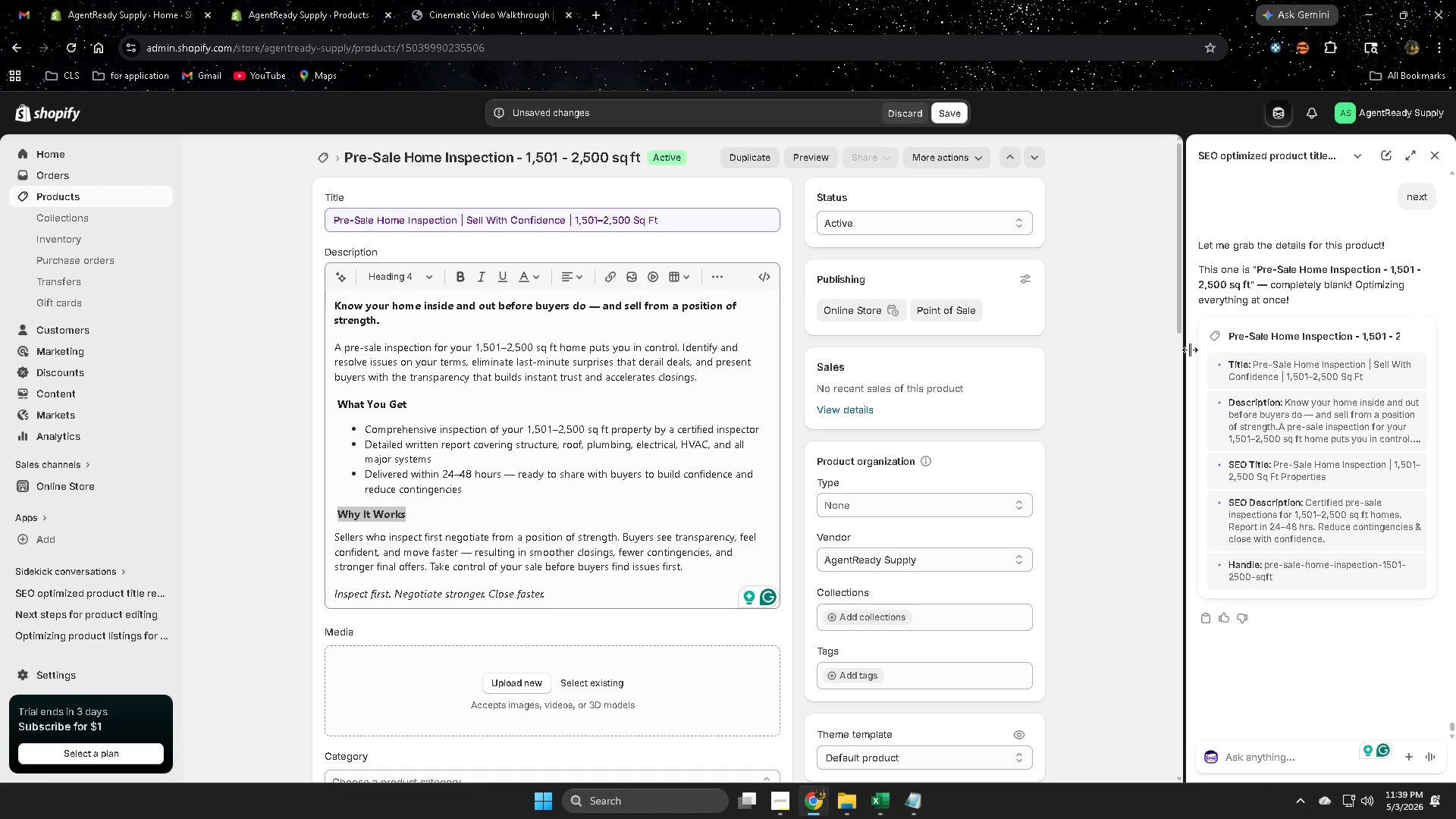 
scroll: coordinate [1104, 301], scroll_direction: down, amount: 2.0
 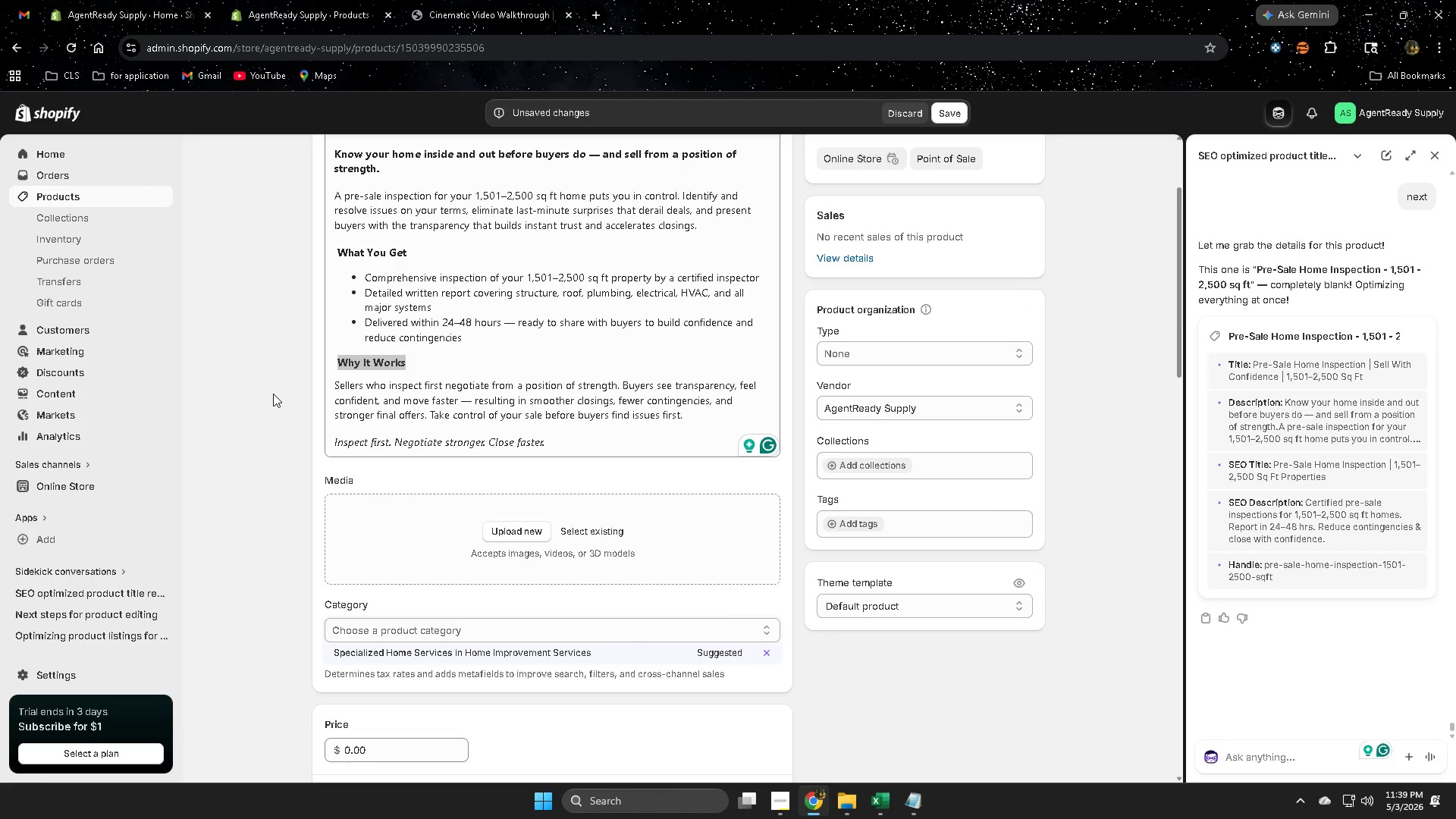 
scroll: coordinate [266, 394], scroll_direction: up, amount: 9.0
 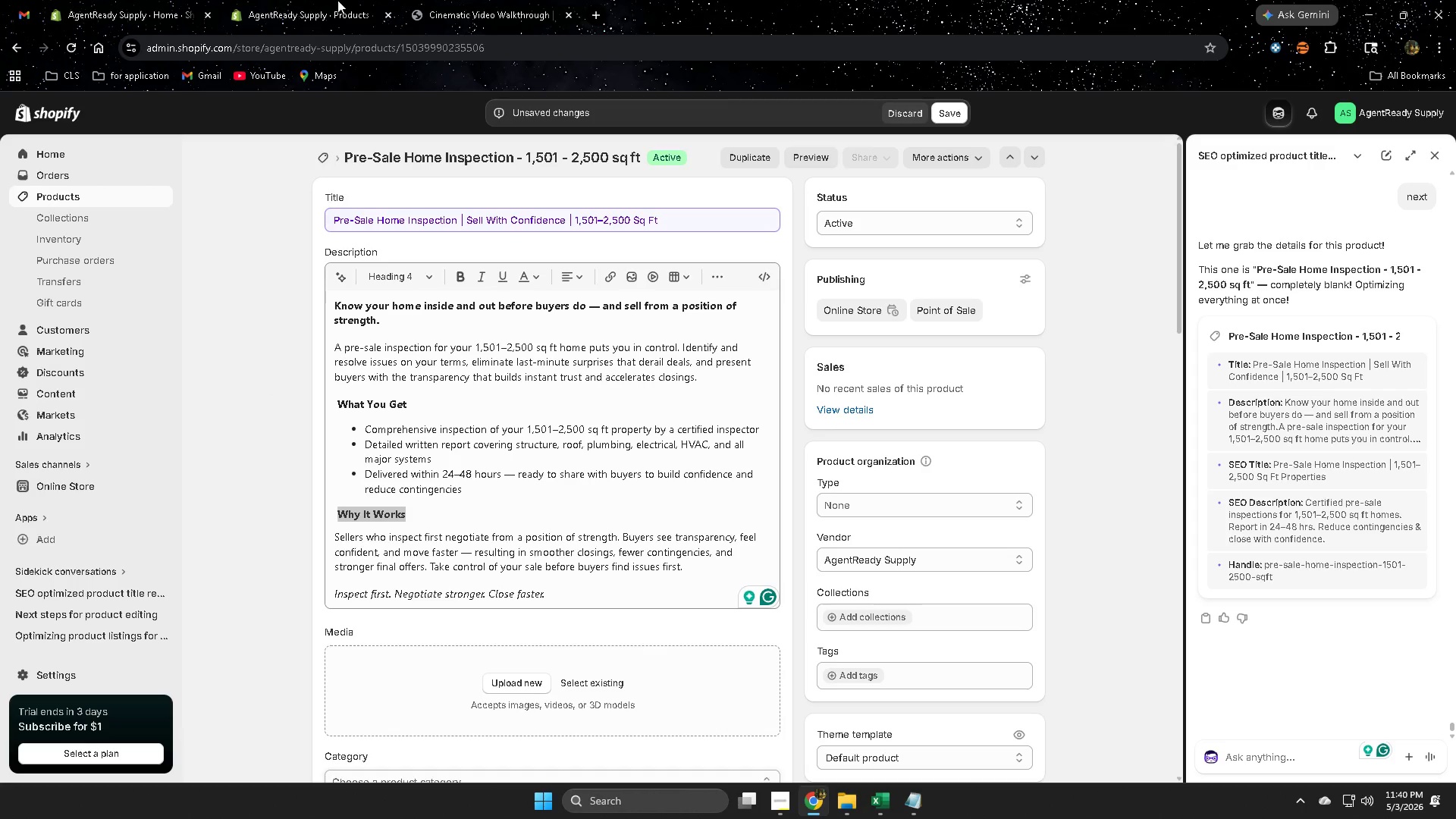 
left_click([480, 0])
 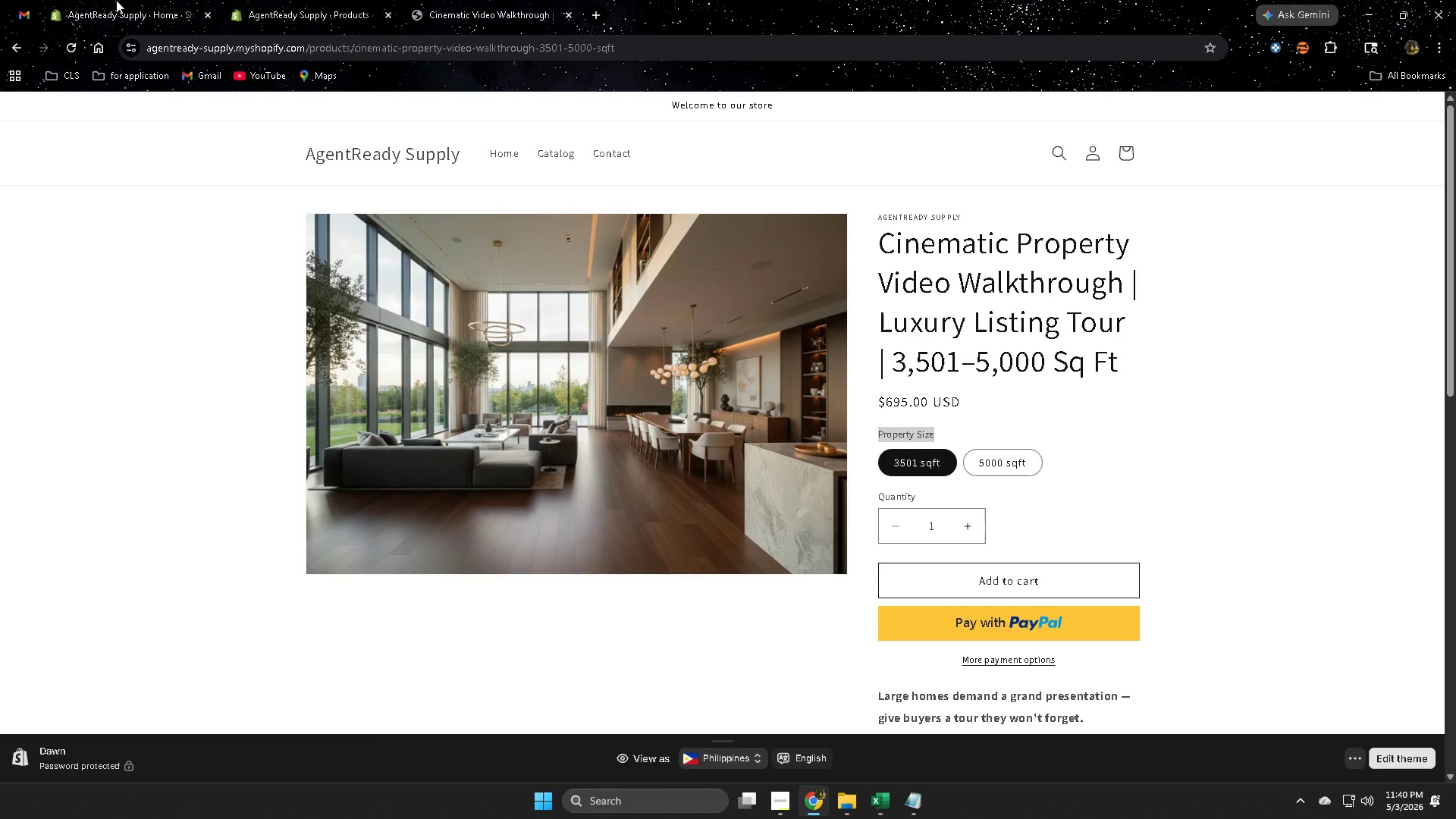 
left_click([116, 0])
 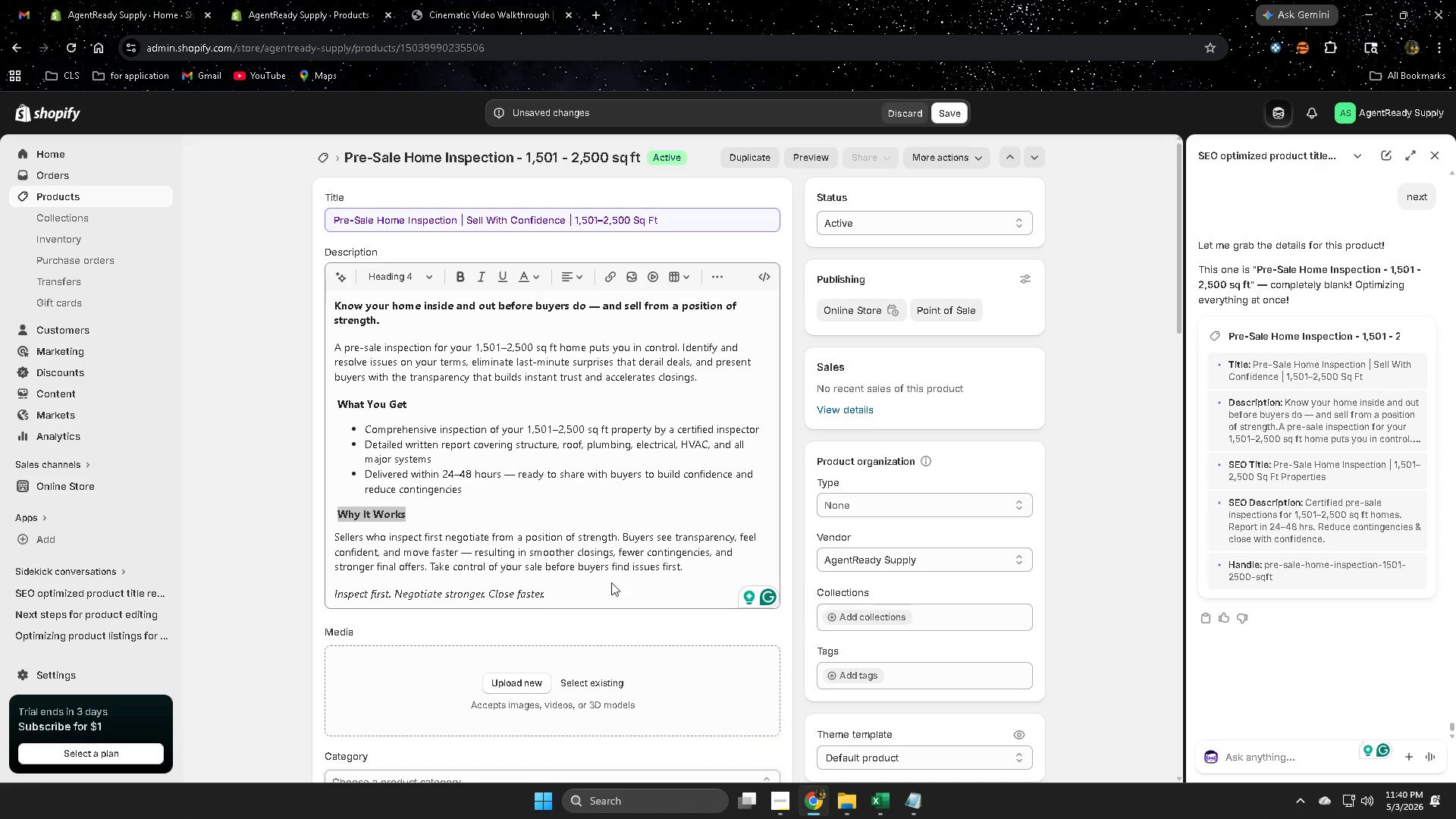 
left_click([276, 422])
 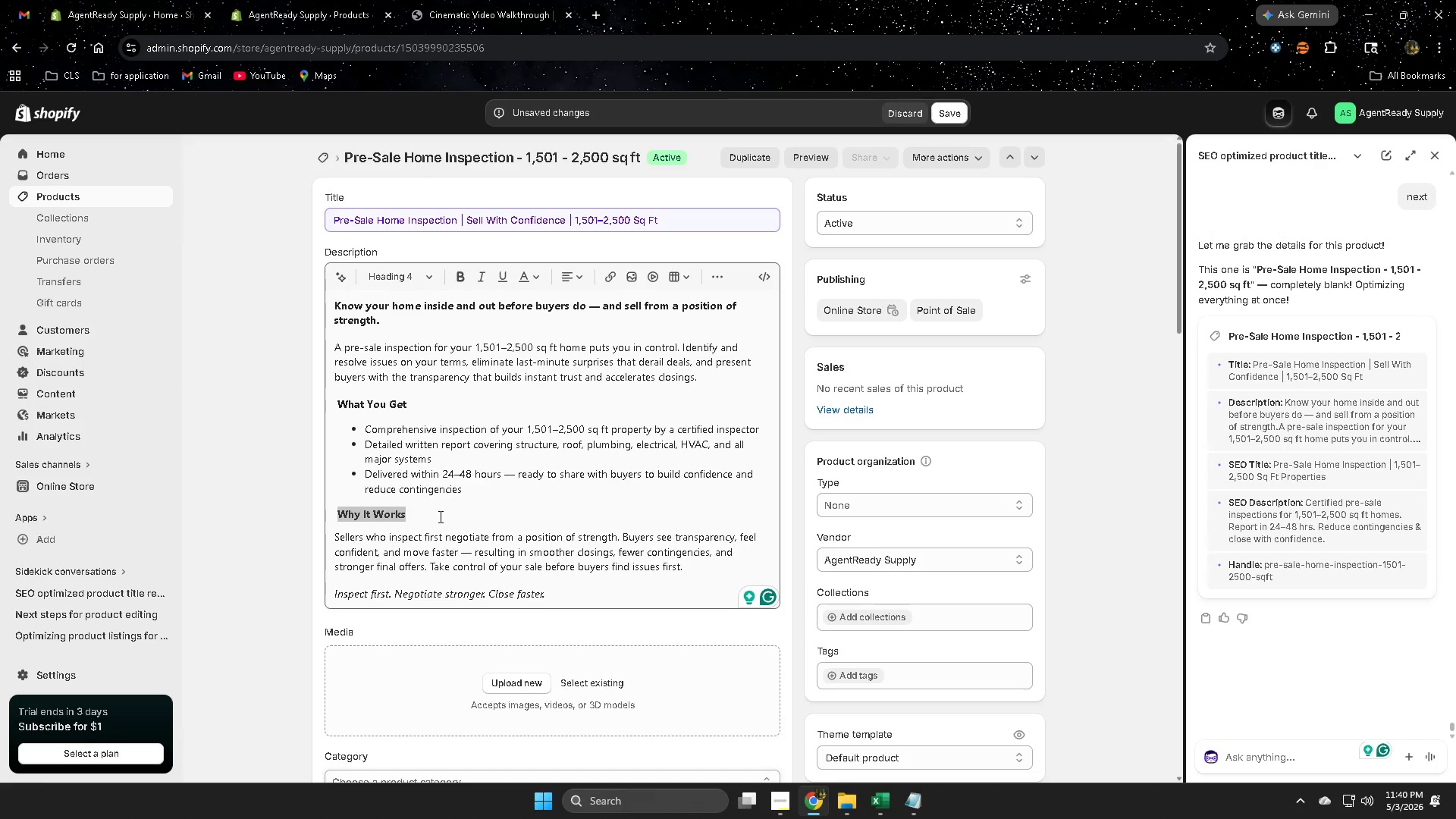 
scroll: coordinate [268, 500], scroll_direction: down, amount: 11.0
 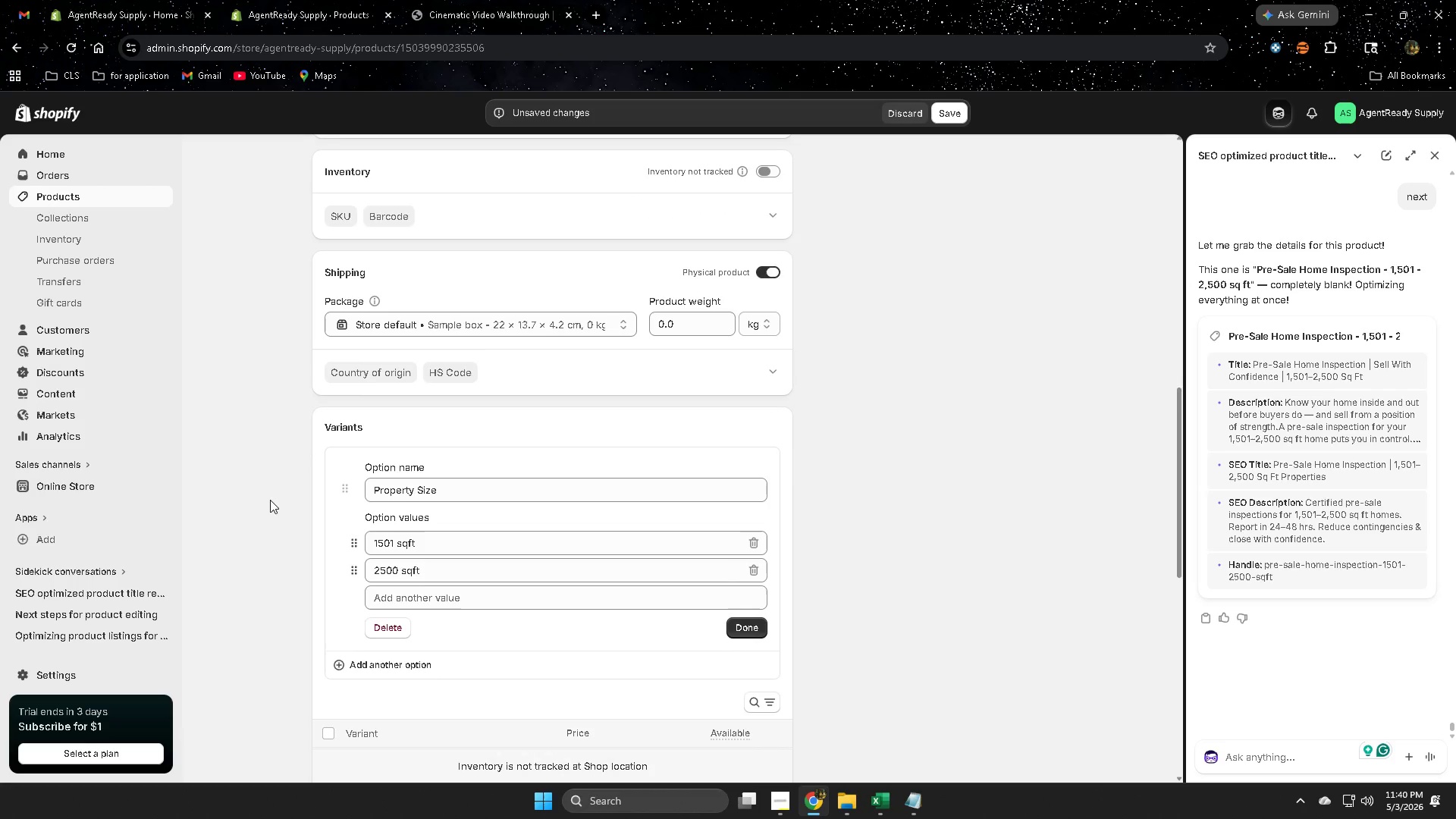 
scroll: coordinate [274, 497], scroll_direction: up, amount: 7.0
 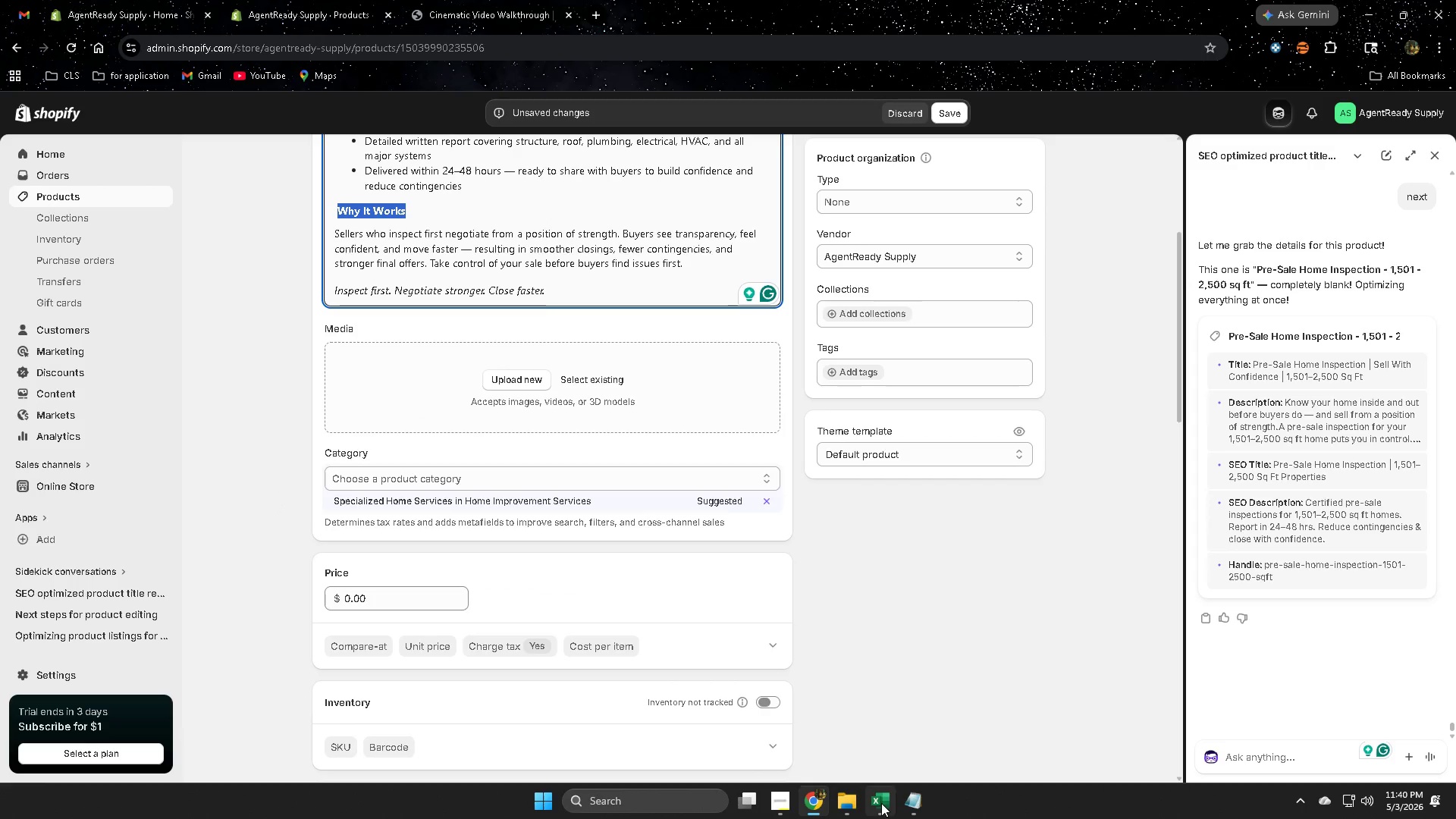 
left_click([881, 802])
 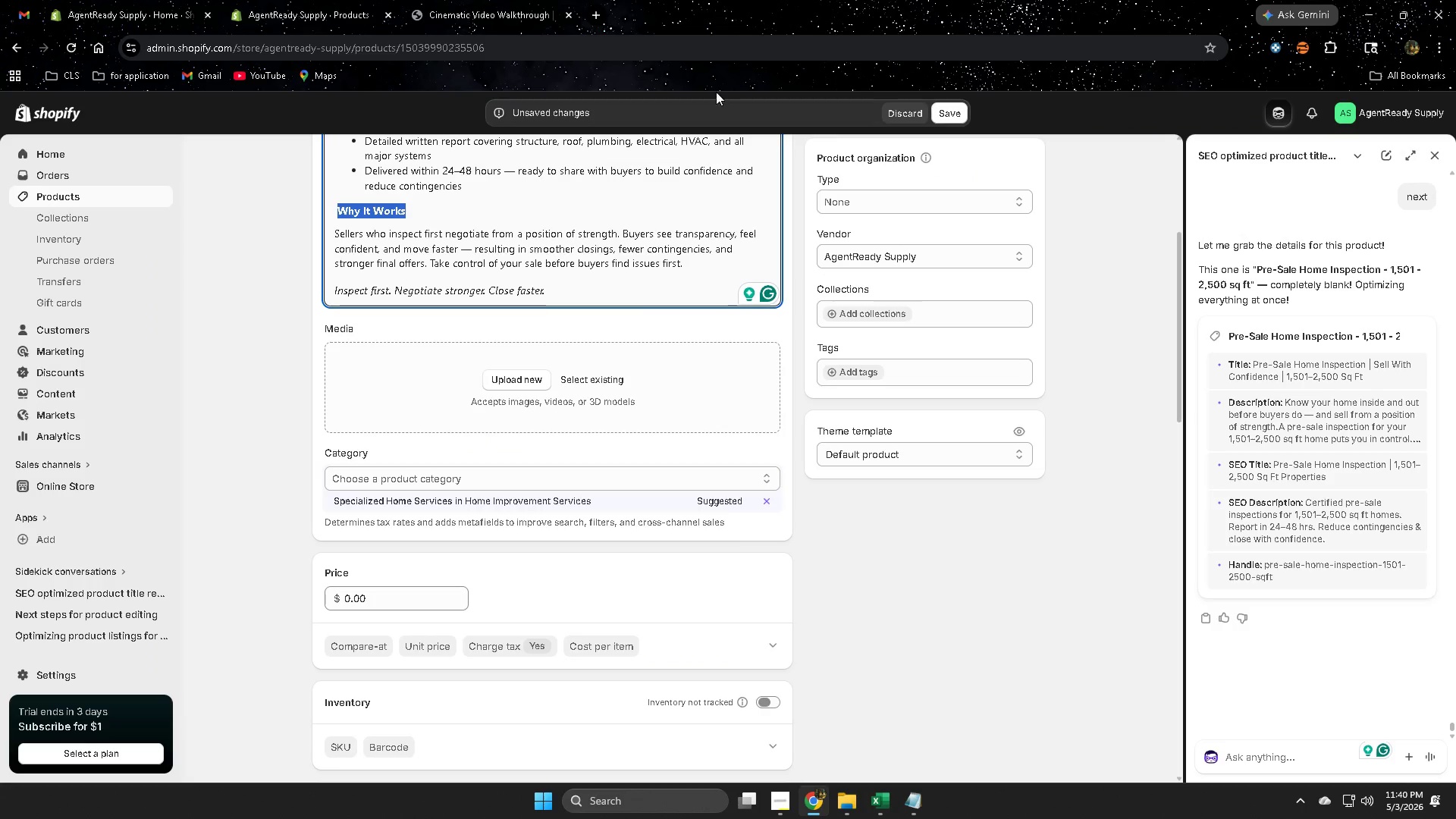 
scroll: coordinate [682, 676], scroll_direction: down, amount: 8.0
 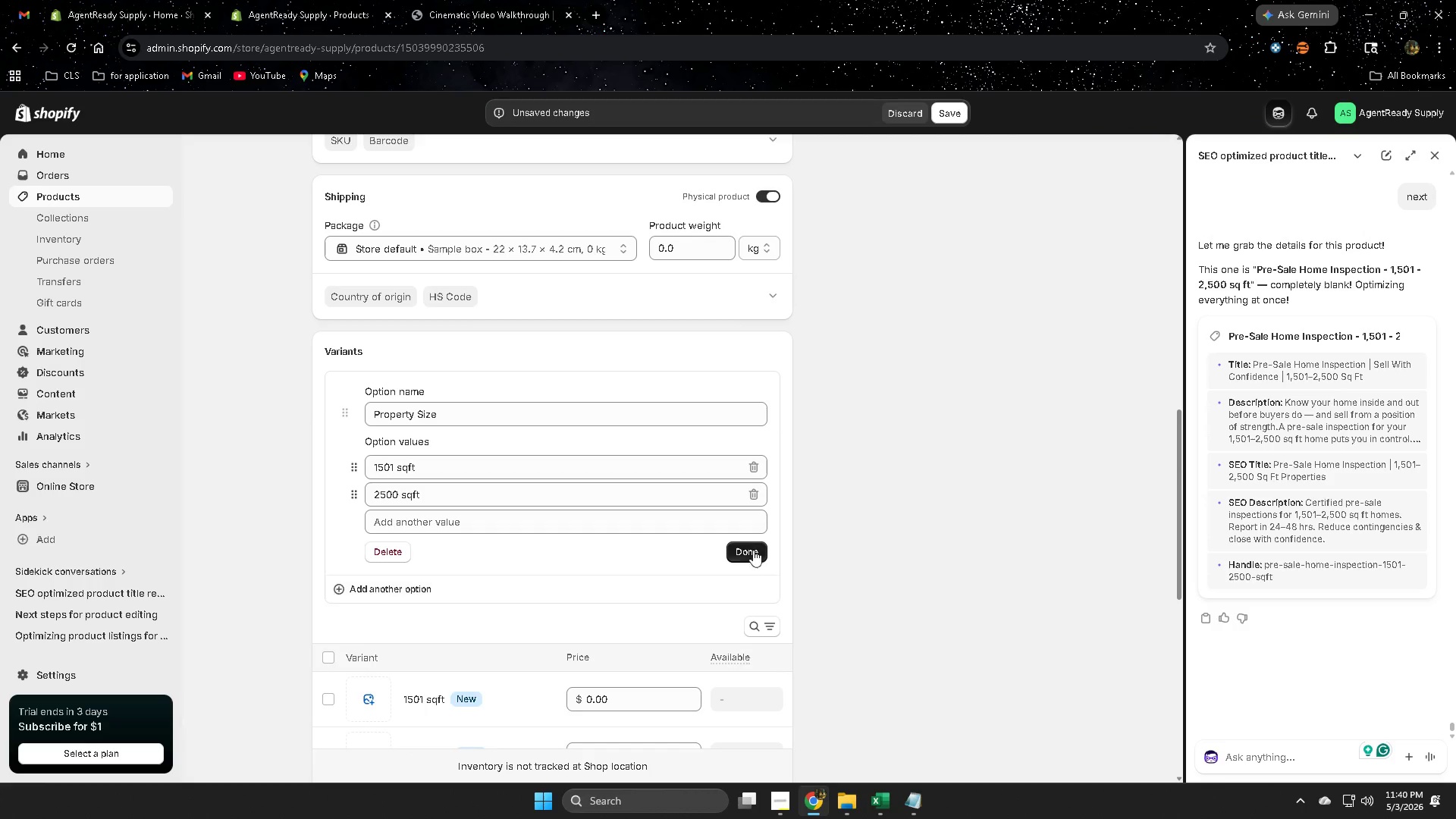 
left_click([753, 543])
 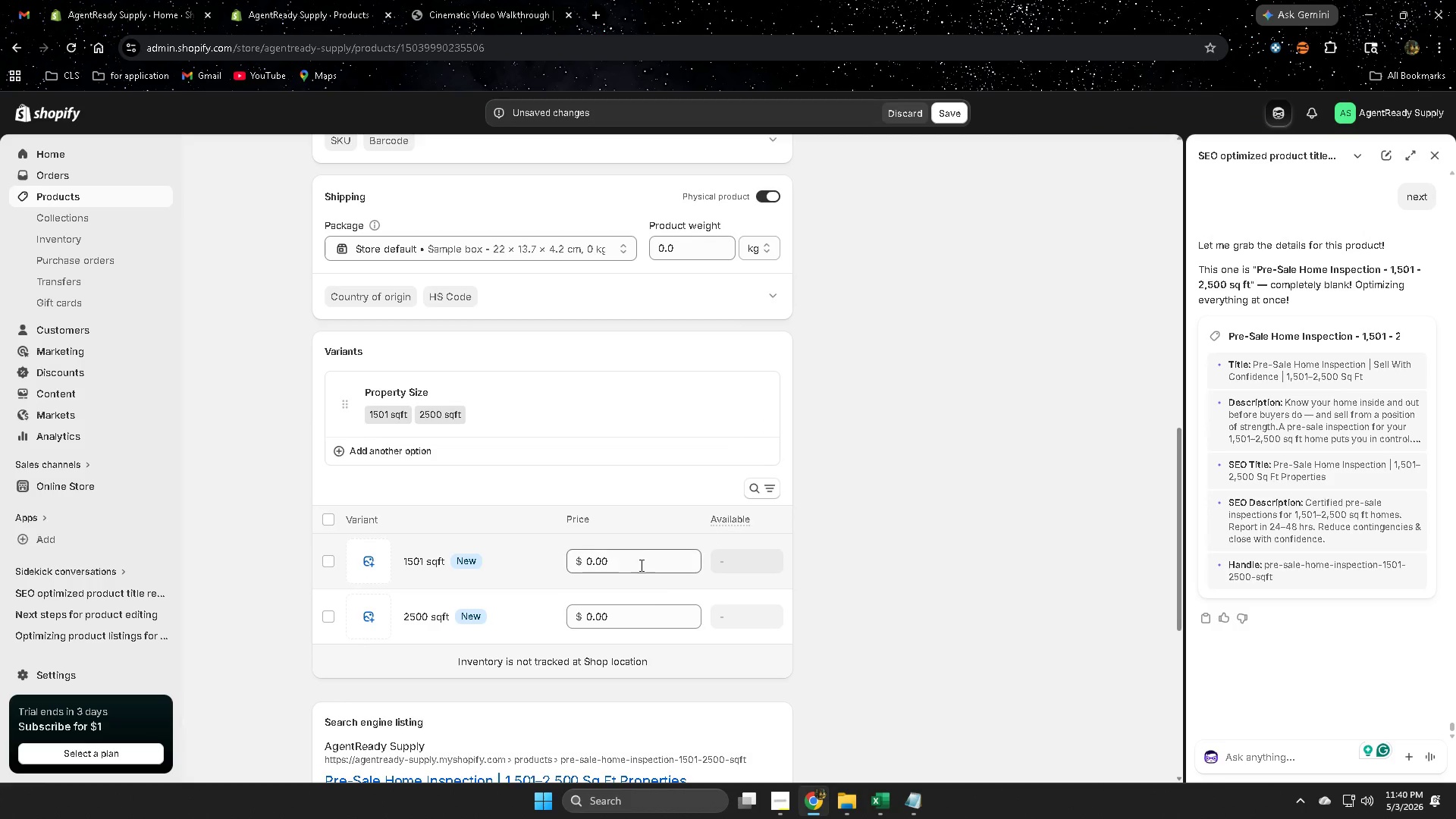 
double_click([640, 563])
 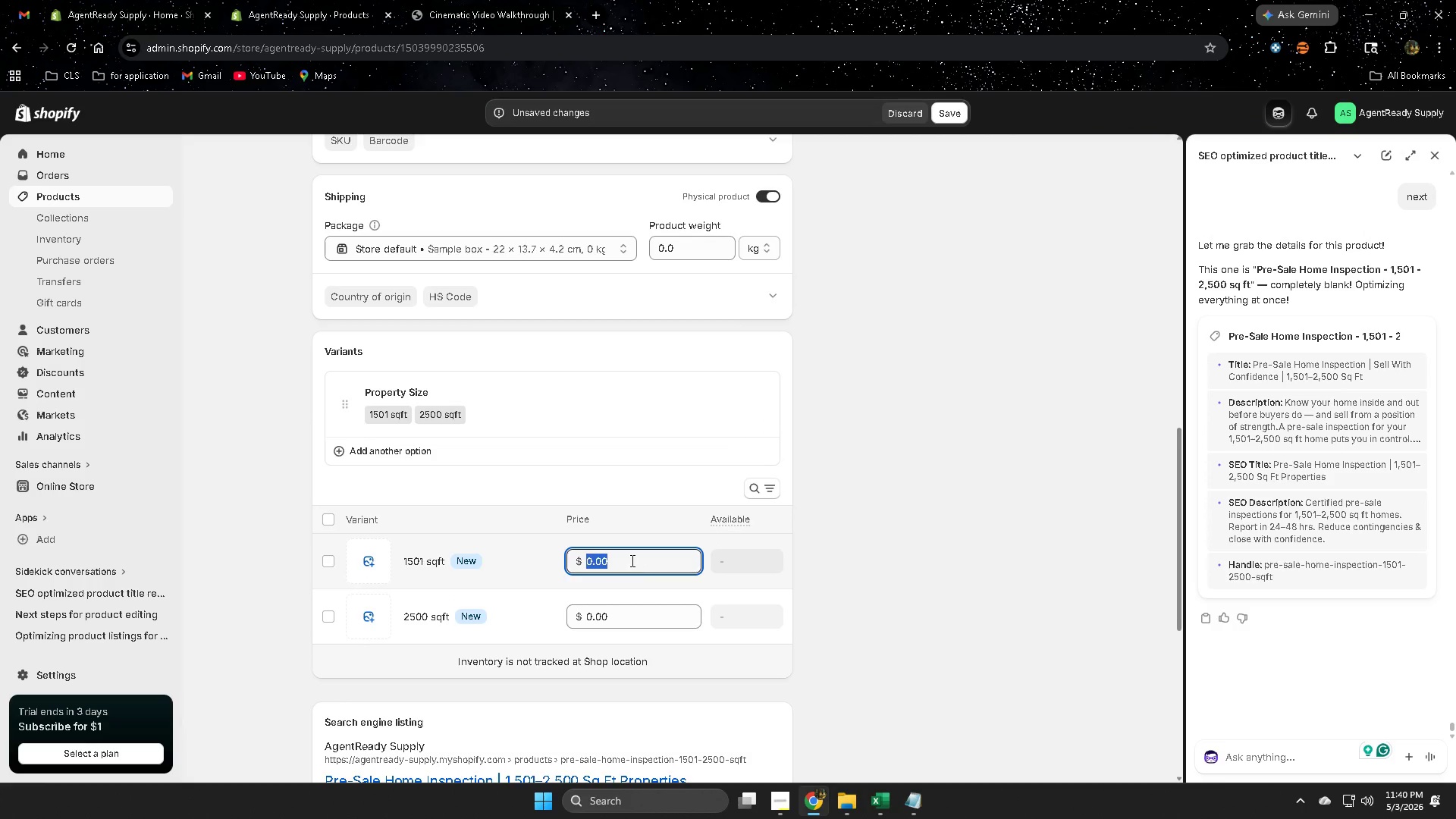 
key(Numpad4)
 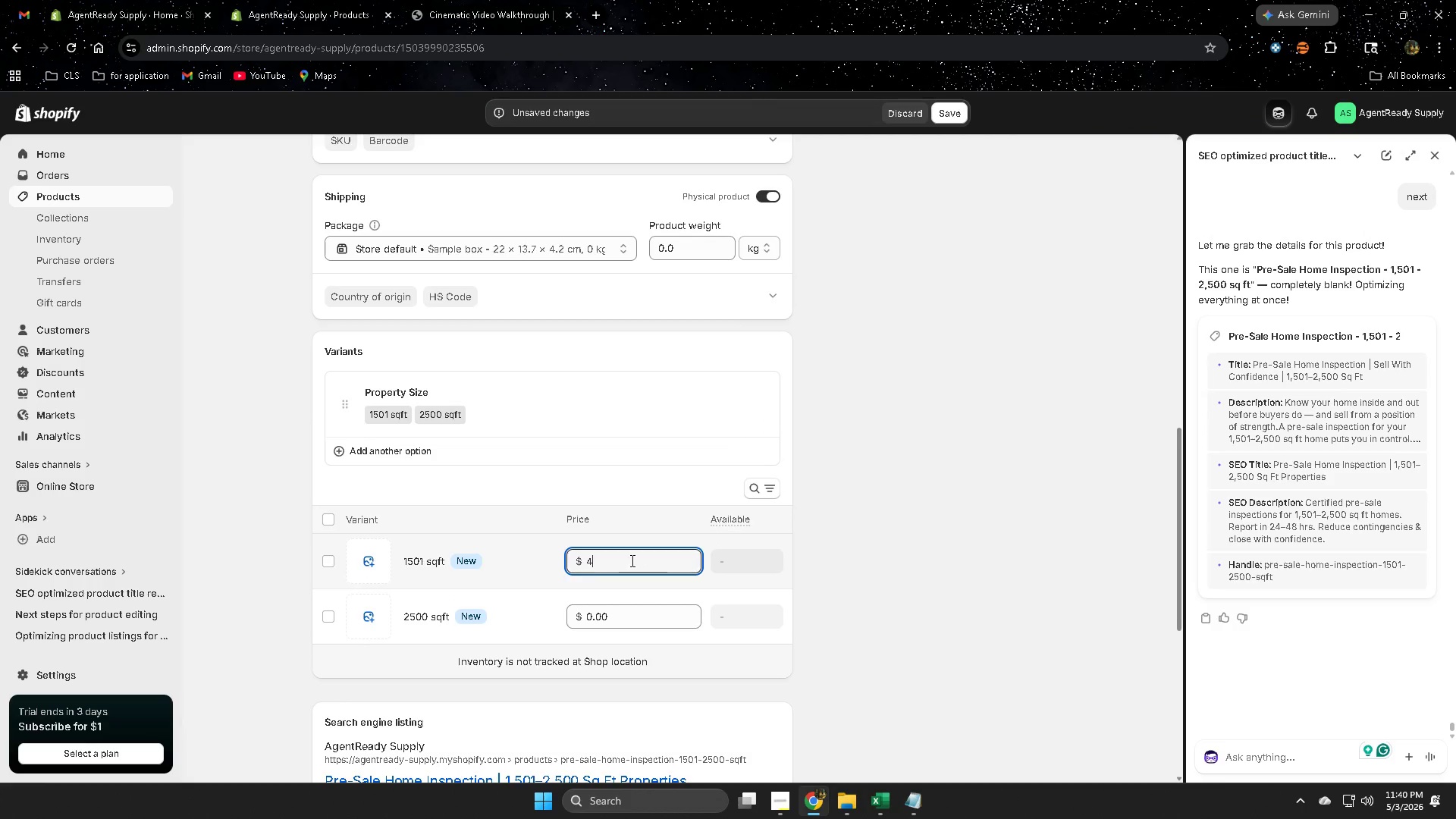 
key(Numpad5)
 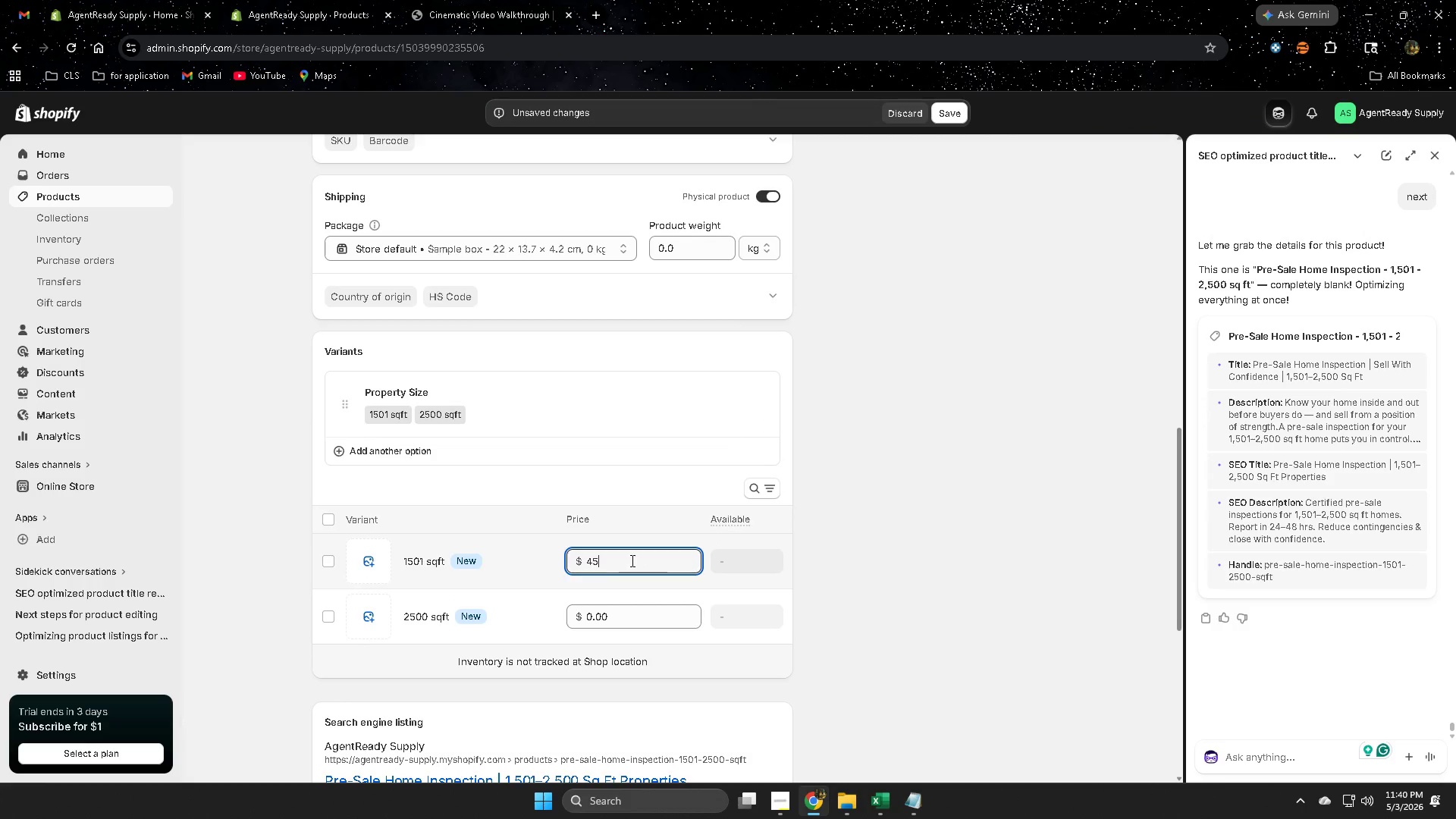 
key(Numpad0)
 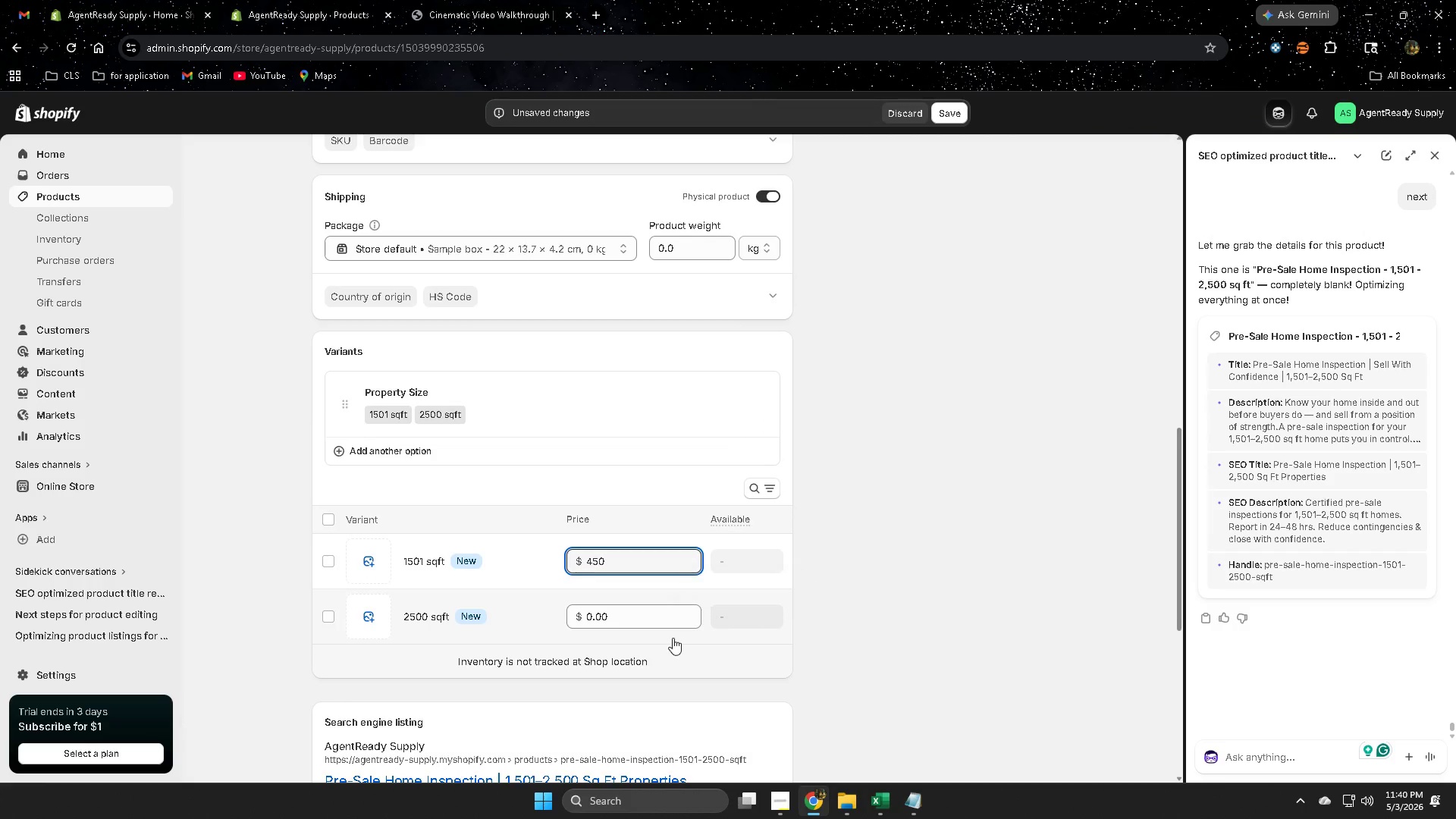 
left_click([648, 618])
 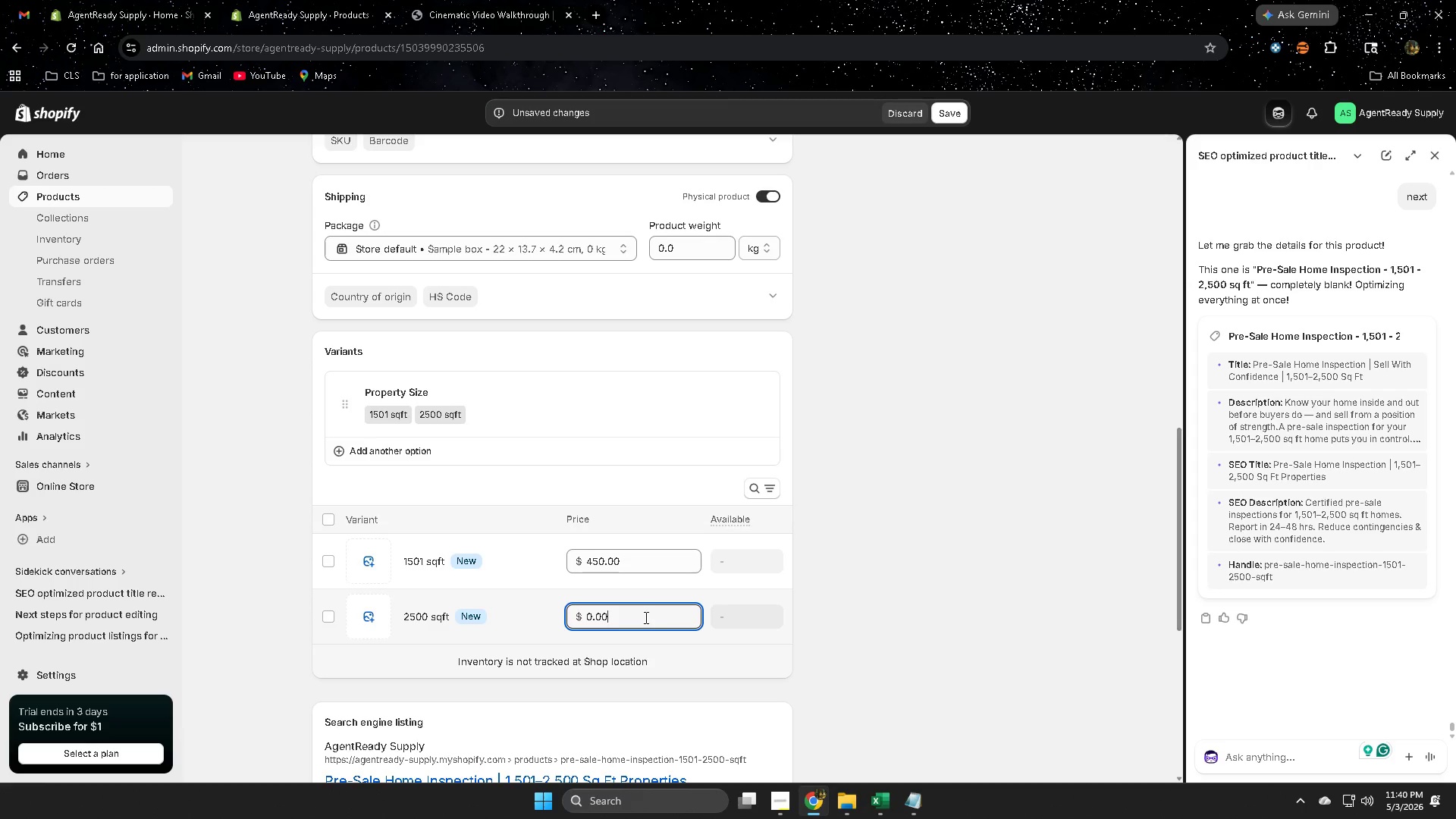 
double_click([641, 617])
 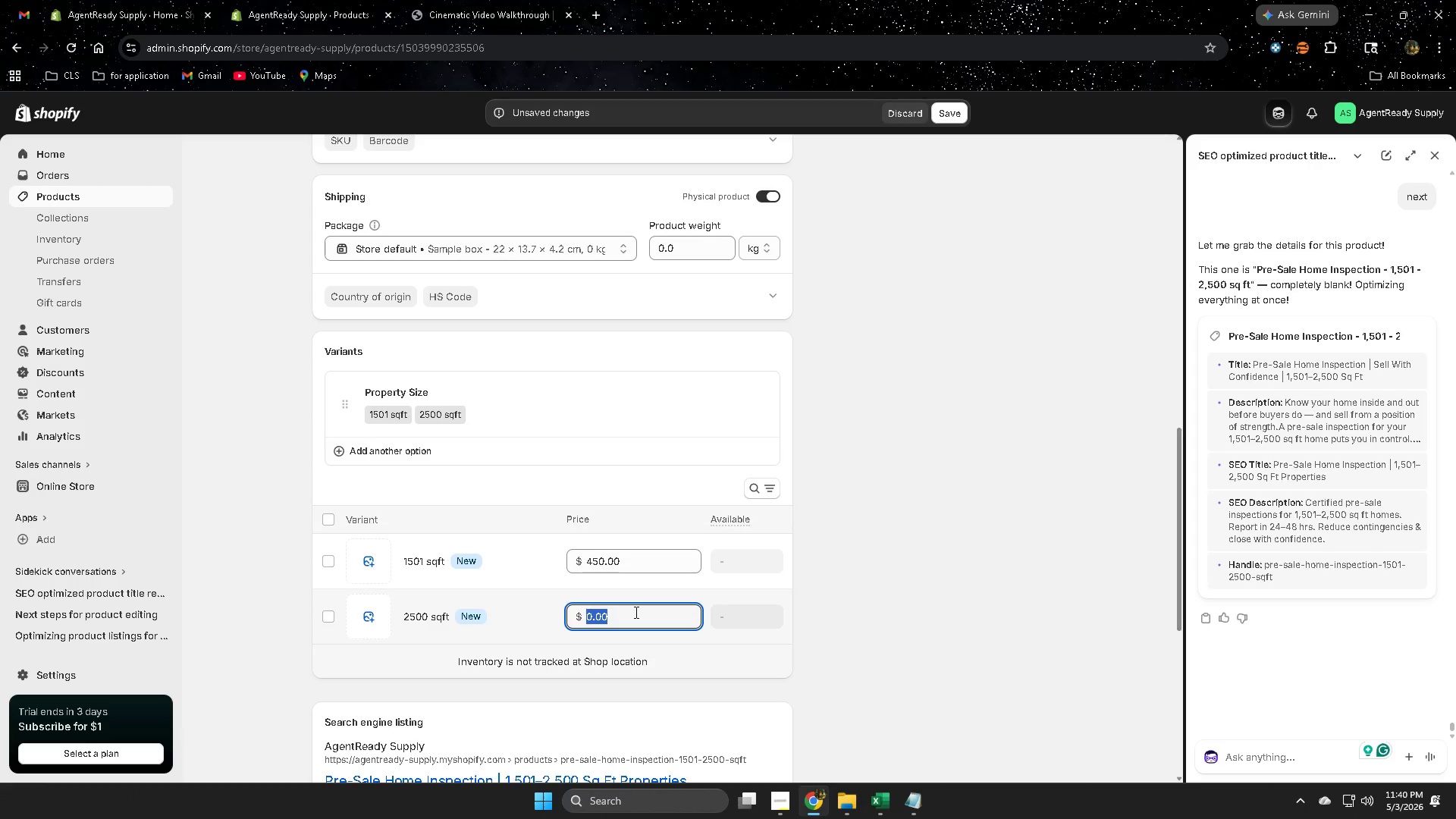 
key(Numpad4)
 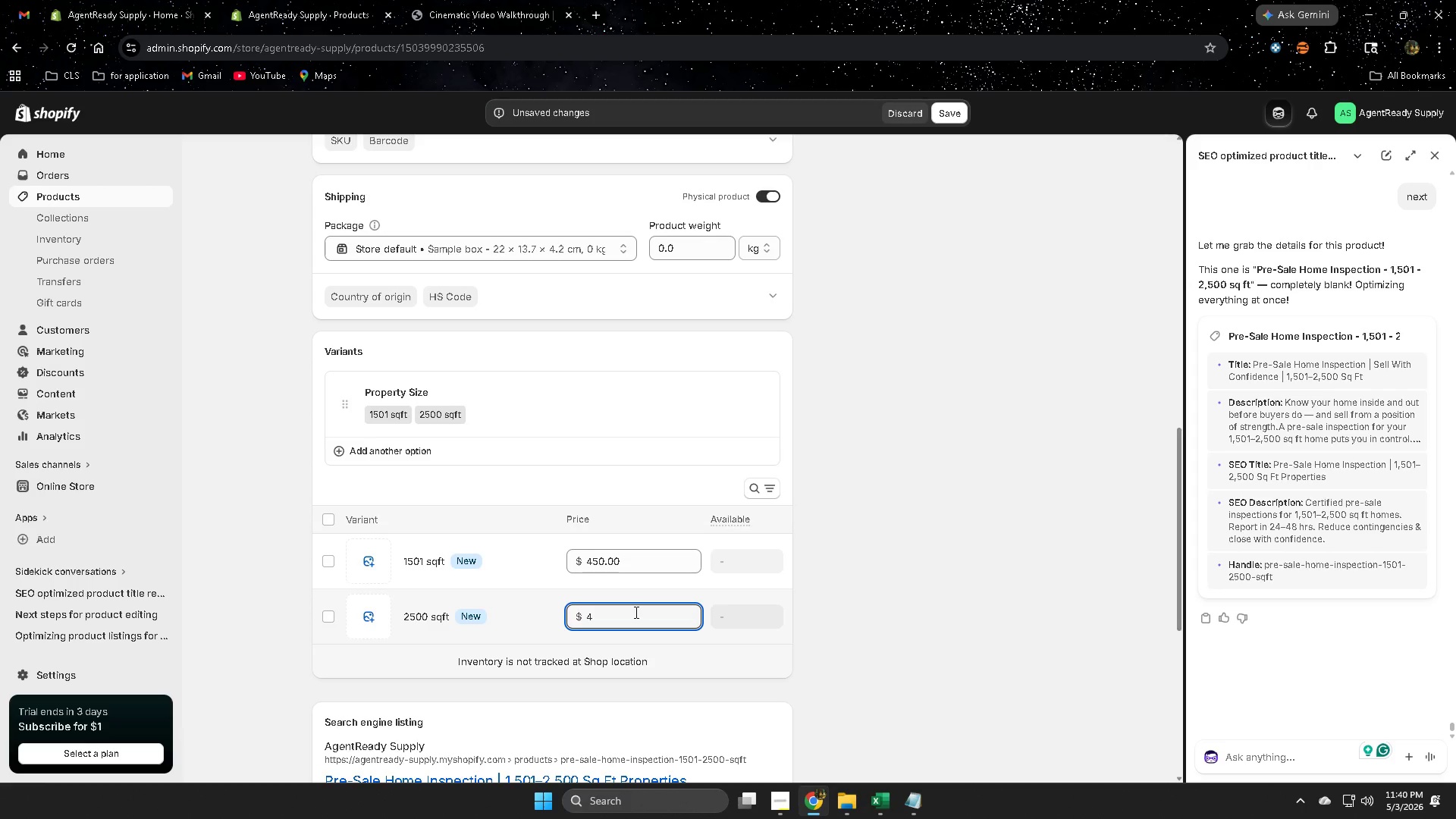 
key(Numpad8)
 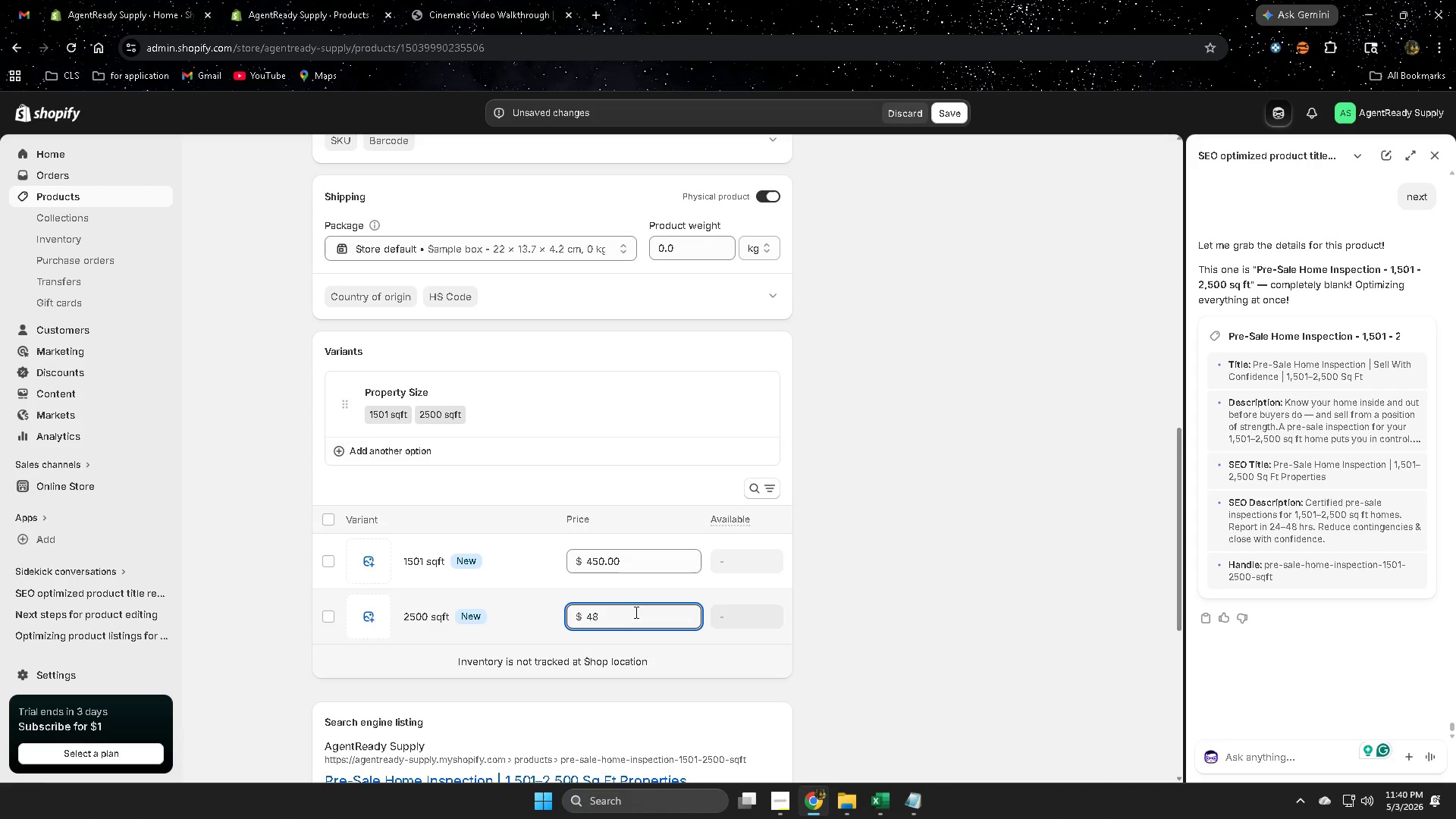 
key(Numpad0)
 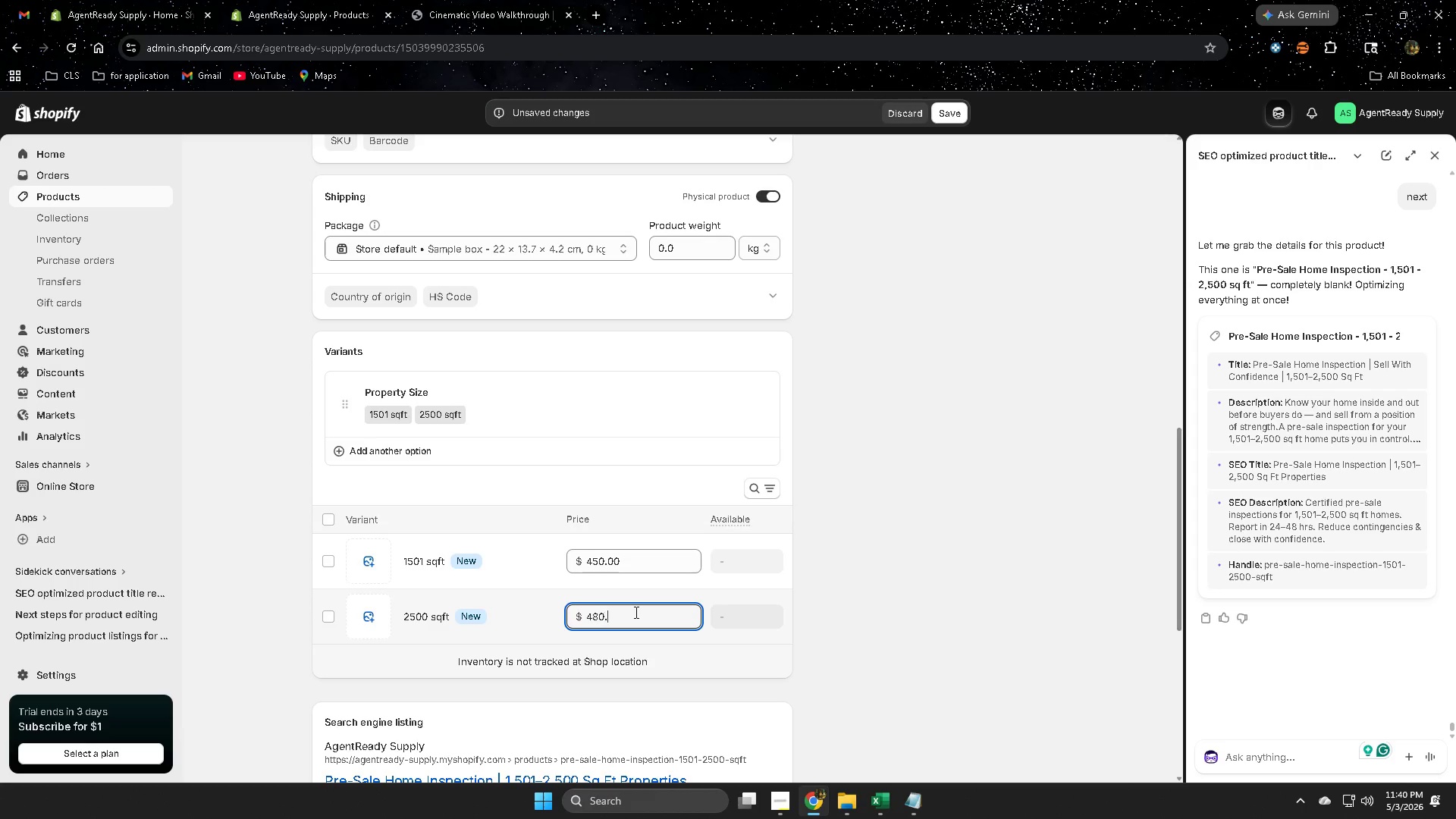 
key(NumpadDecimal)
 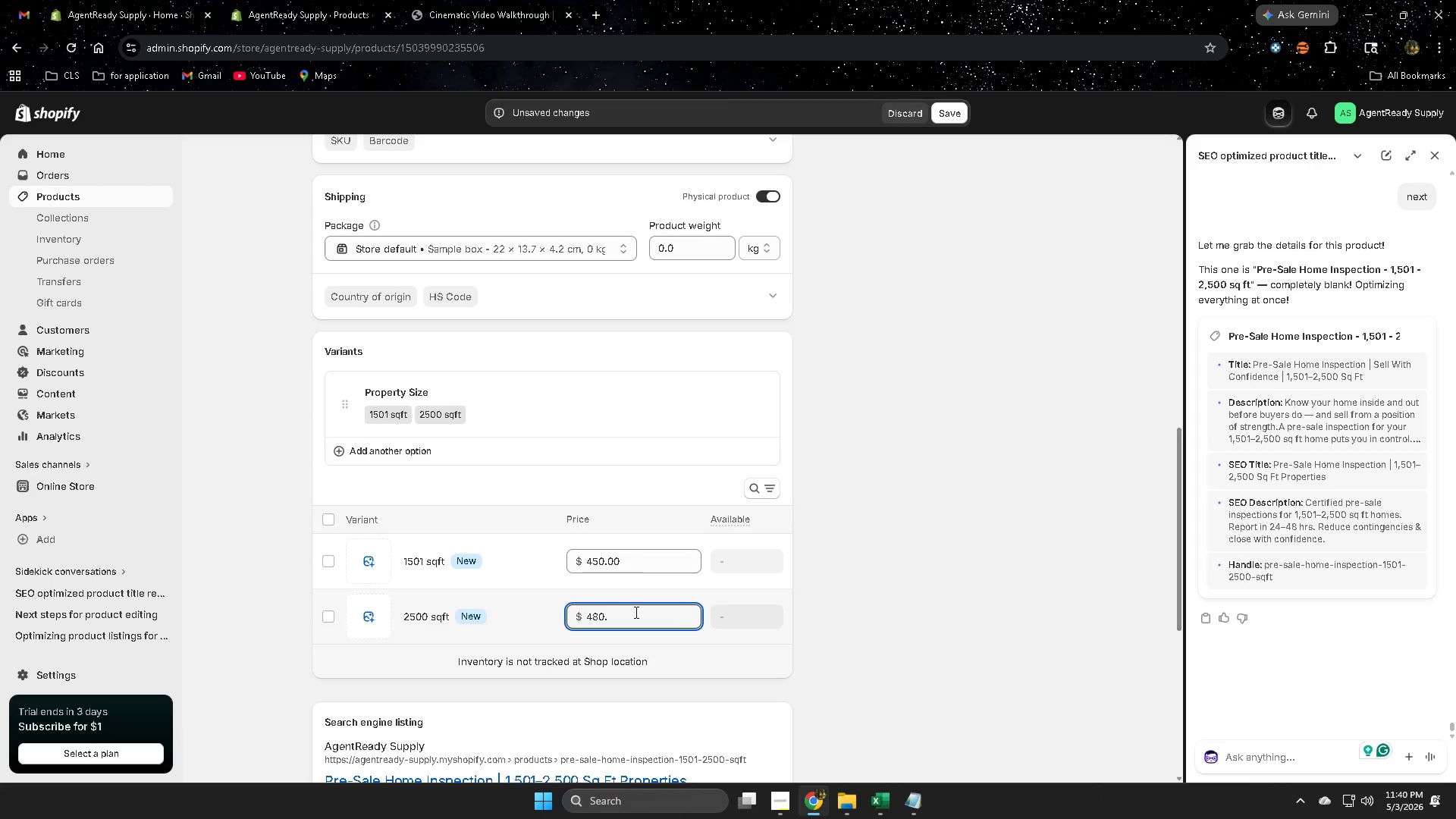 
key(Numpad5)
 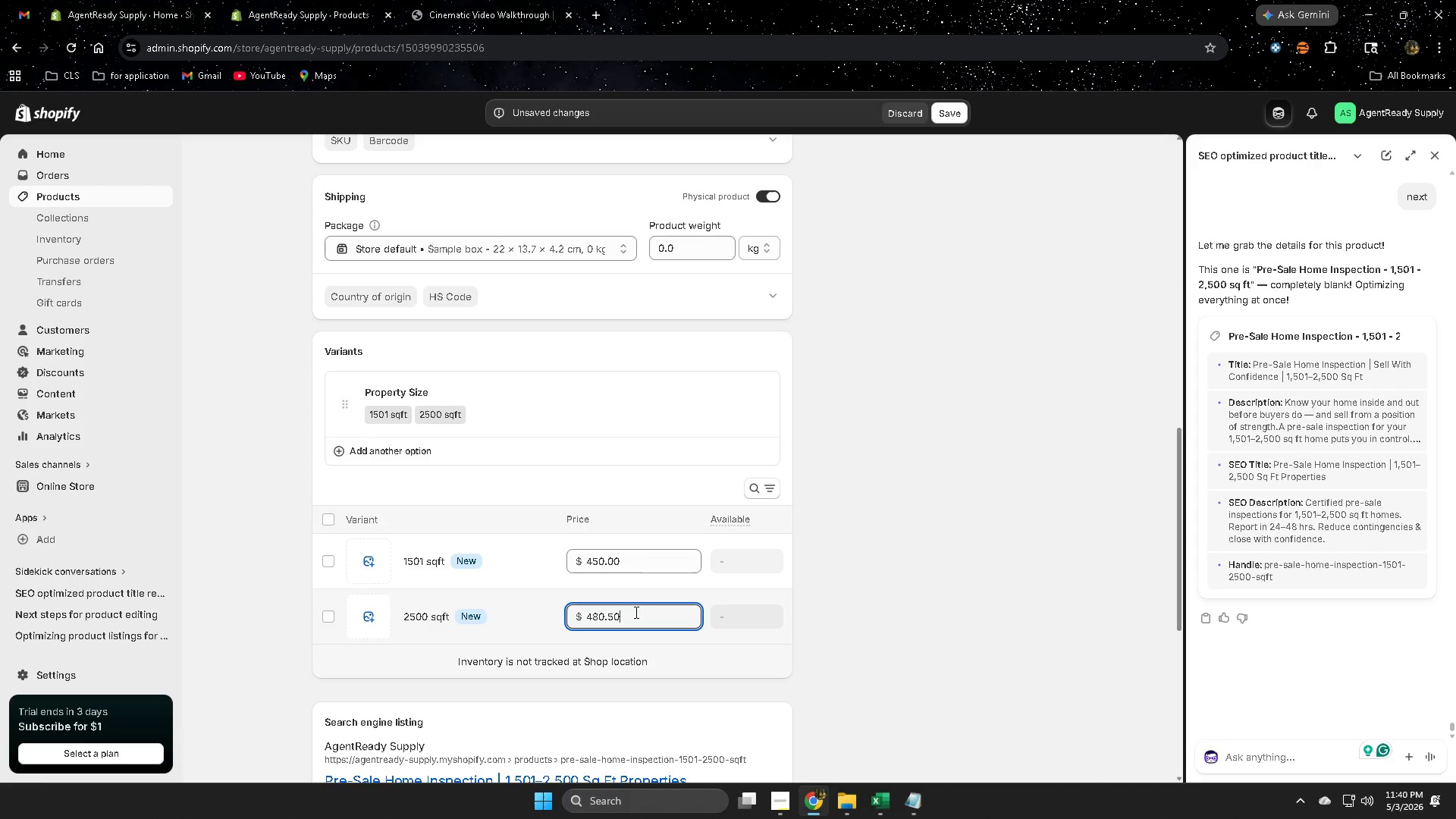 
key(Numpad0)
 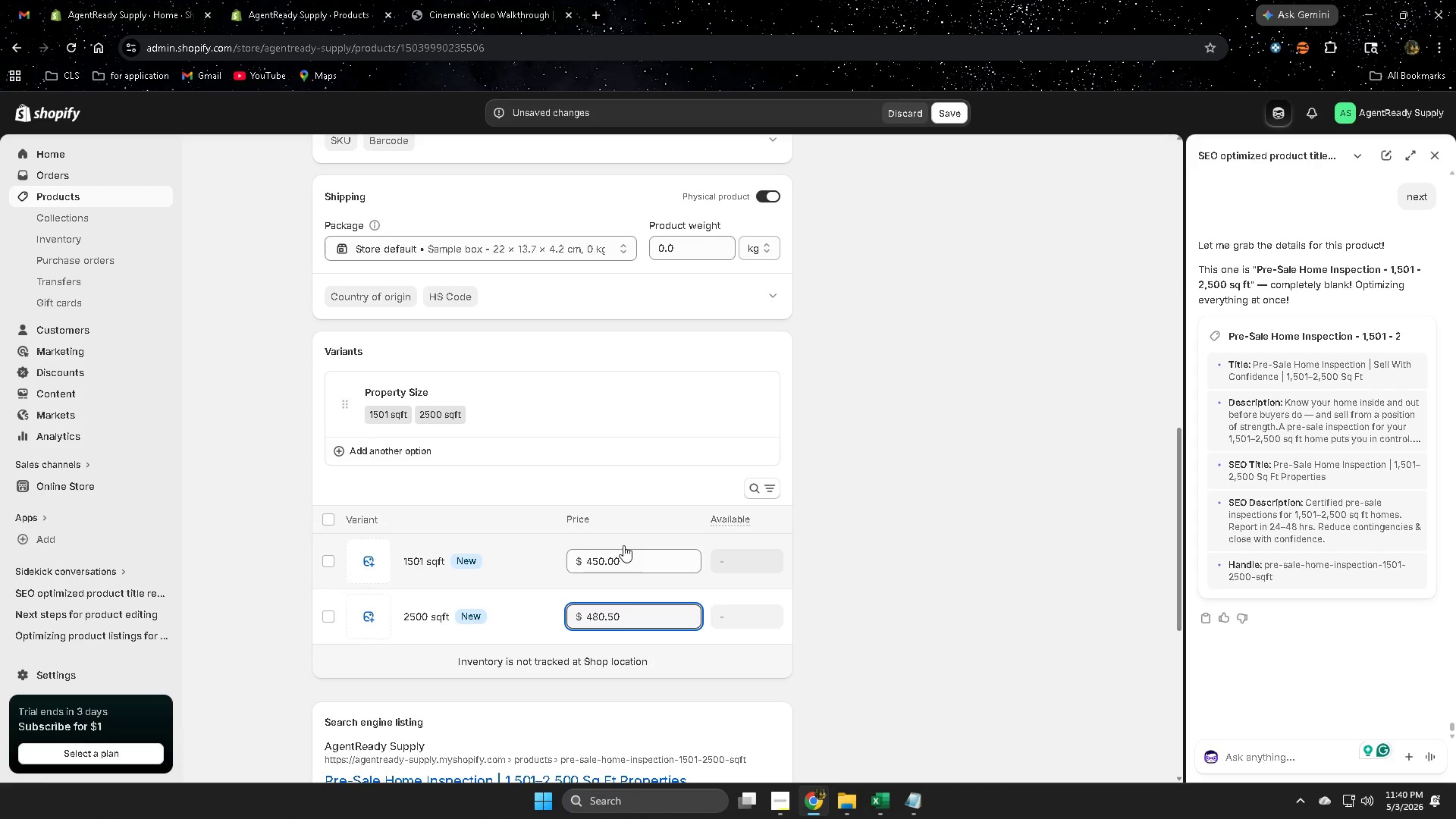 
left_click([982, 582])
 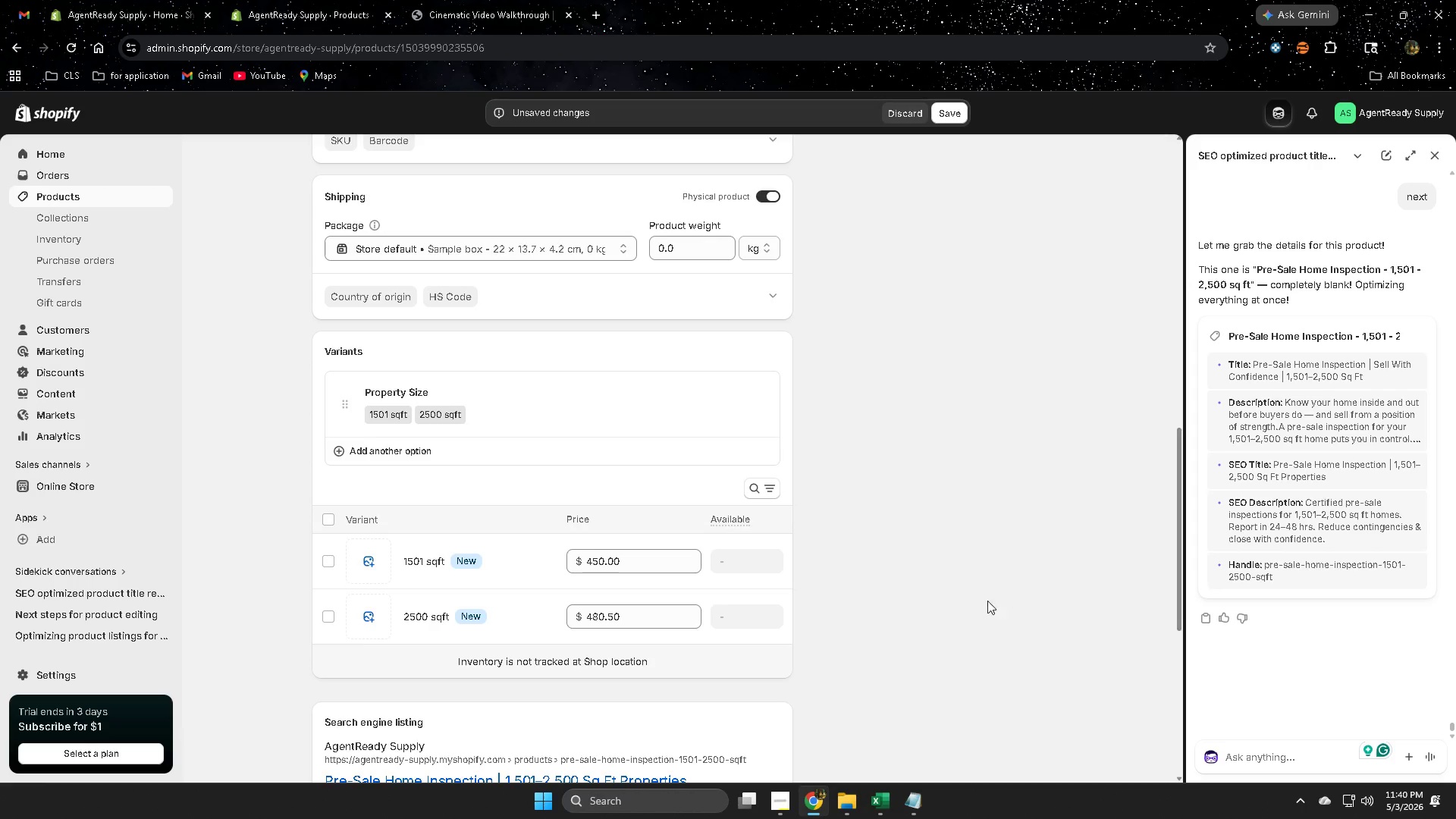 
scroll: coordinate [931, 614], scroll_direction: none, amount: 0.0
 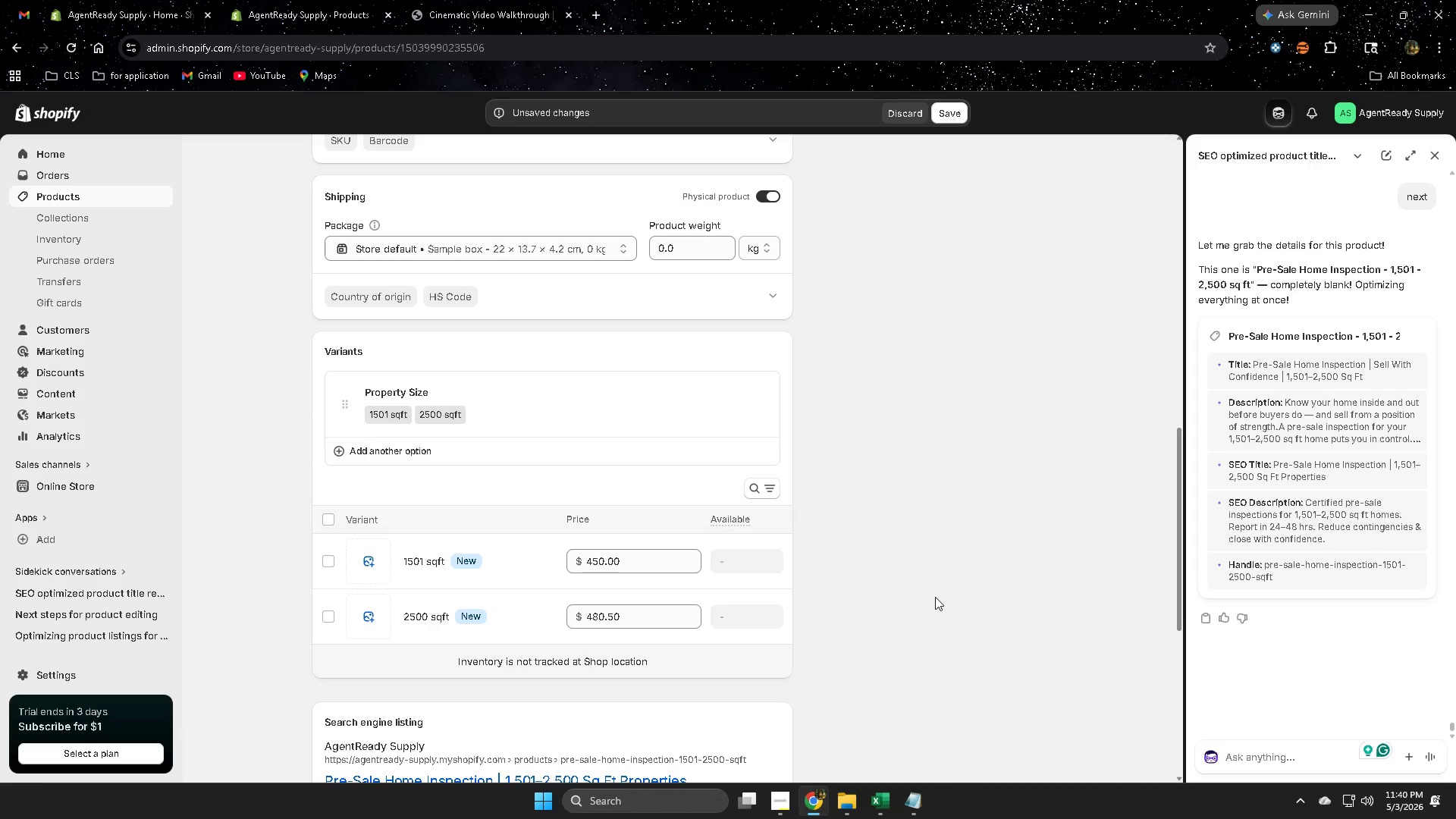 
scroll: coordinate [937, 591], scroll_direction: up, amount: 11.0
 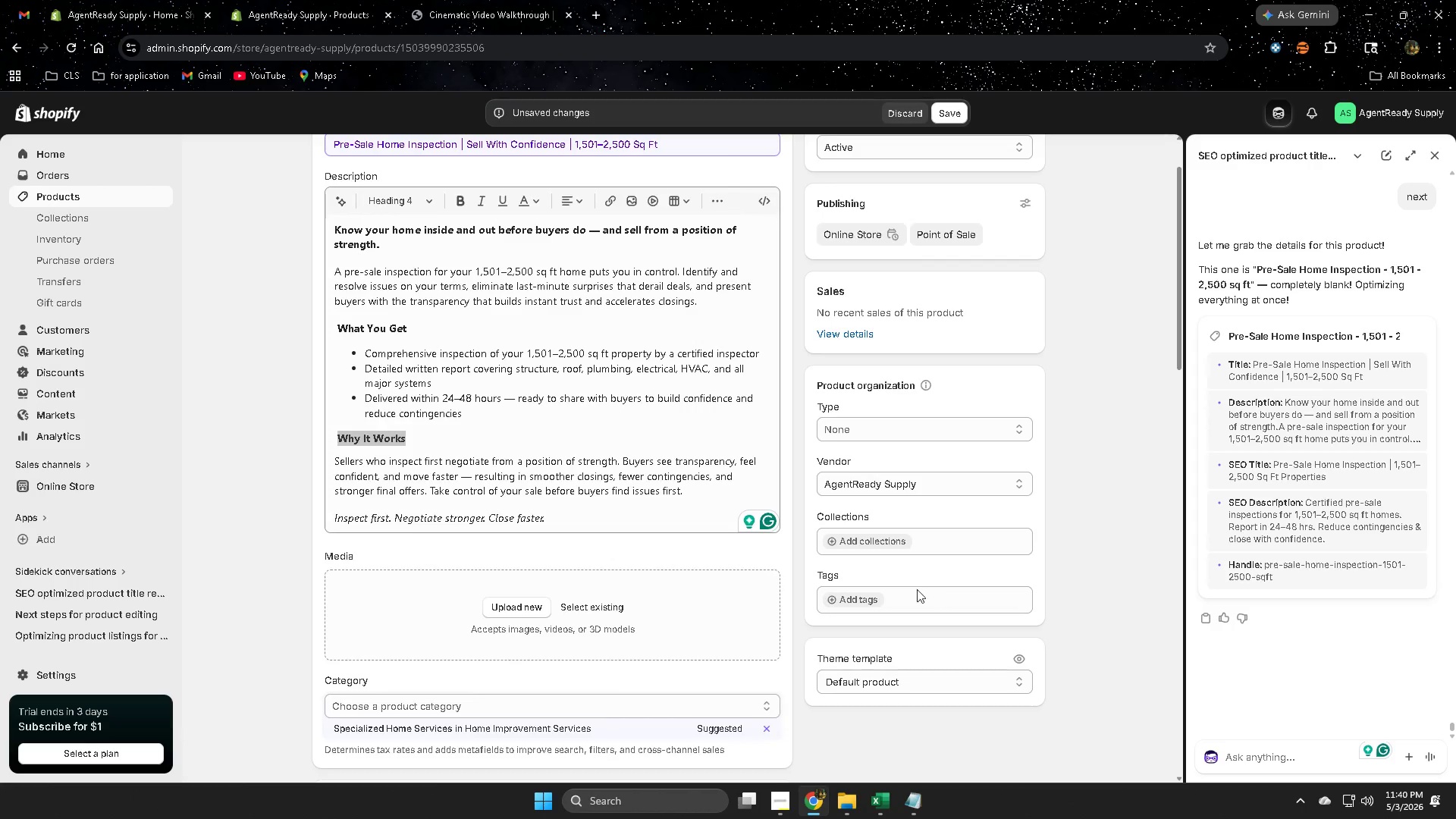 
scroll: coordinate [701, 548], scroll_direction: down, amount: 2.0
 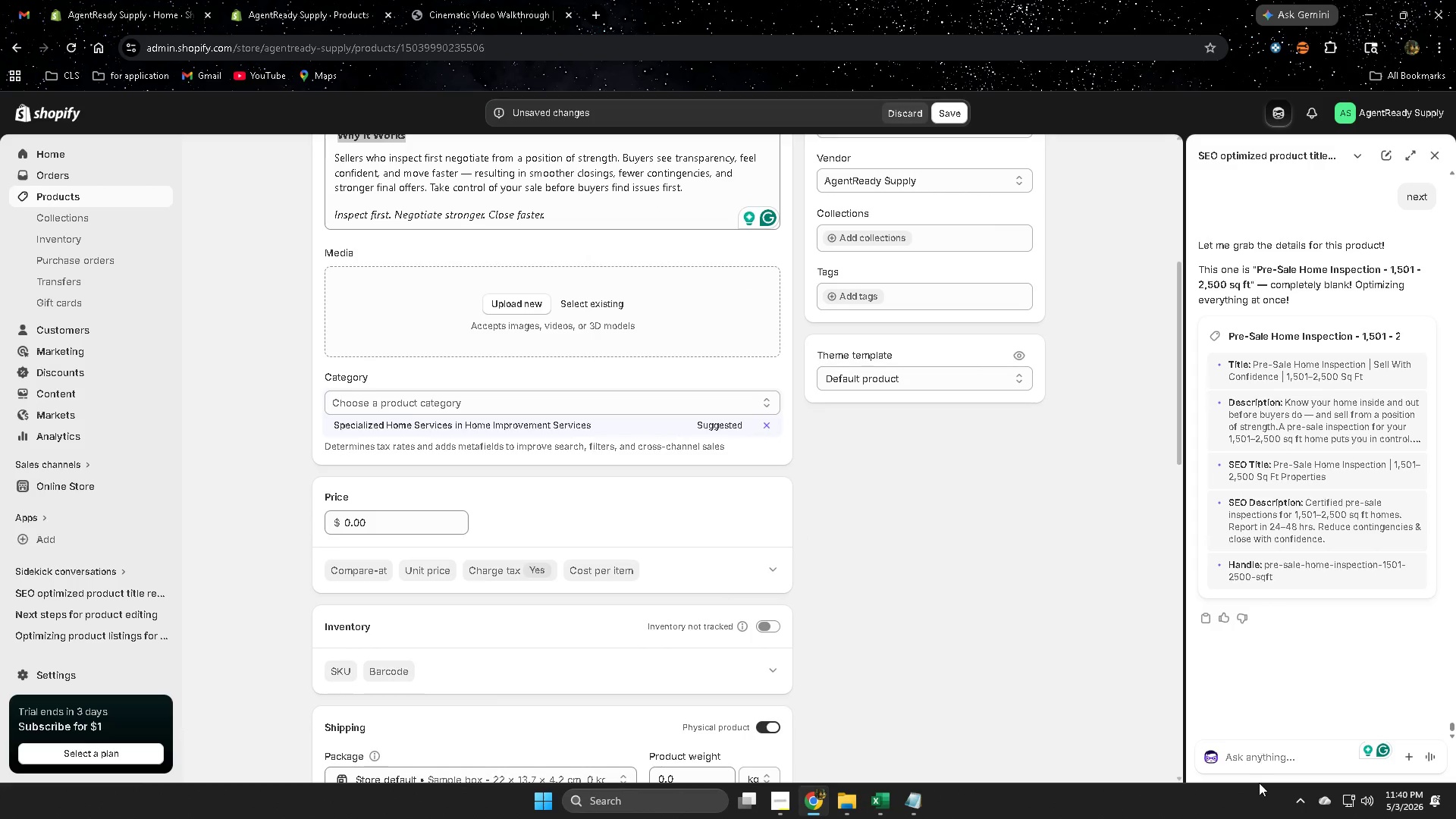 
left_click([1252, 755])
 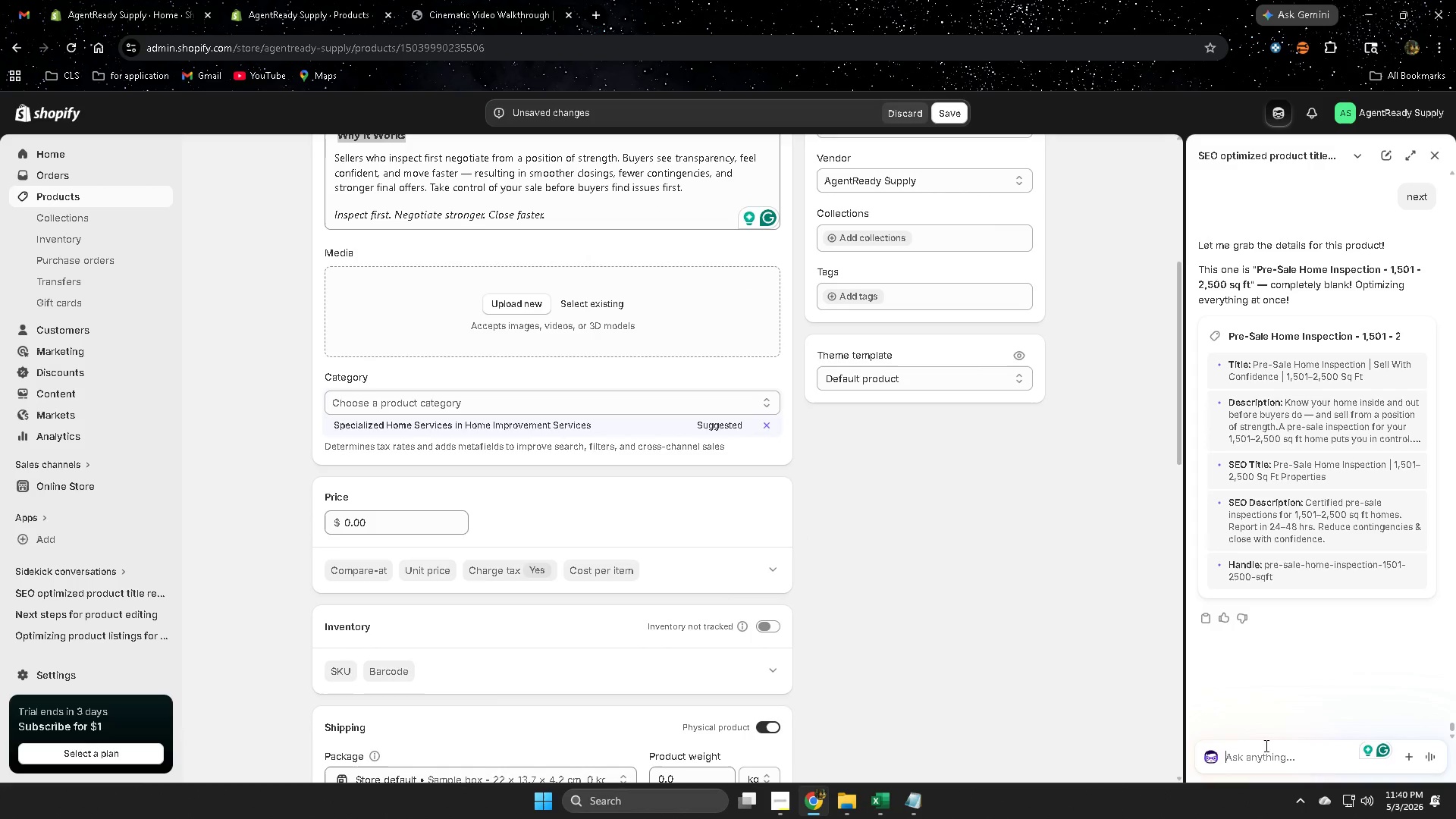 
type(image alt text)
 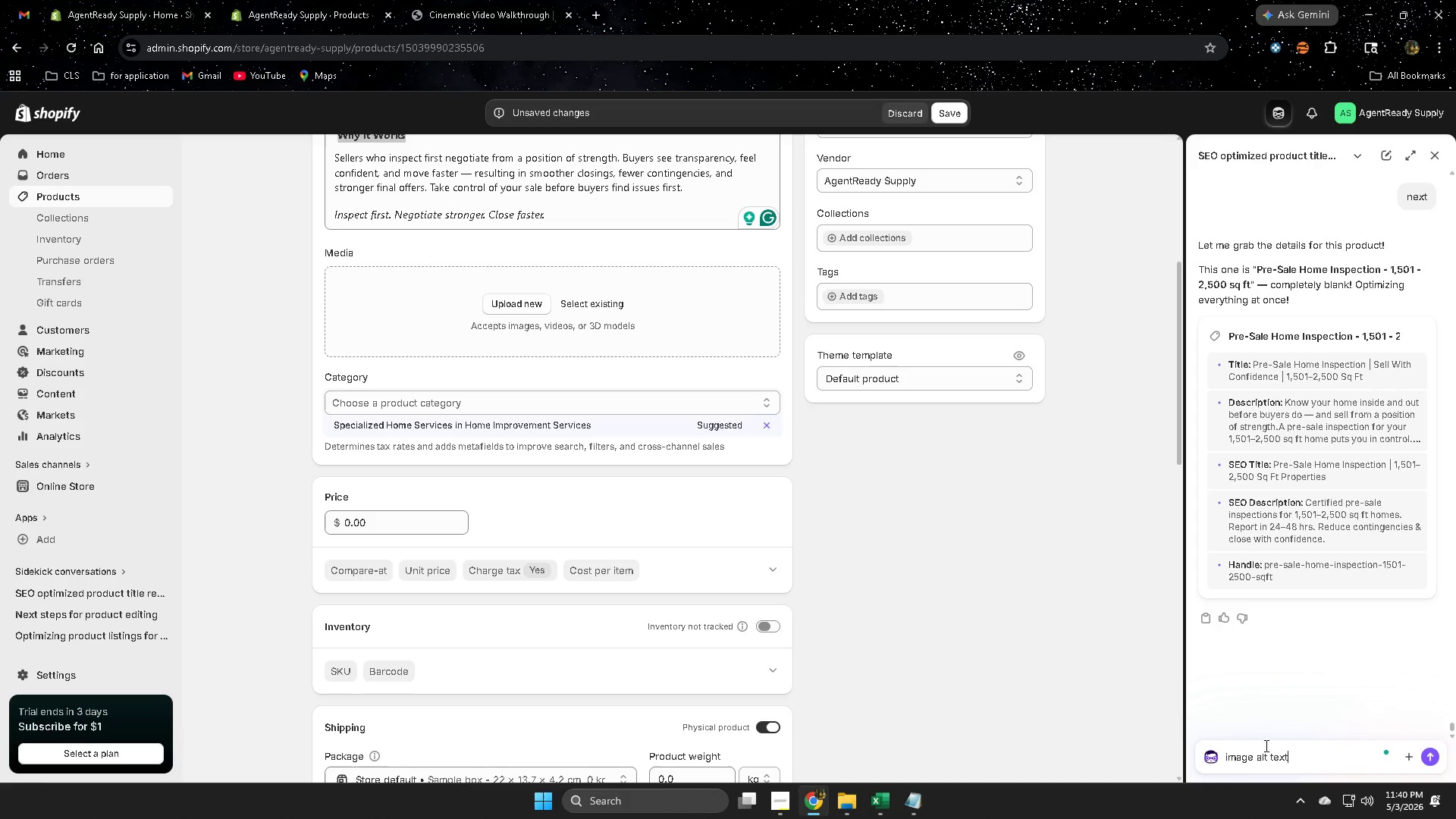 
key(Enter)
 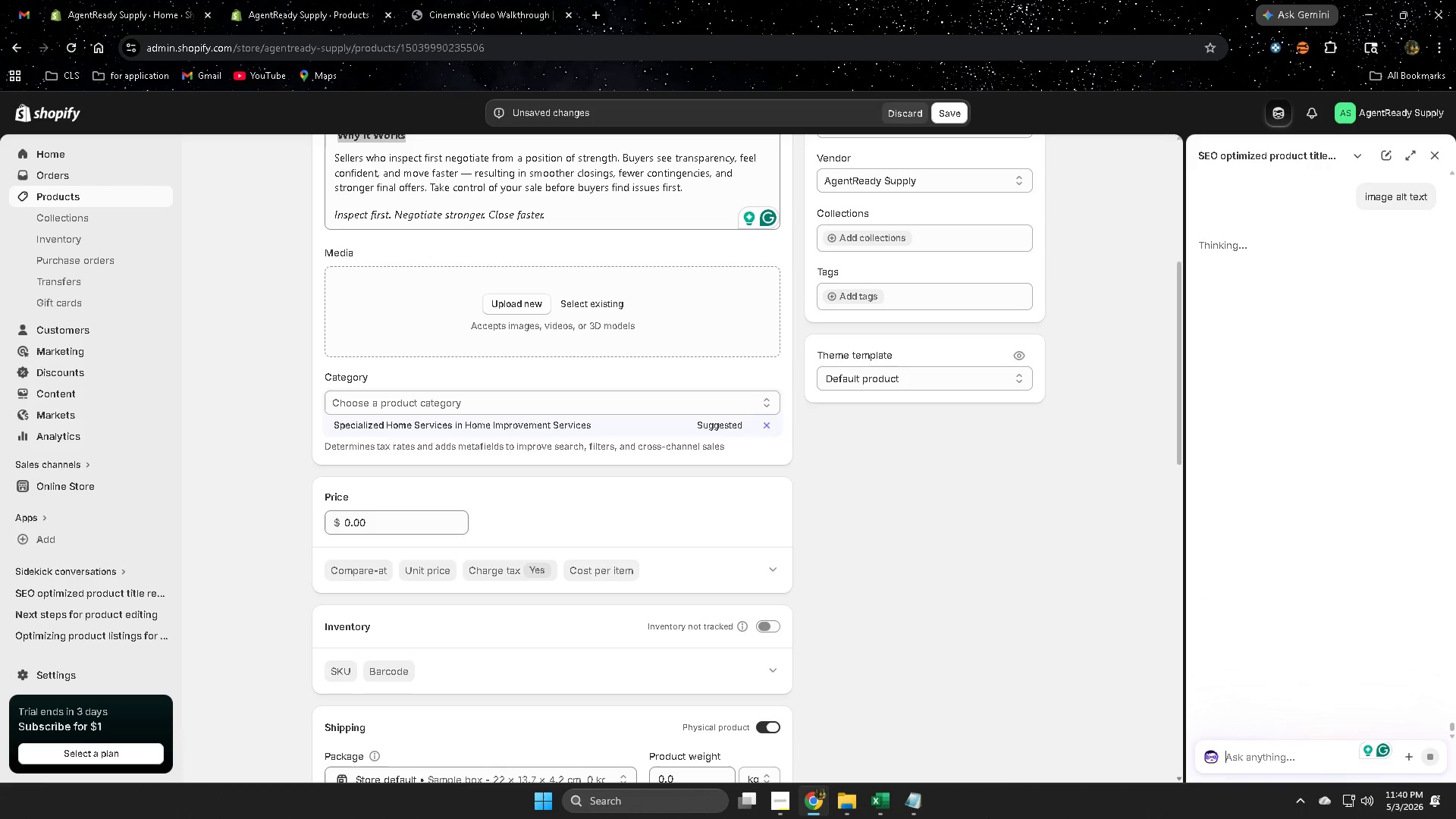 
left_click([879, 804])
 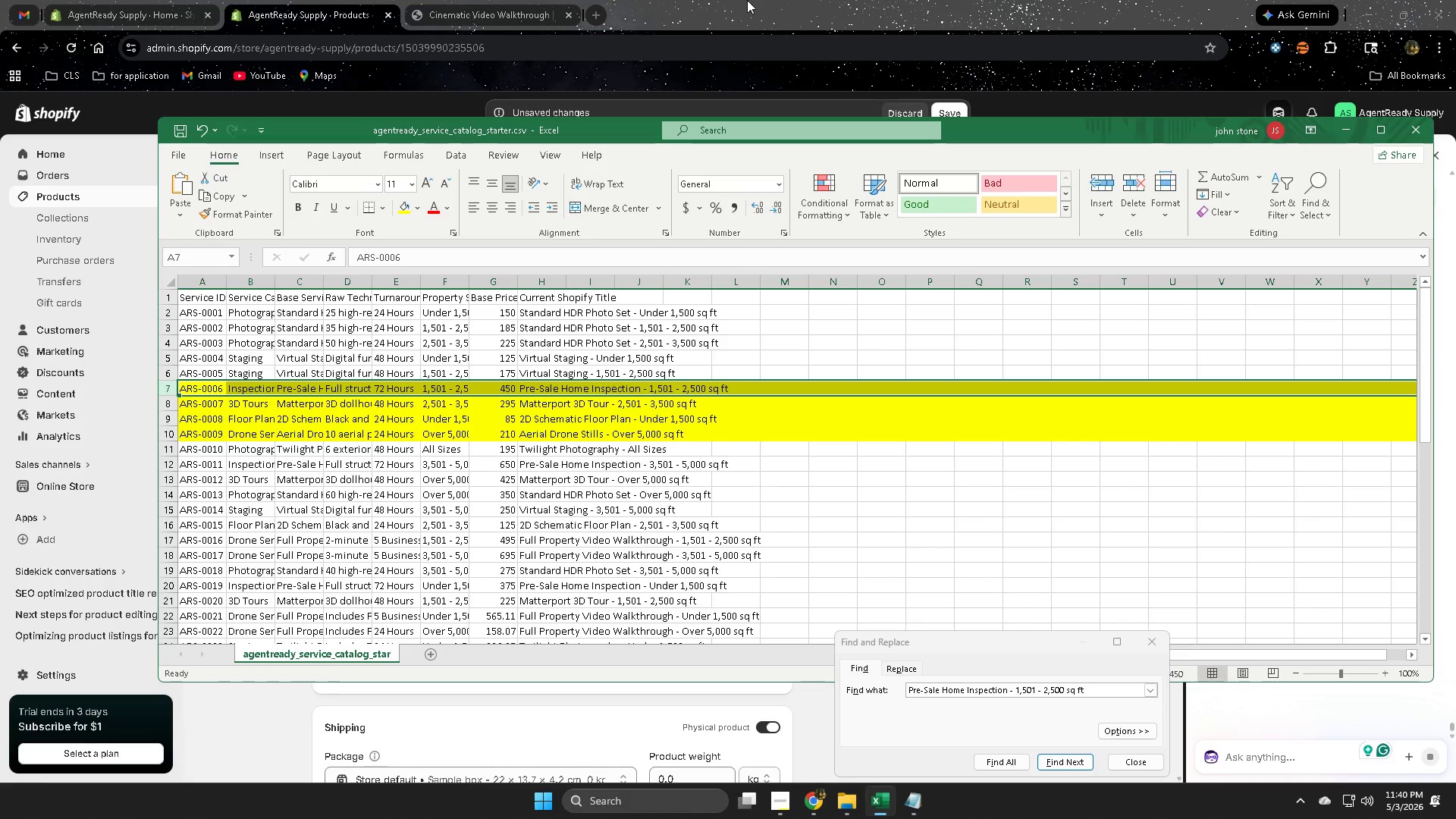 
left_click([748, 0])
 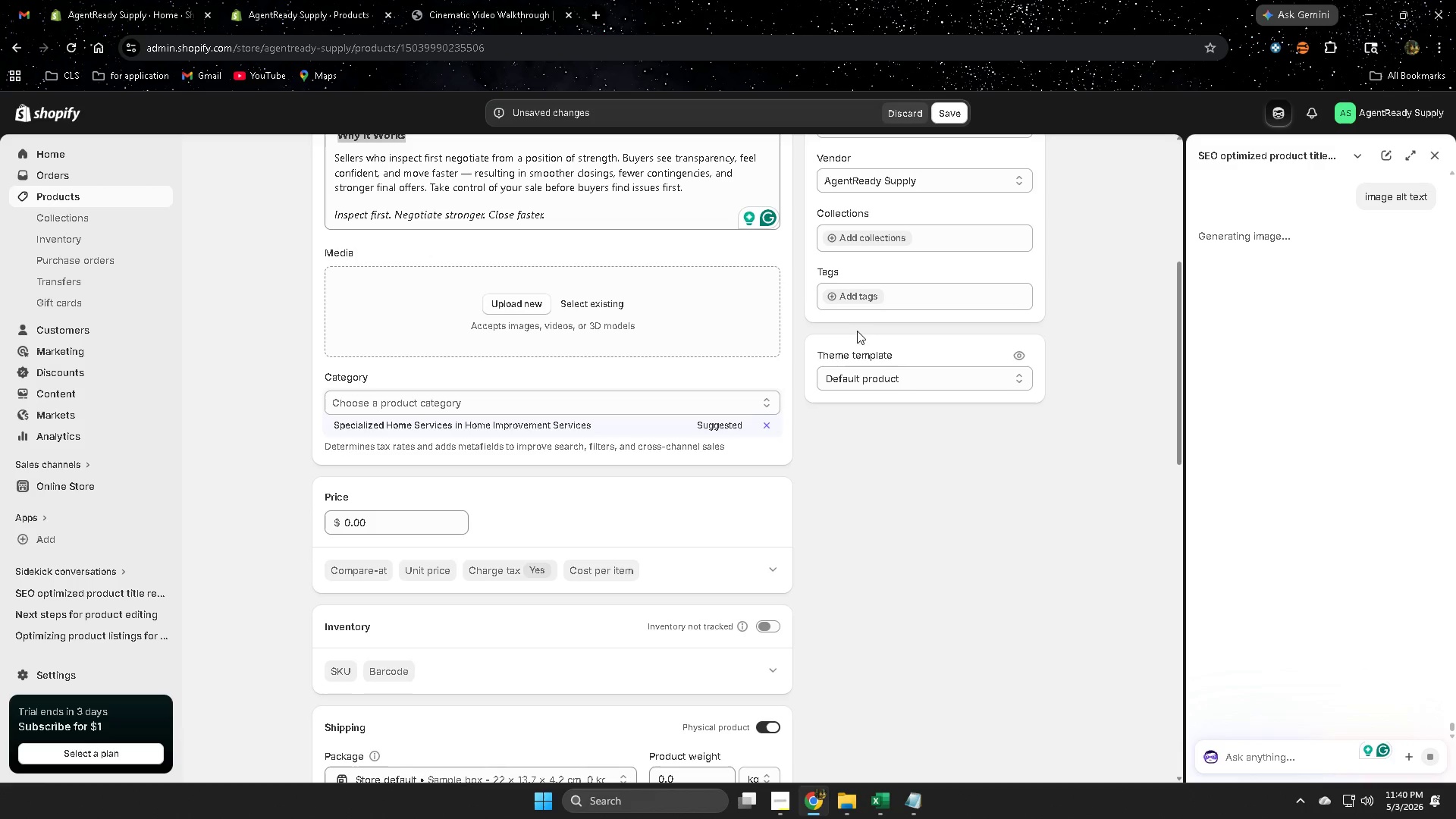 
left_click([833, 300])
 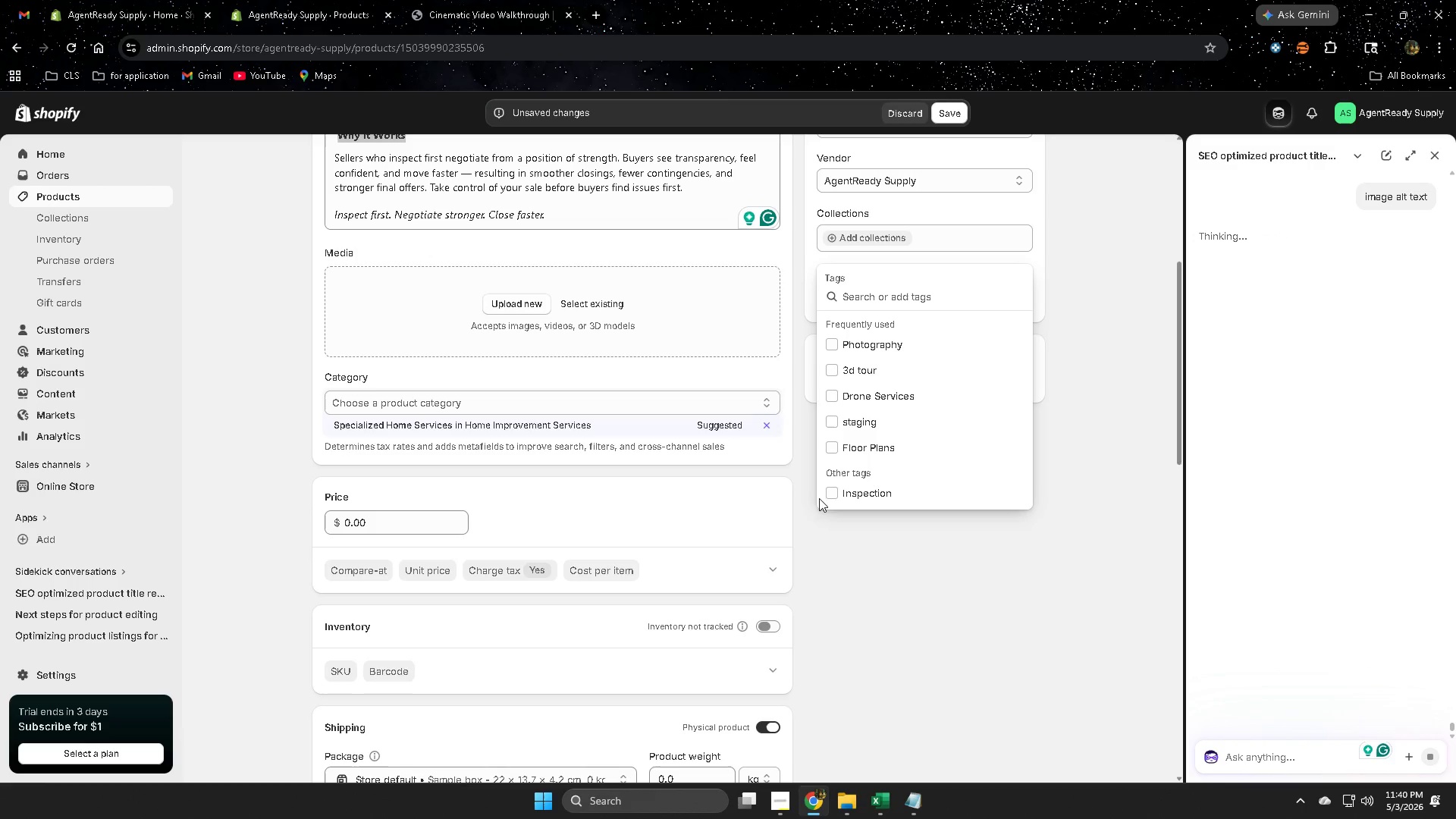 
left_click([833, 499])
 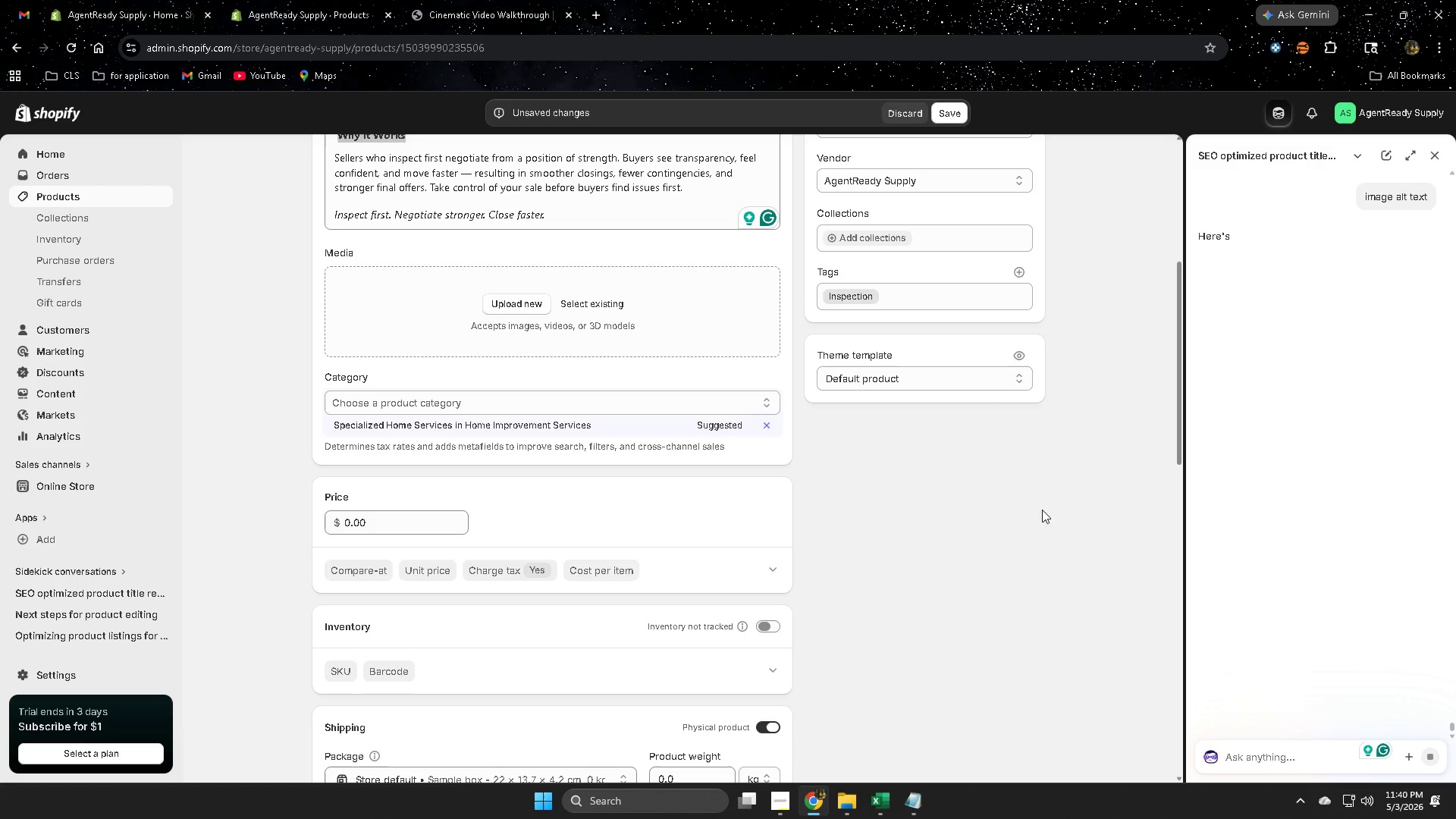 
scroll: coordinate [894, 645], scroll_direction: down, amount: 7.0
 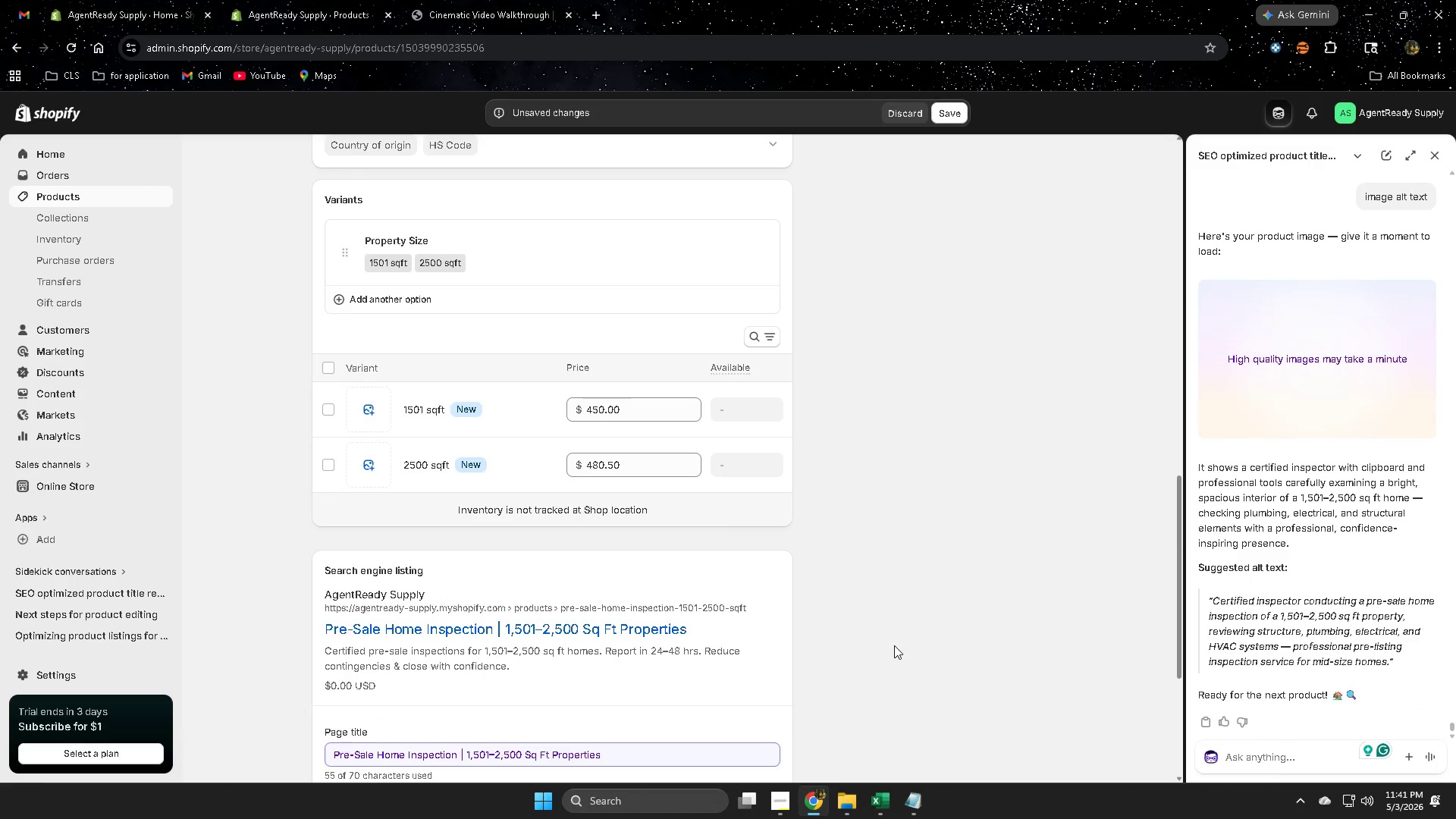 
scroll: coordinate [894, 646], scroll_direction: up, amount: 15.0
 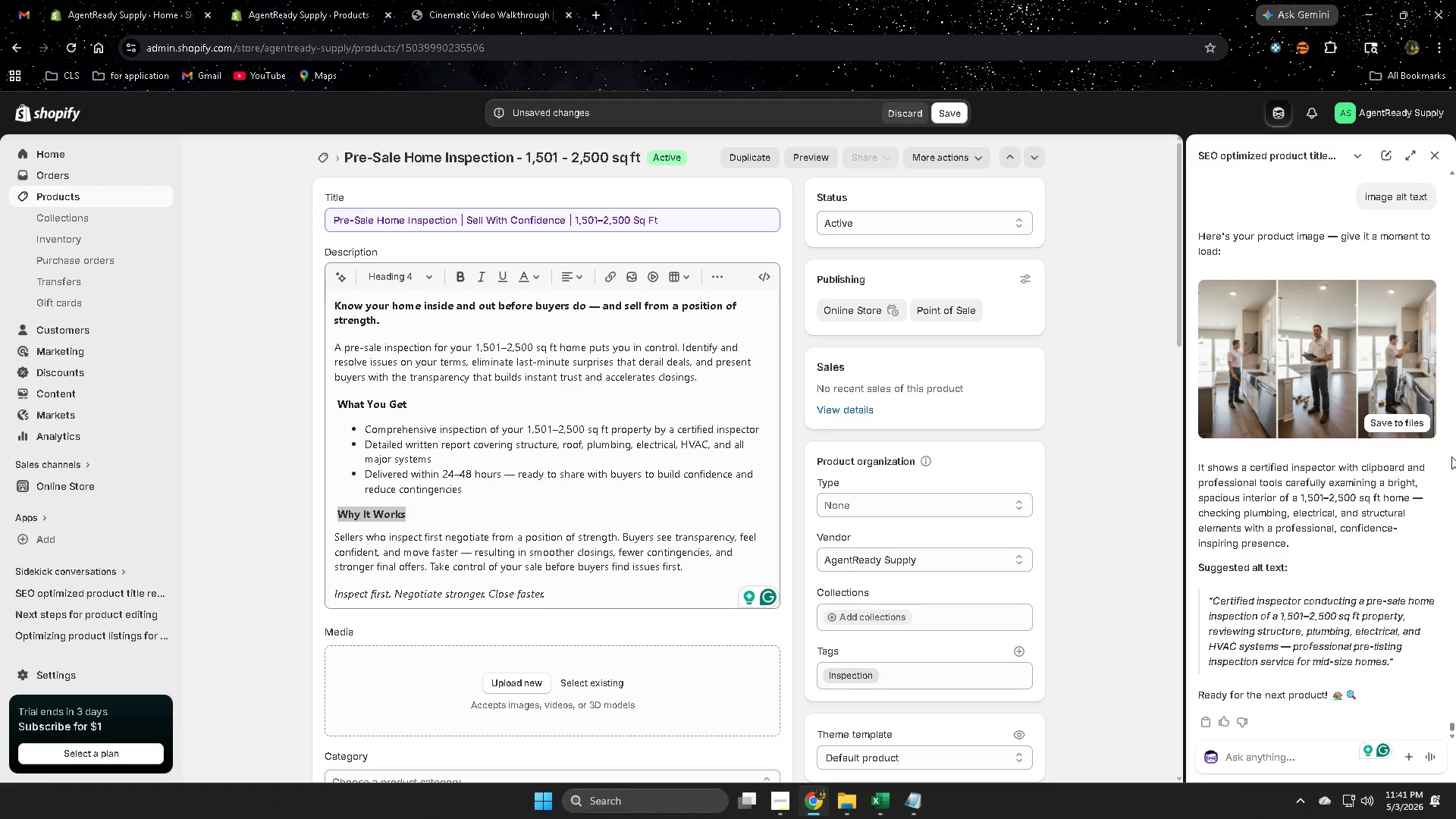 
left_click([1396, 425])
 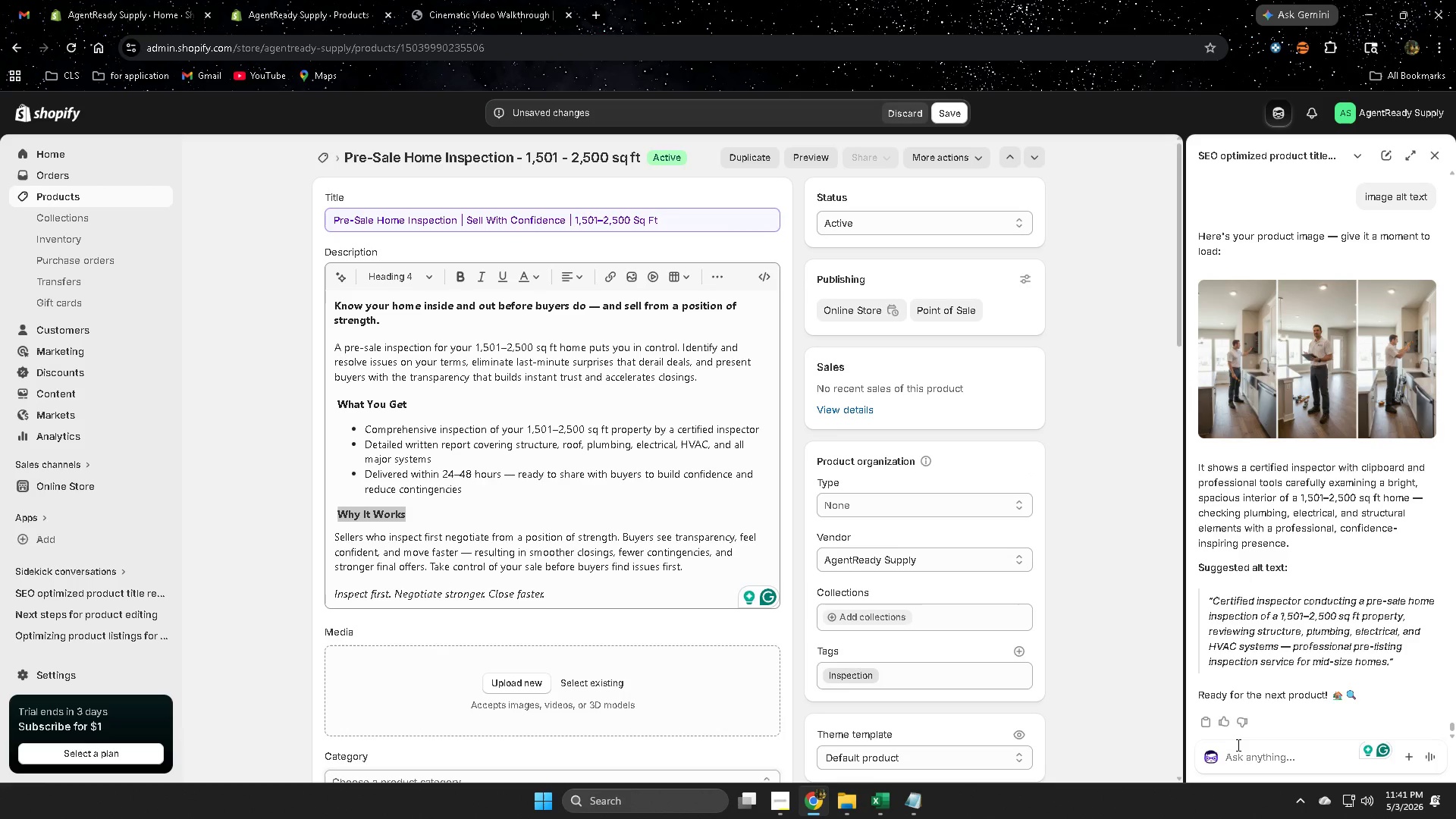 
wait(20.7)
 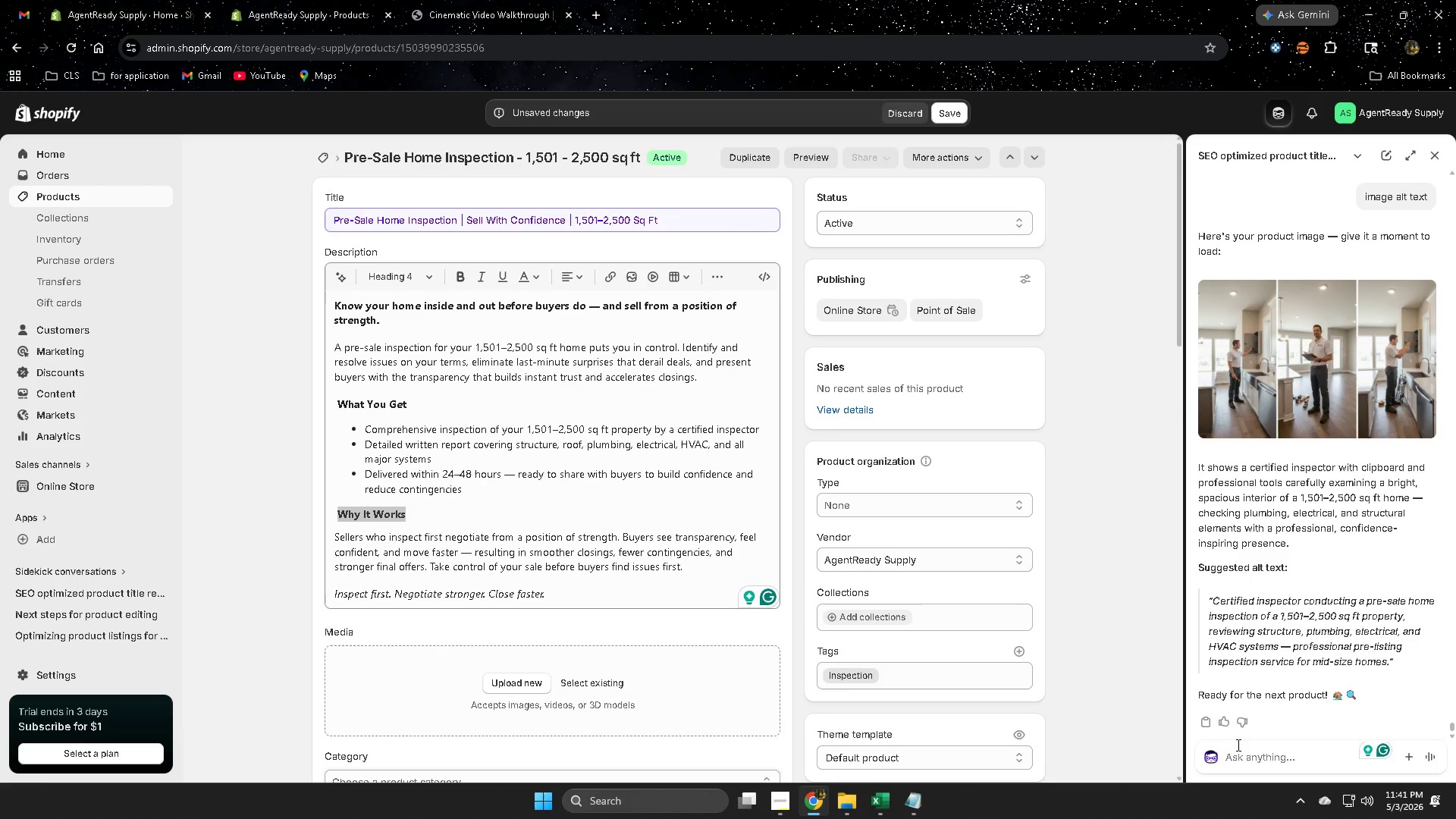 
scroll: coordinate [1348, 479], scroll_direction: down, amount: 3.0
 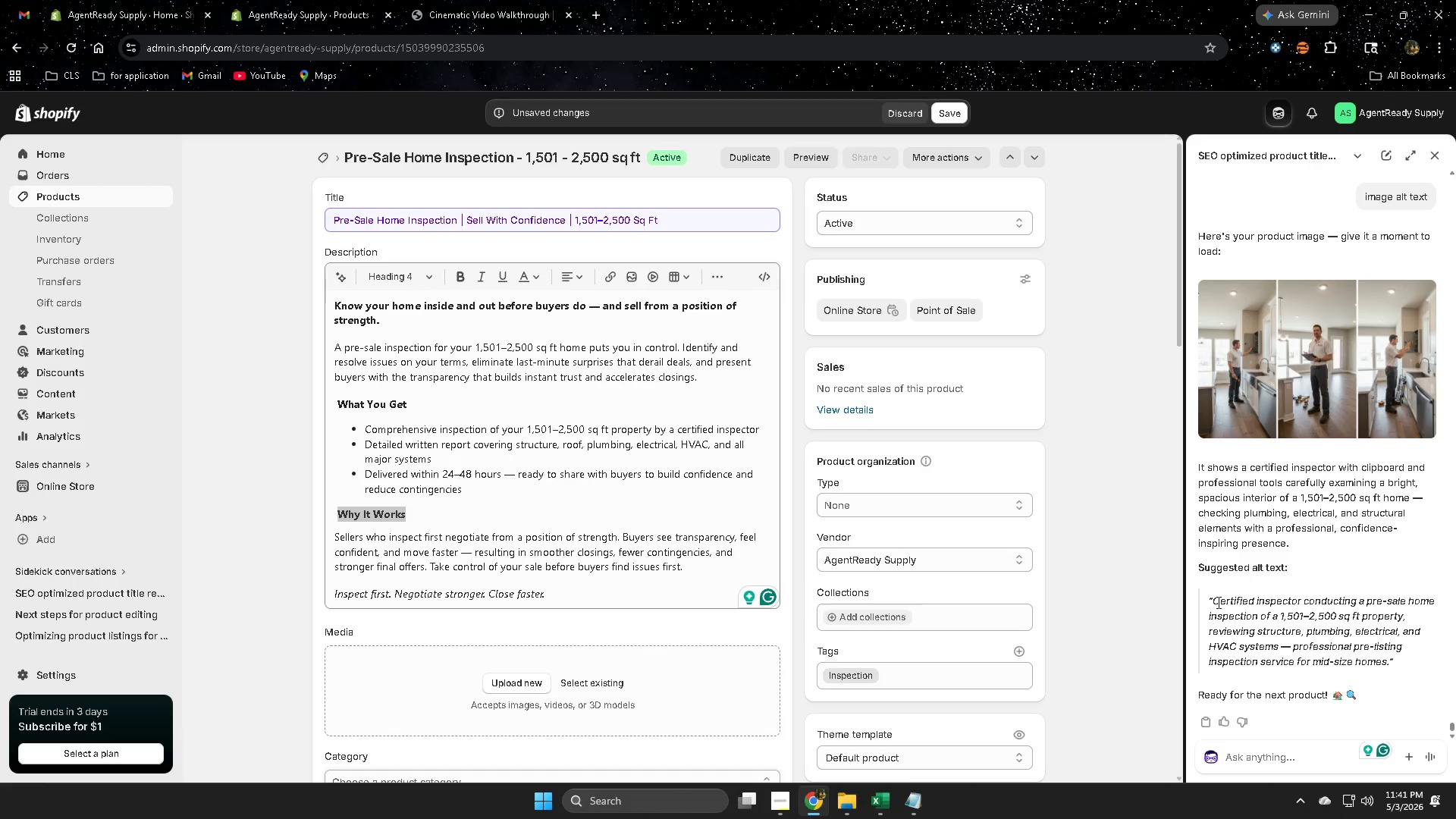 
left_click([1219, 599])
 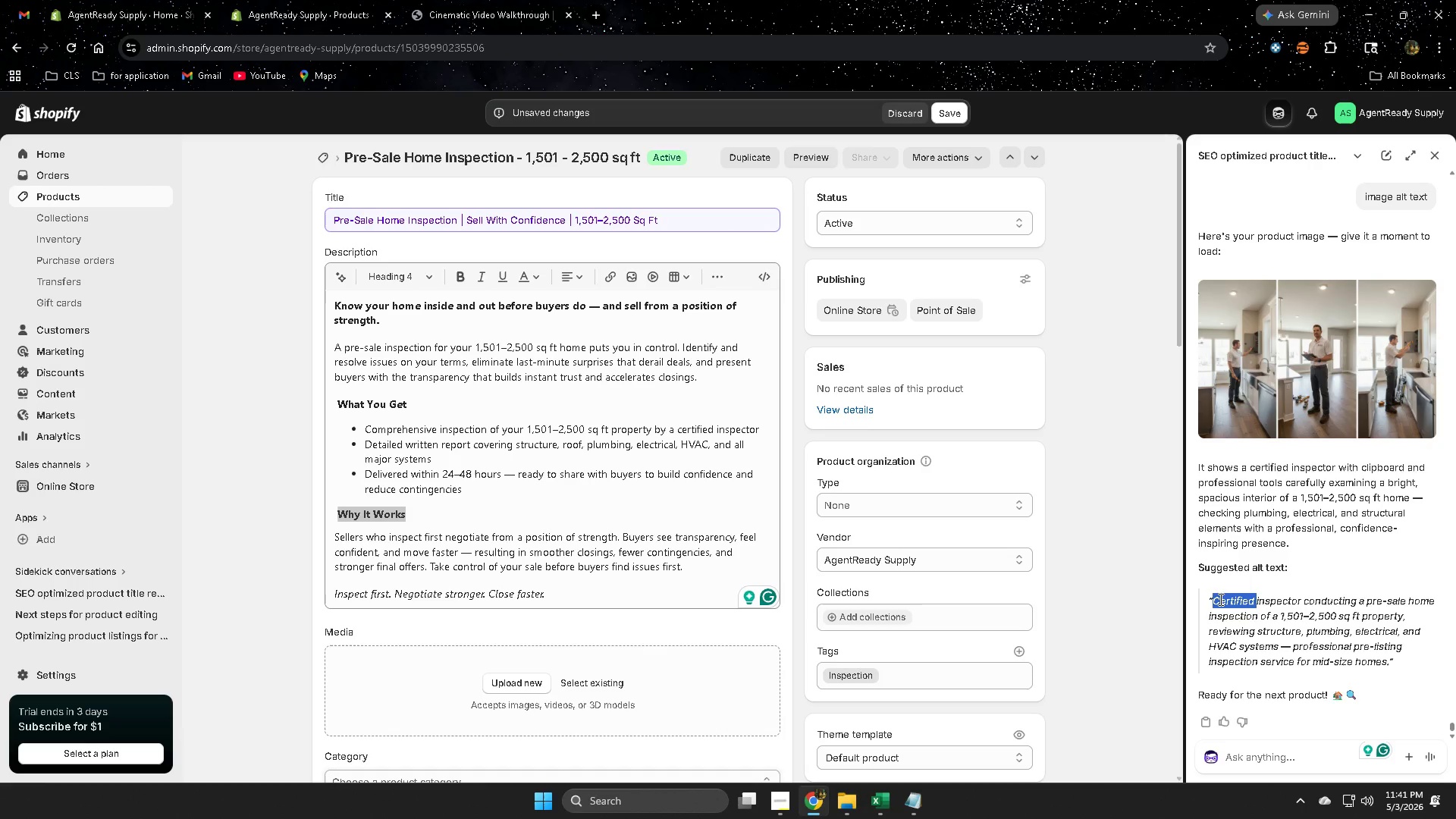 
left_click_drag(start_coordinate=[1219, 599], to_coordinate=[1363, 664])
 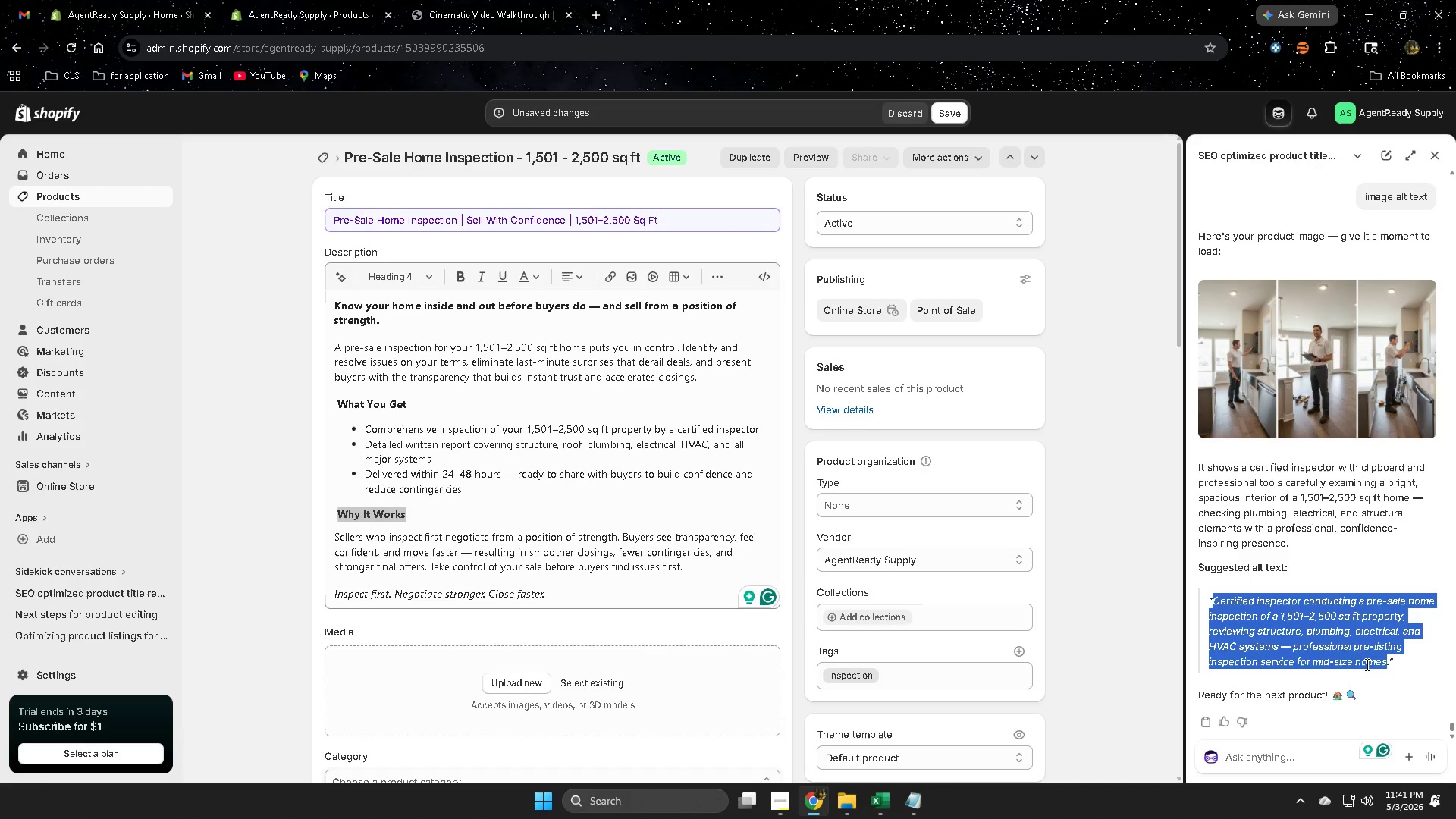 
key(Control+ControlLeft)
 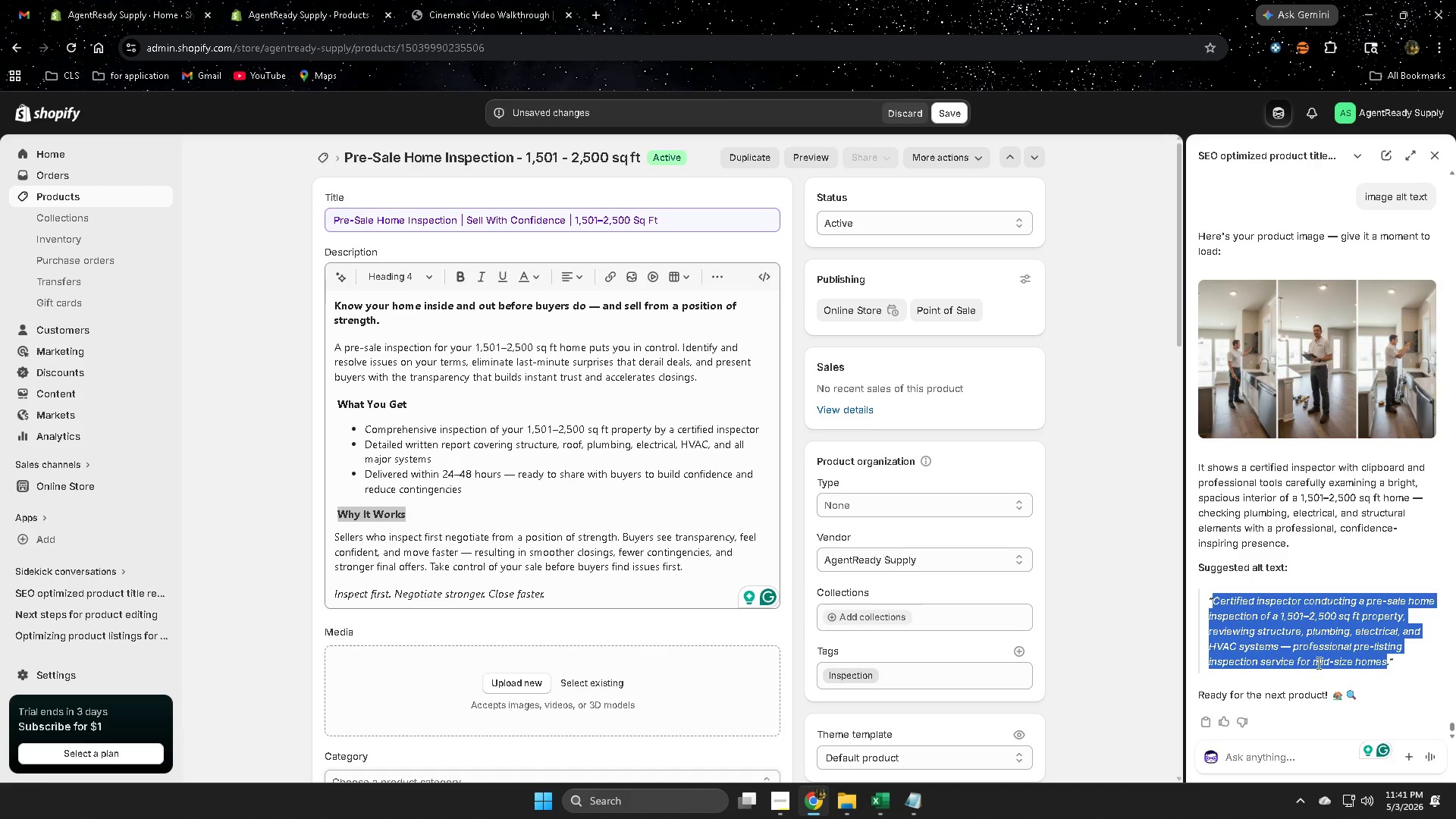 
key(Control+C)
 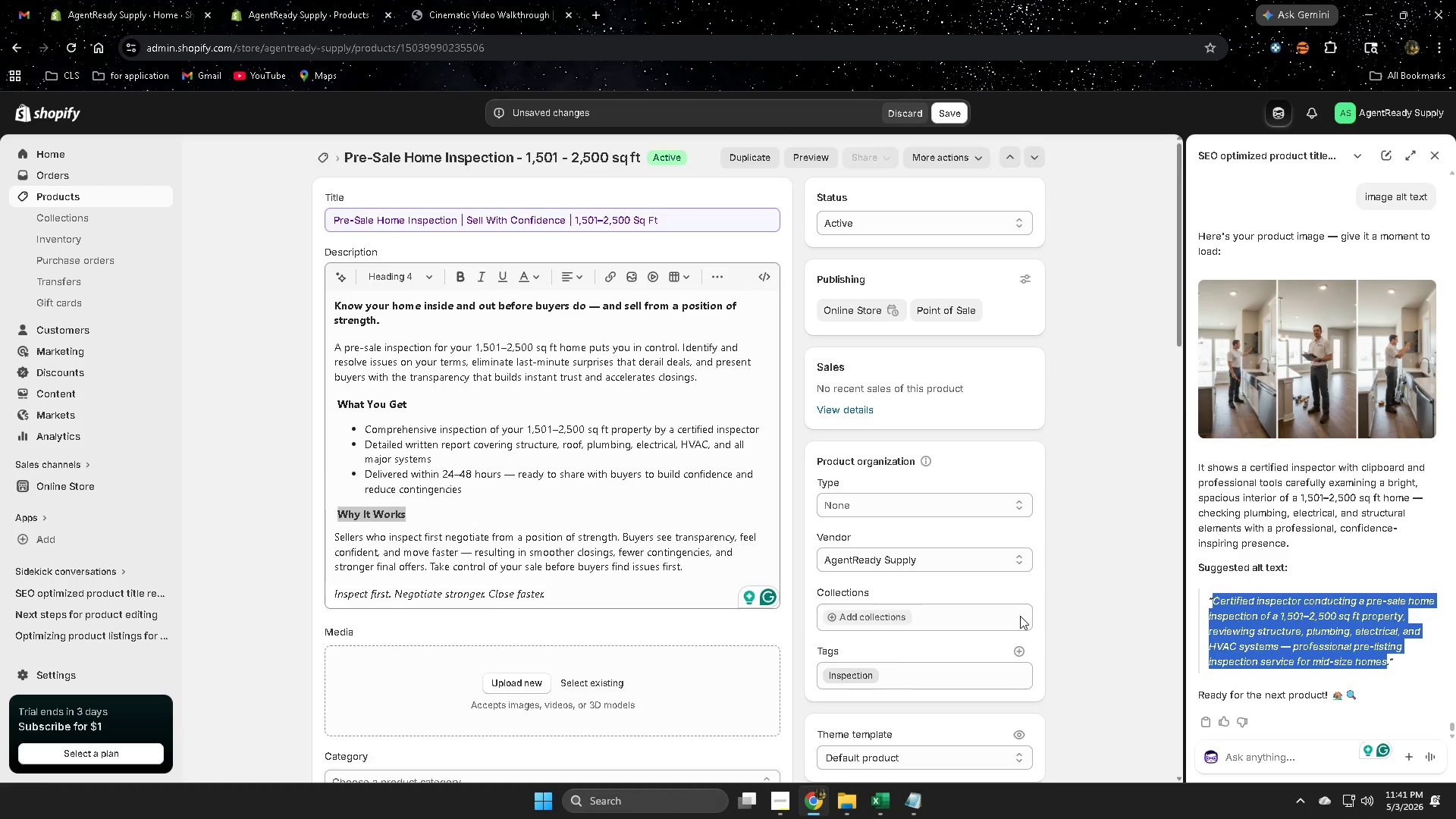 
scroll: coordinate [993, 613], scroll_direction: down, amount: 4.0
 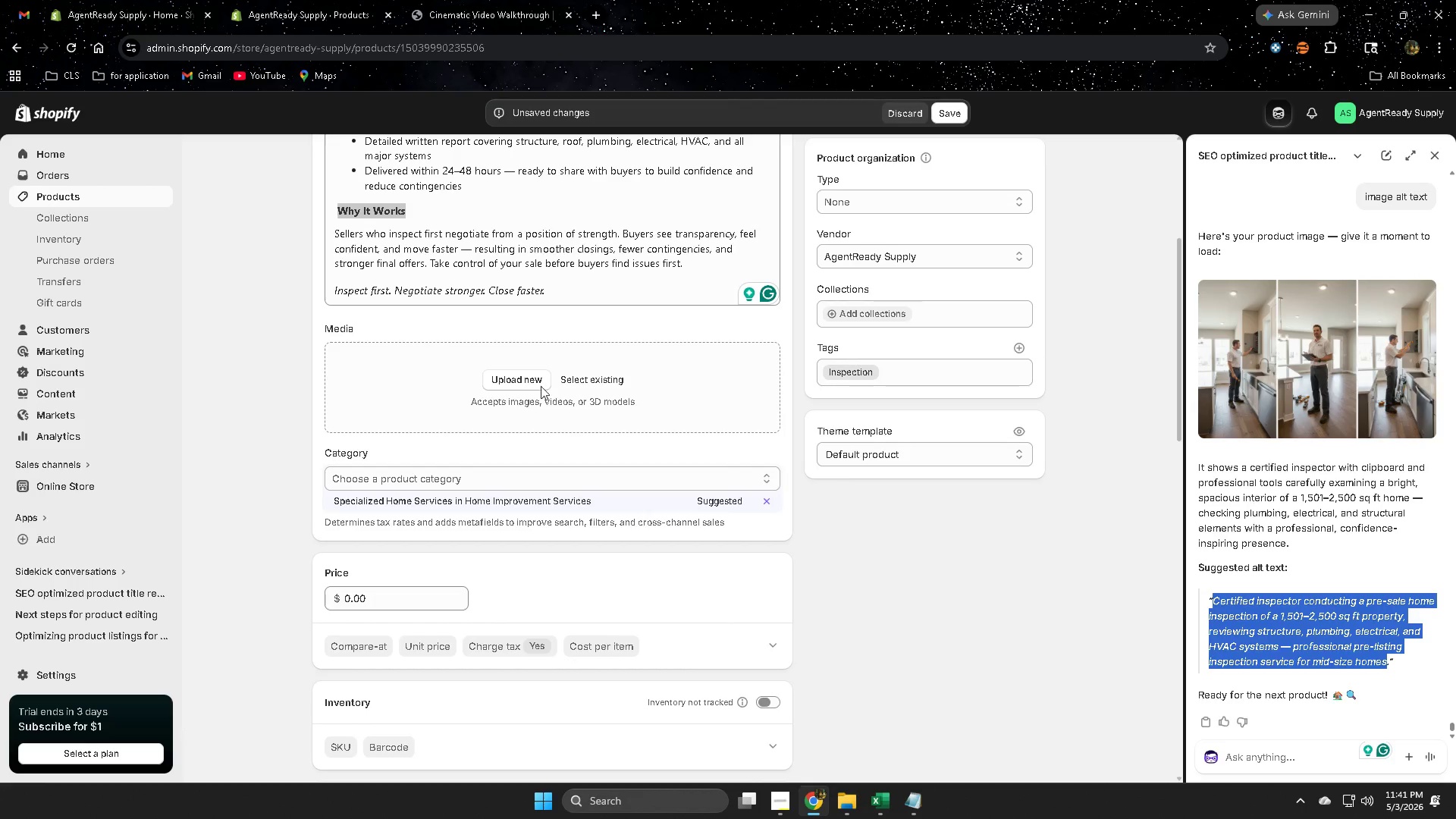 
left_click([589, 380])
 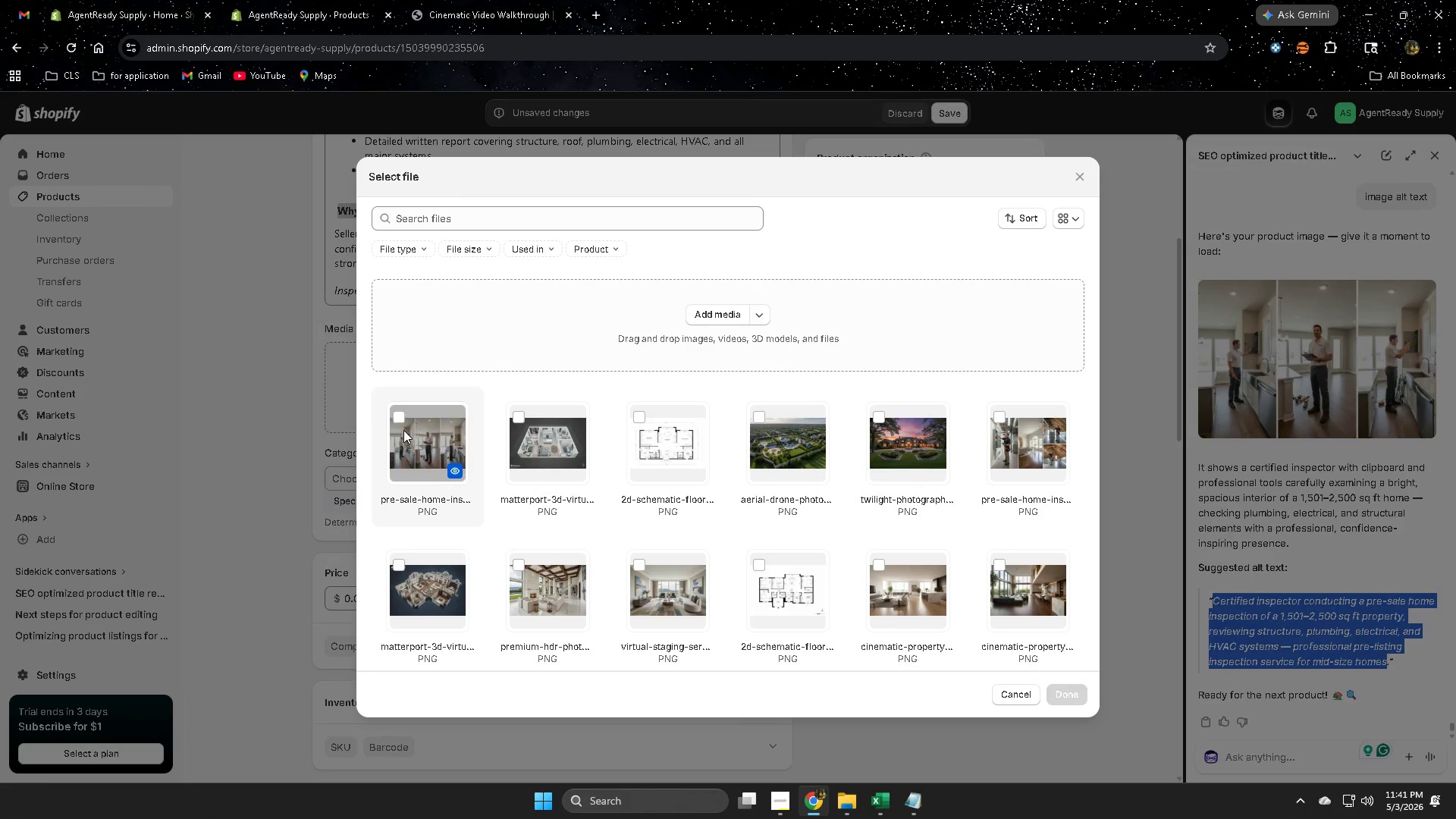 
left_click([400, 416])
 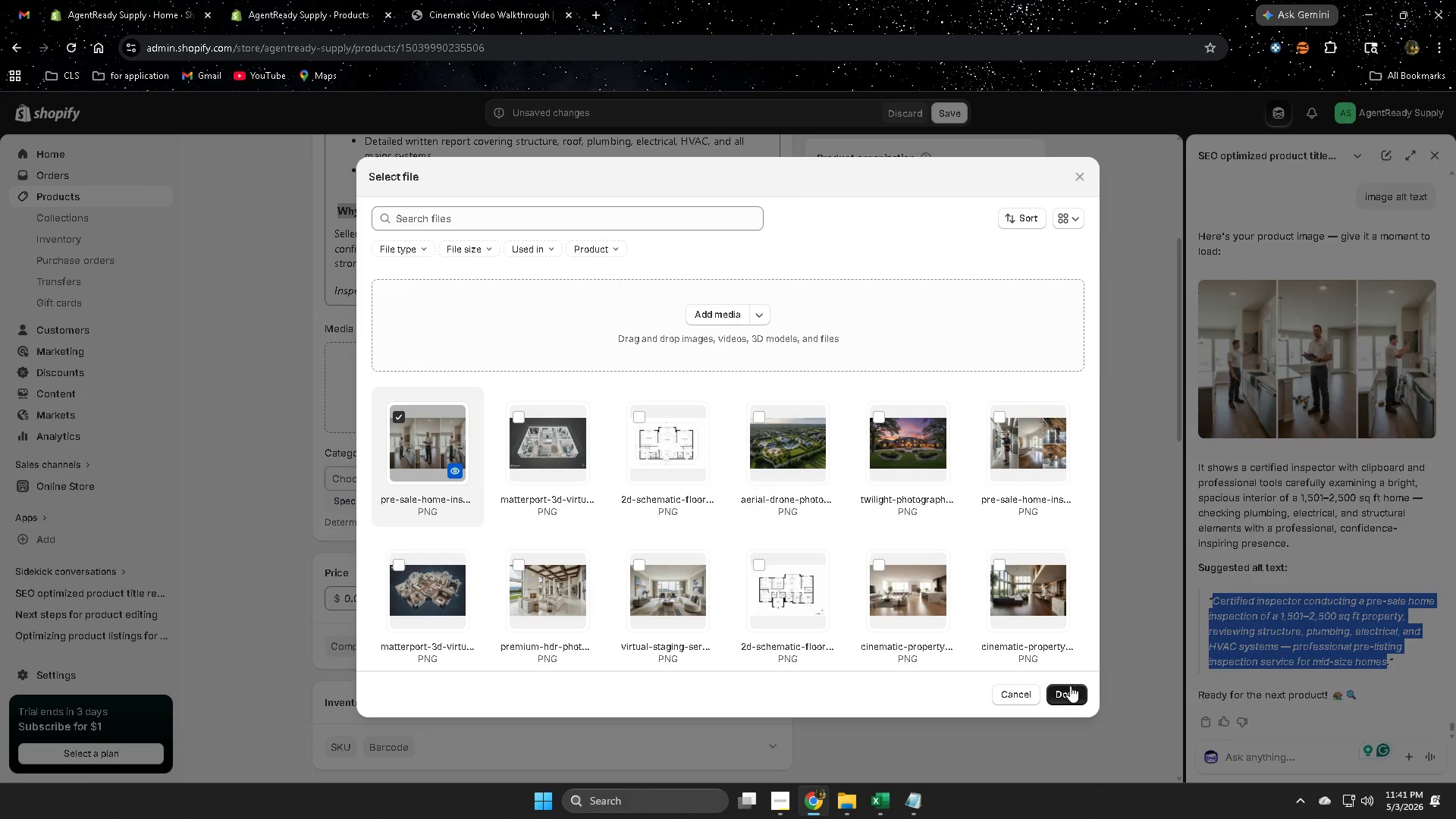 
left_click([1068, 691])
 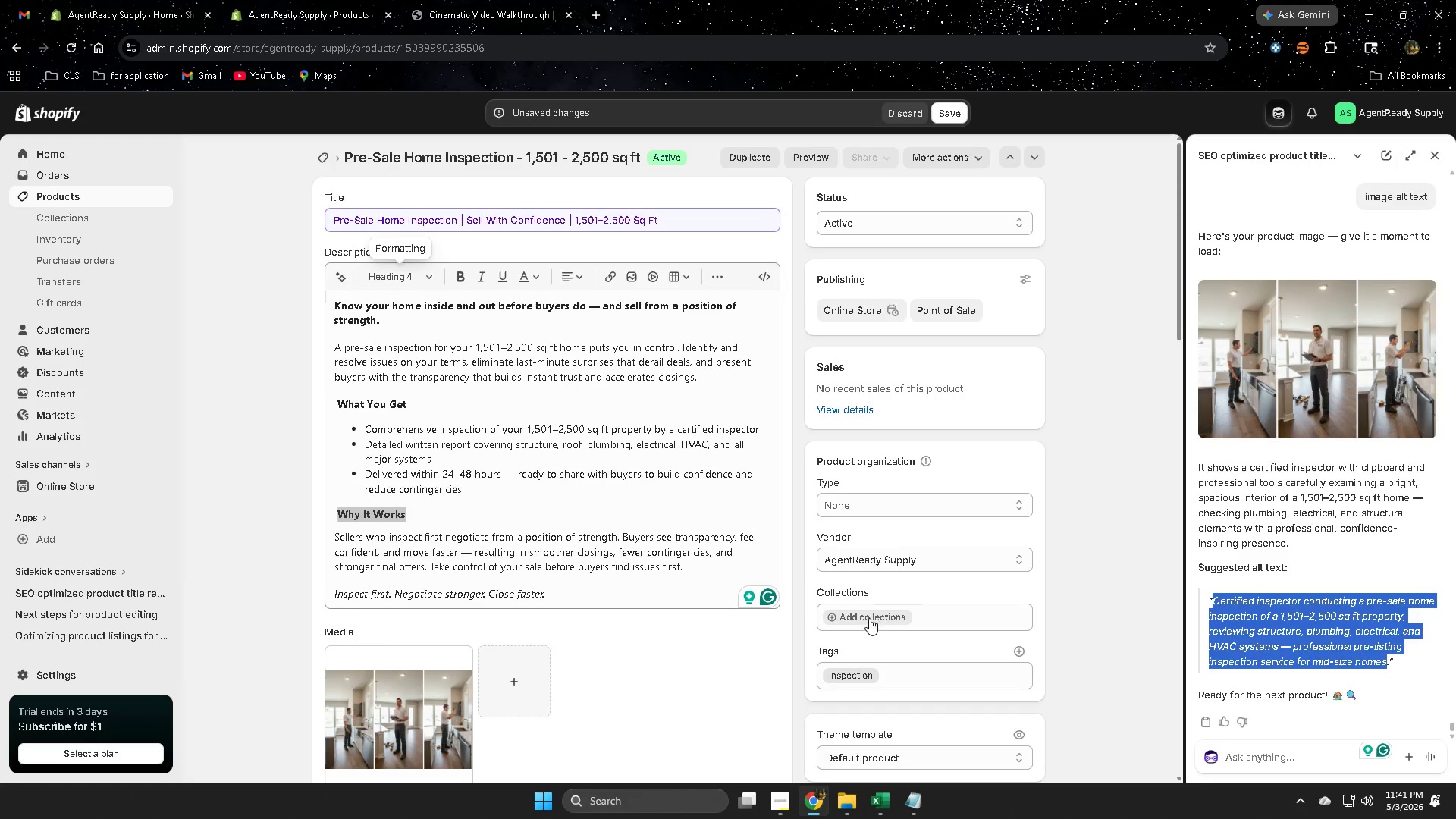 
scroll: coordinate [594, 569], scroll_direction: down, amount: 3.0
 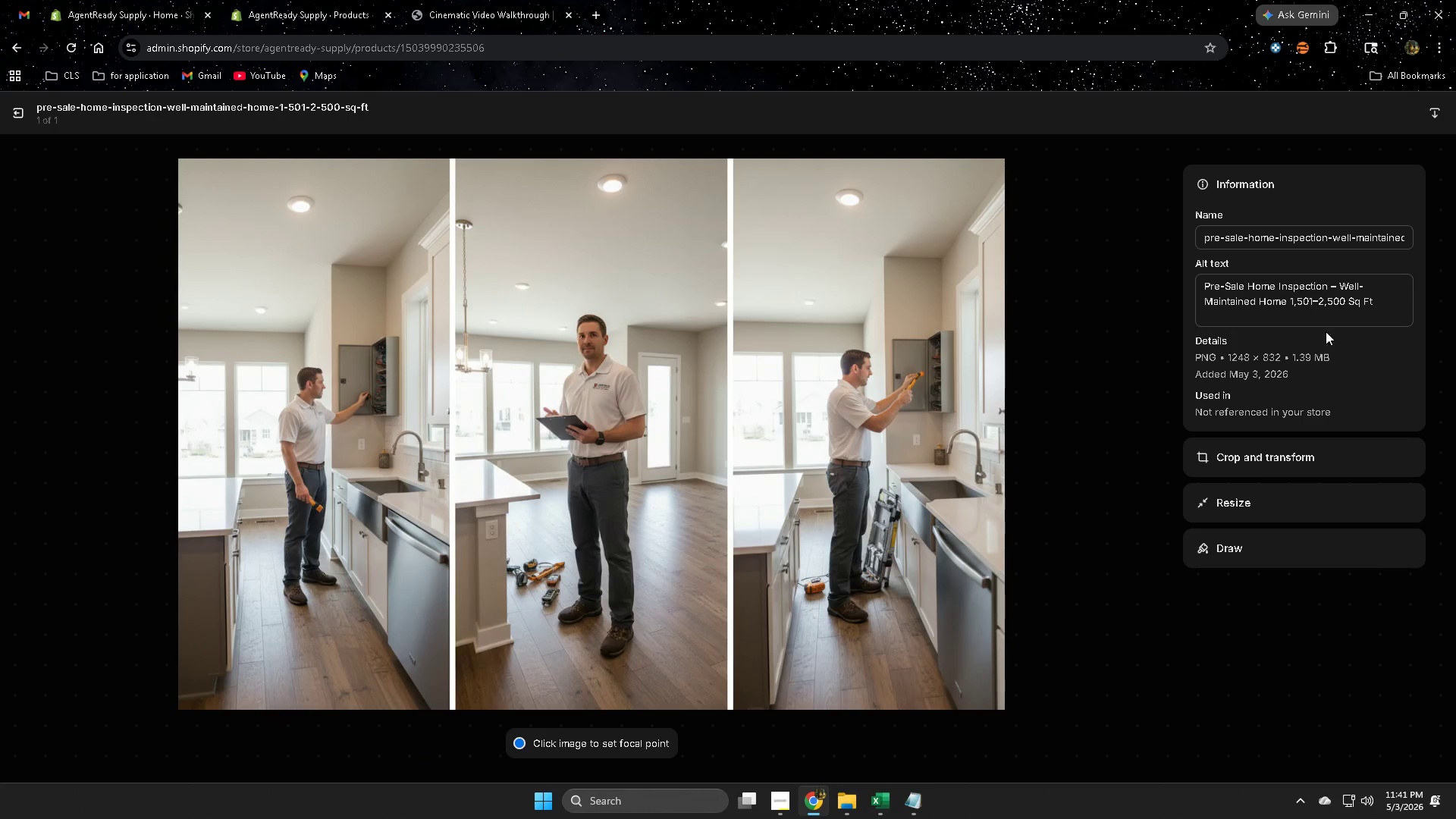 
left_click([1206, 288])
 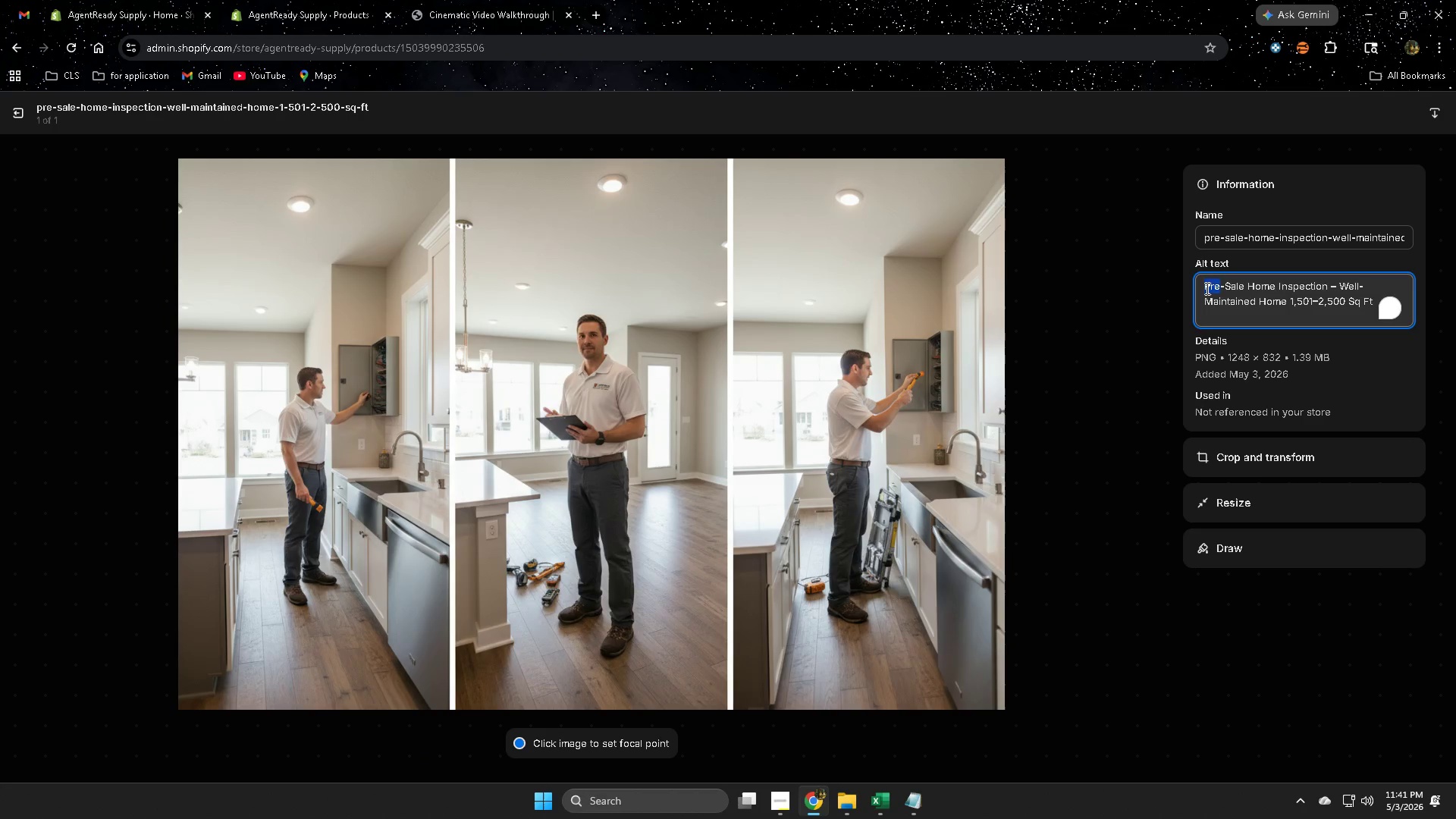 
left_click_drag(start_coordinate=[1206, 288], to_coordinate=[1388, 328])
 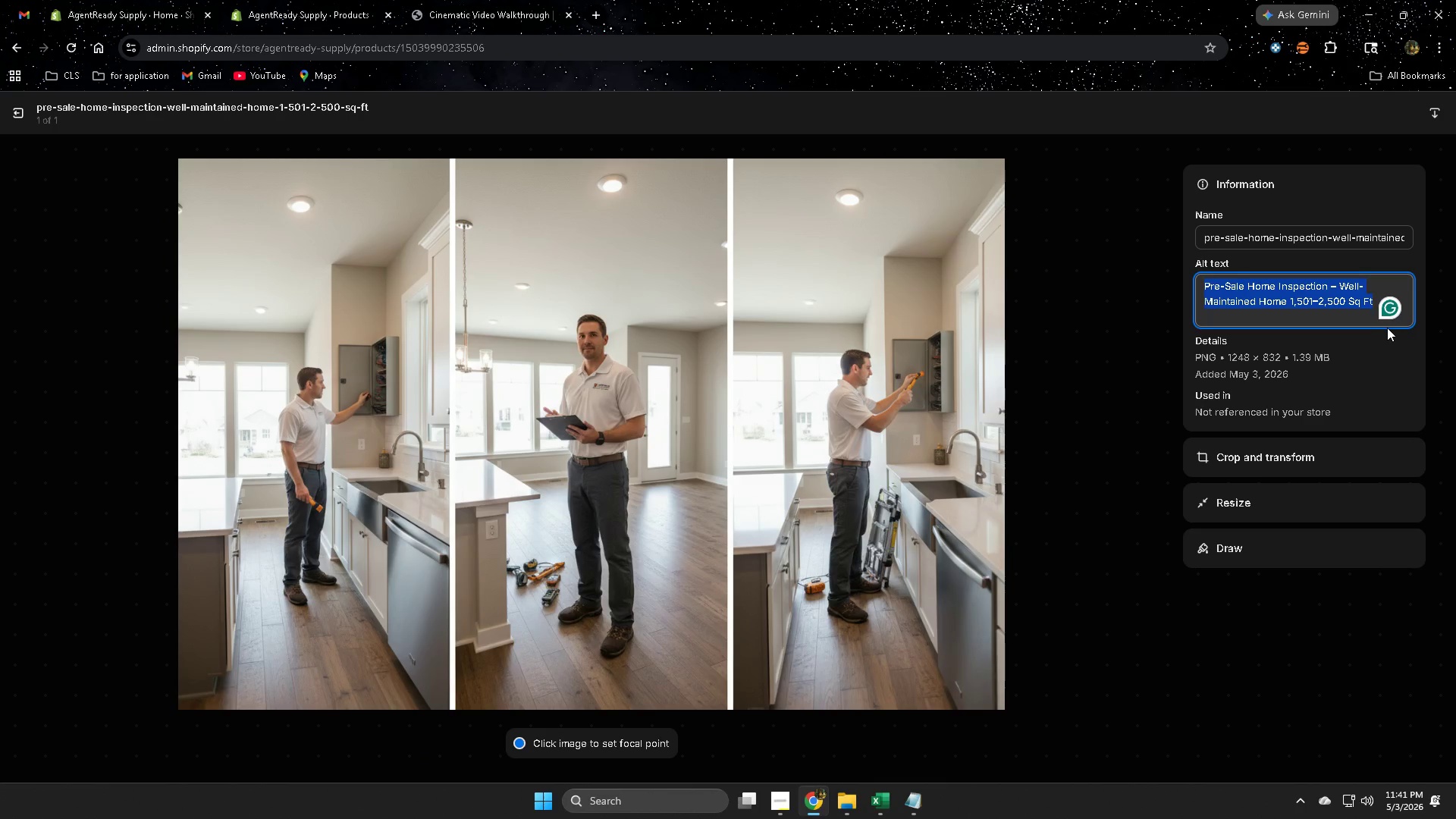 
key(Control+ControlLeft)
 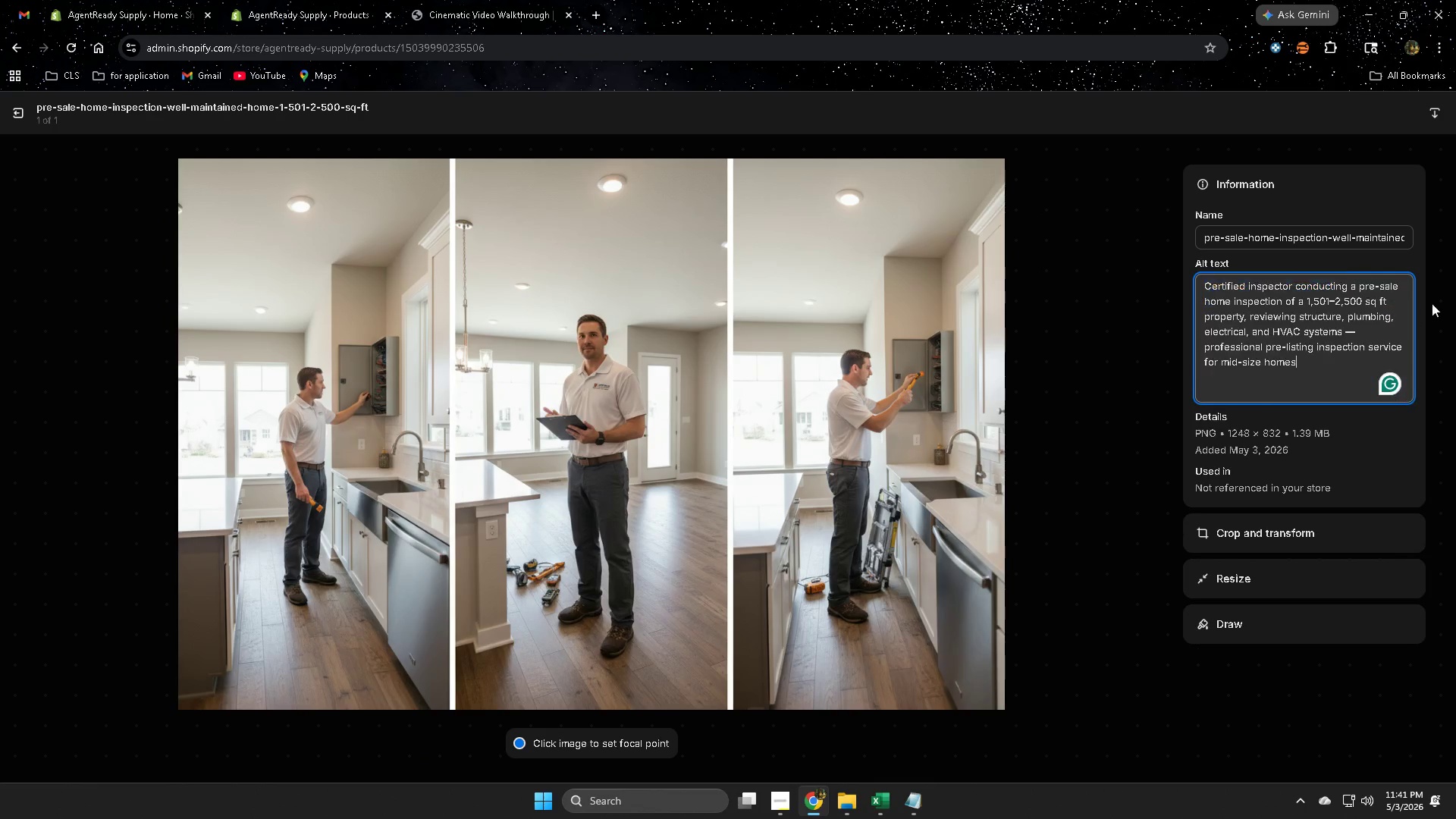 
key(Control+V)
 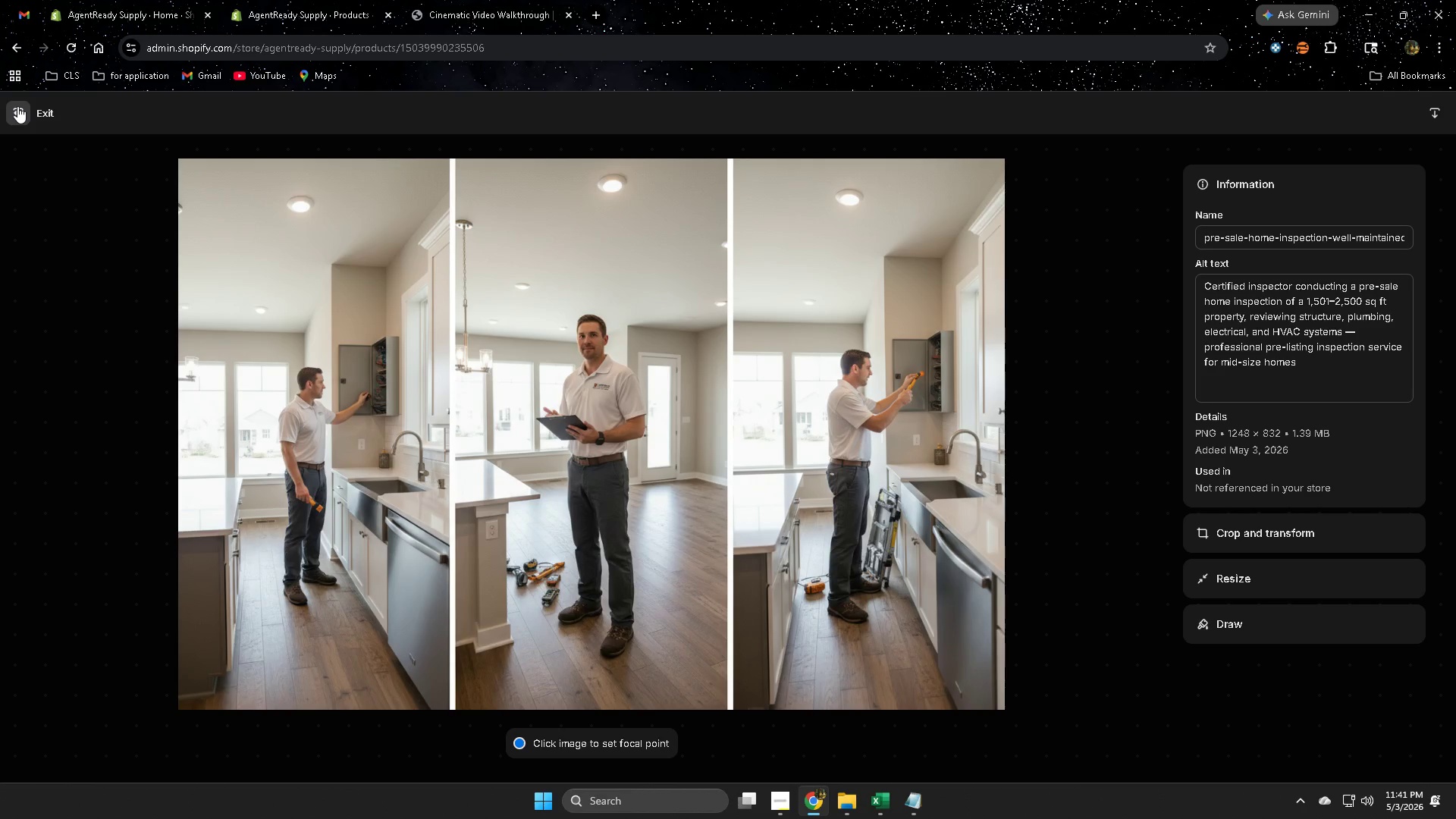 
left_click([19, 111])
 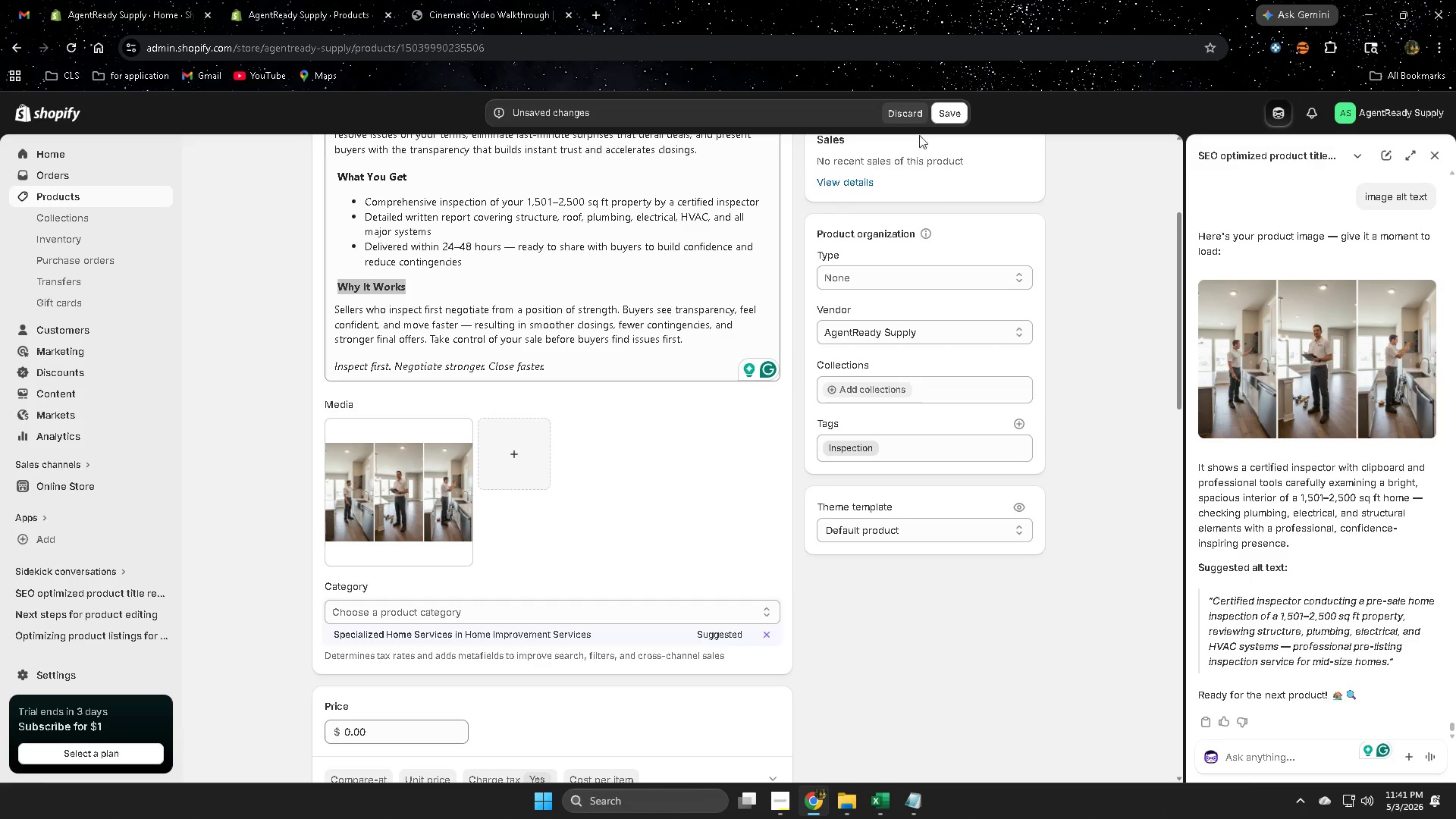 
left_click([941, 111])
 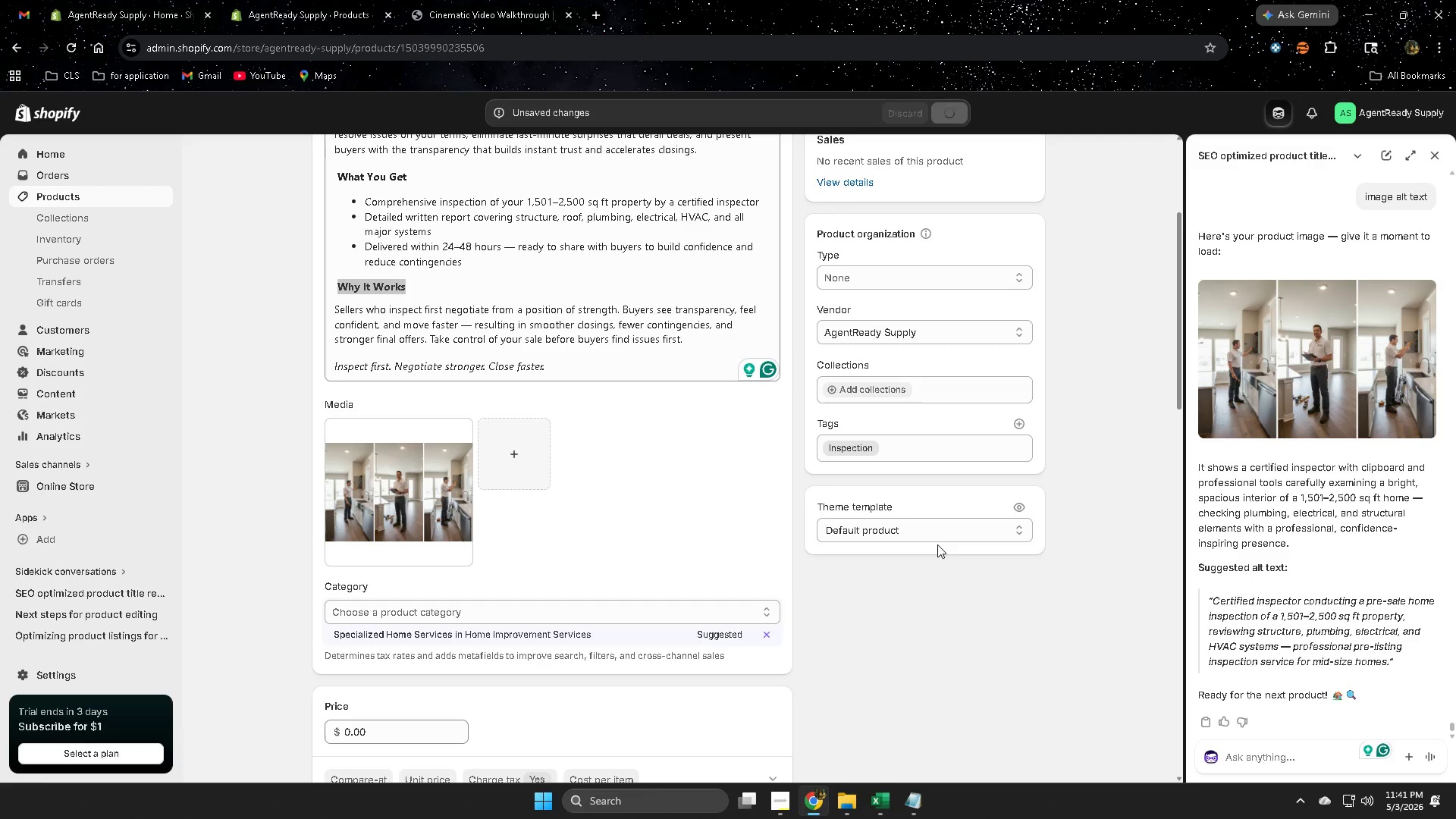 
scroll: coordinate [937, 543], scroll_direction: down, amount: 13.0
 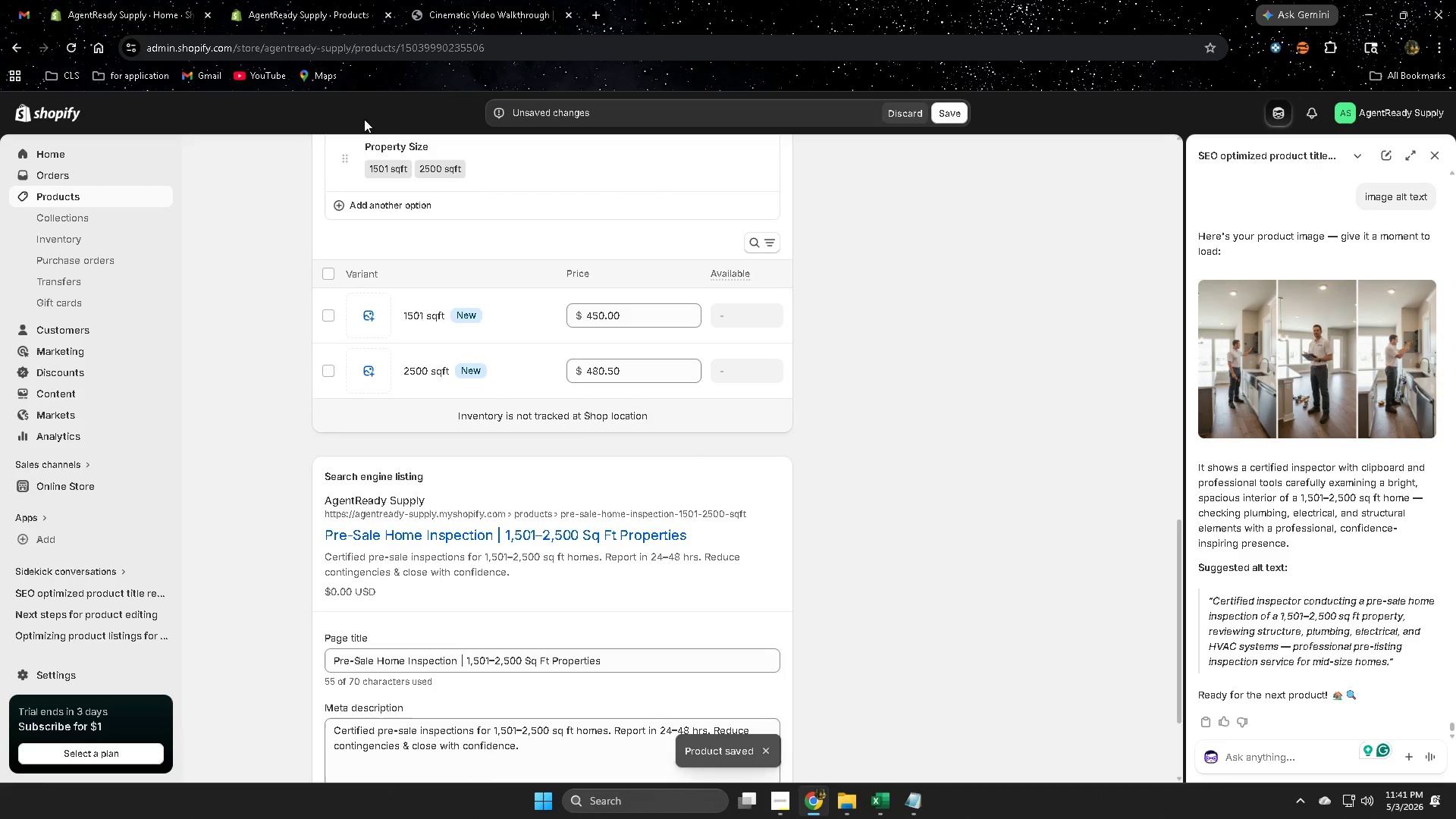 
scroll: coordinate [1005, 651], scroll_direction: up, amount: 7.0
 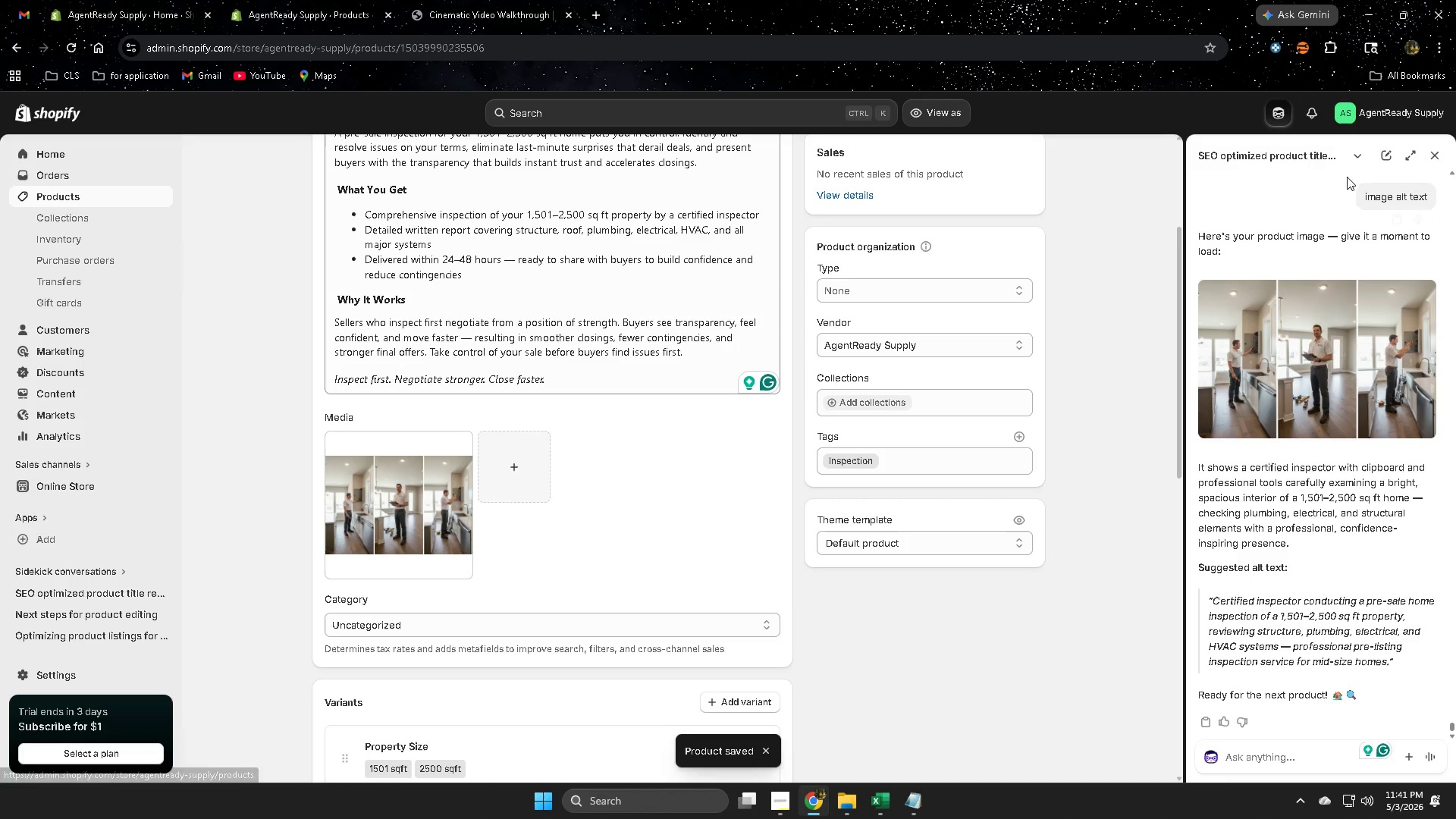 
mouse_move([1432, 157])
 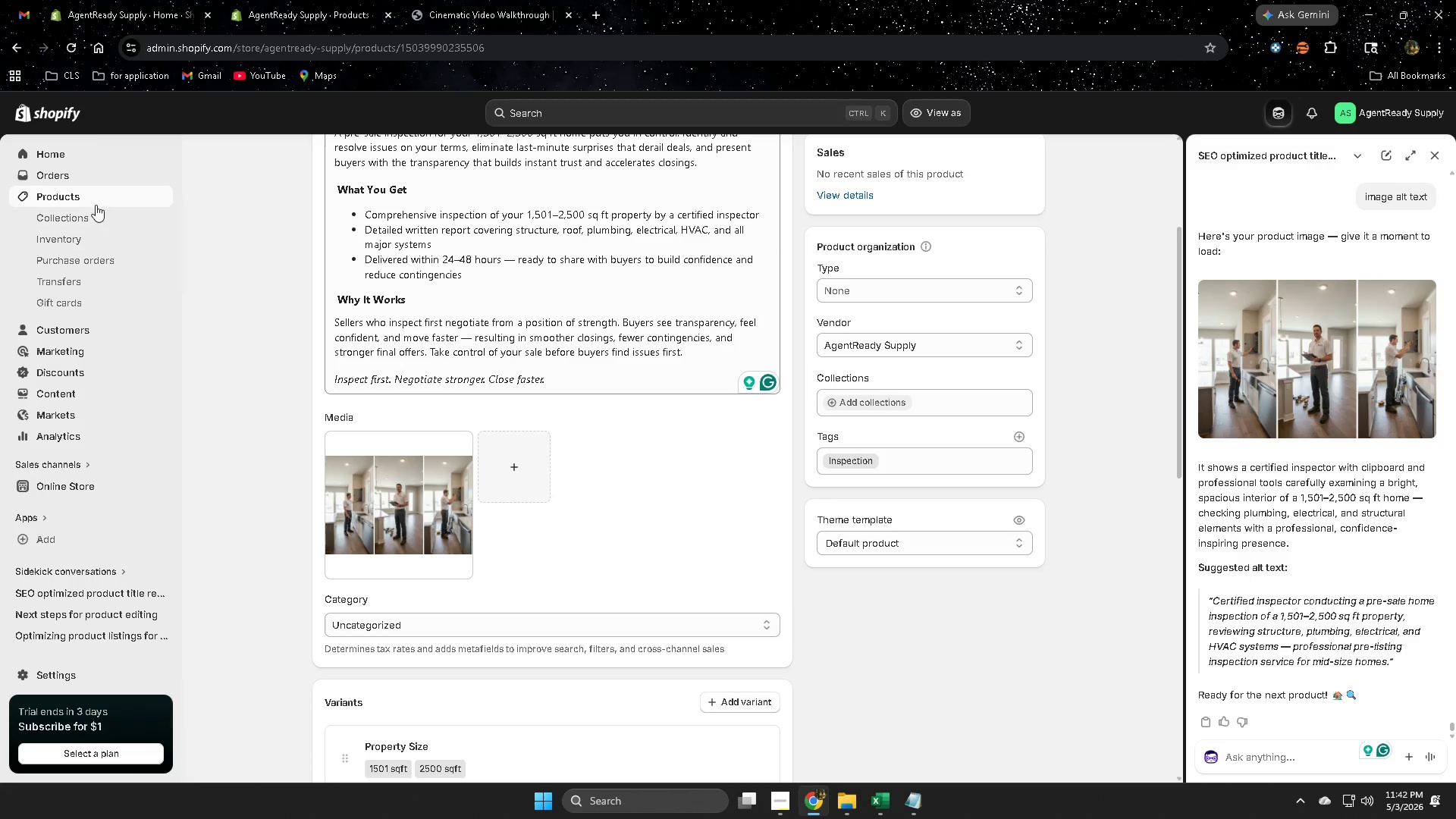 
left_click([90, 193])
 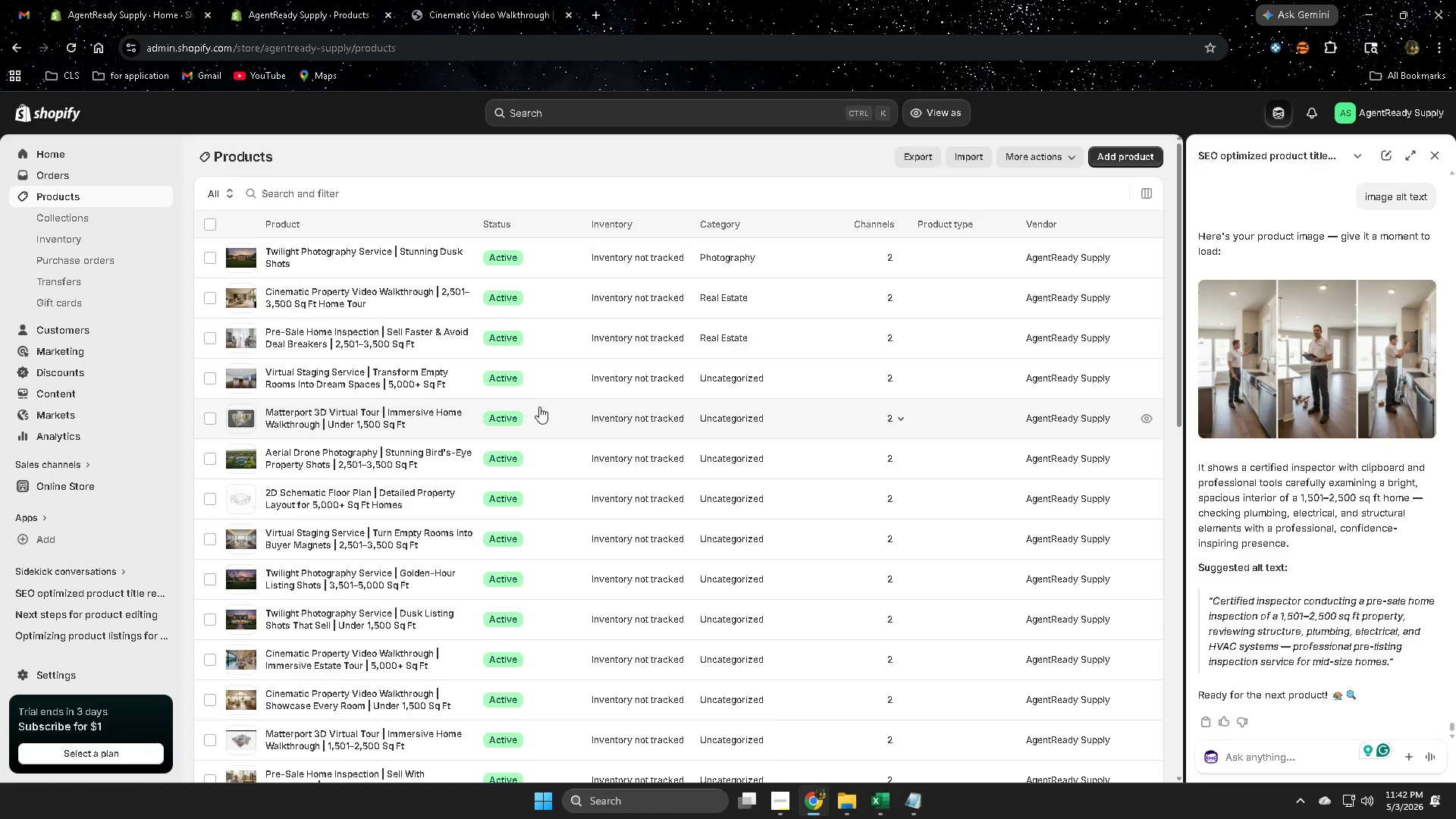 
scroll: coordinate [816, 510], scroll_direction: down, amount: 14.0
 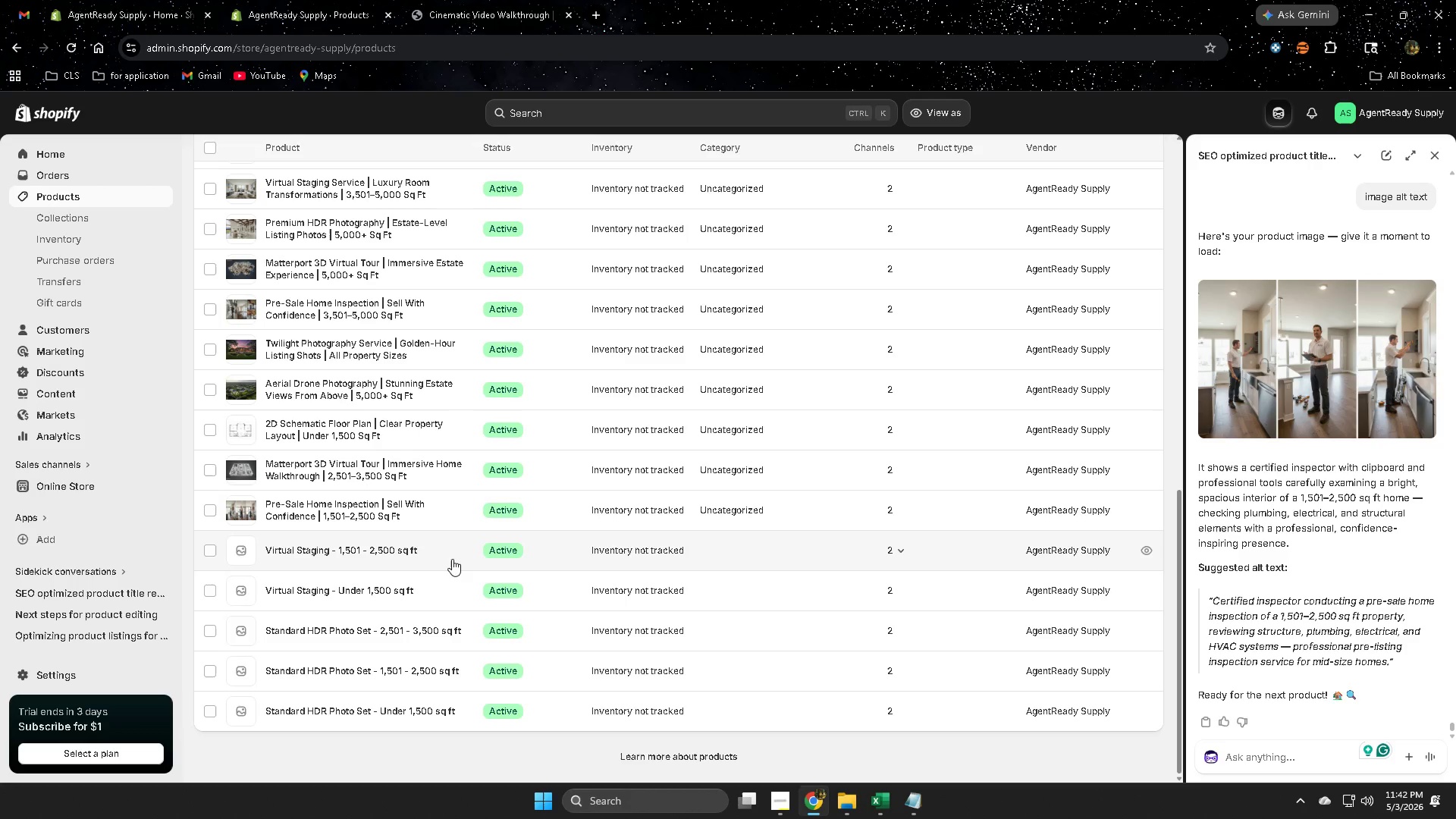 
left_click([431, 553])
 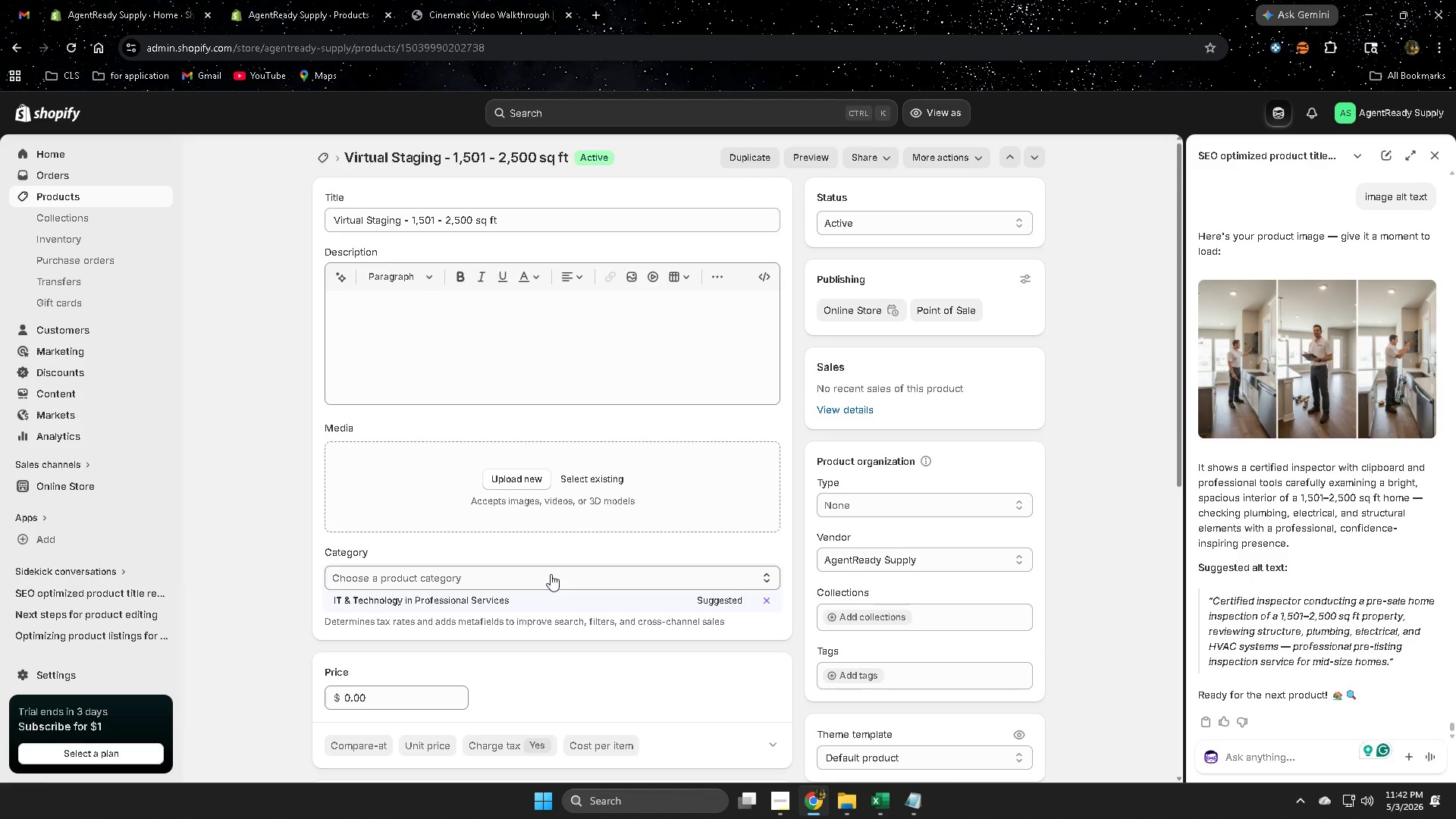 
wait(5.5)
 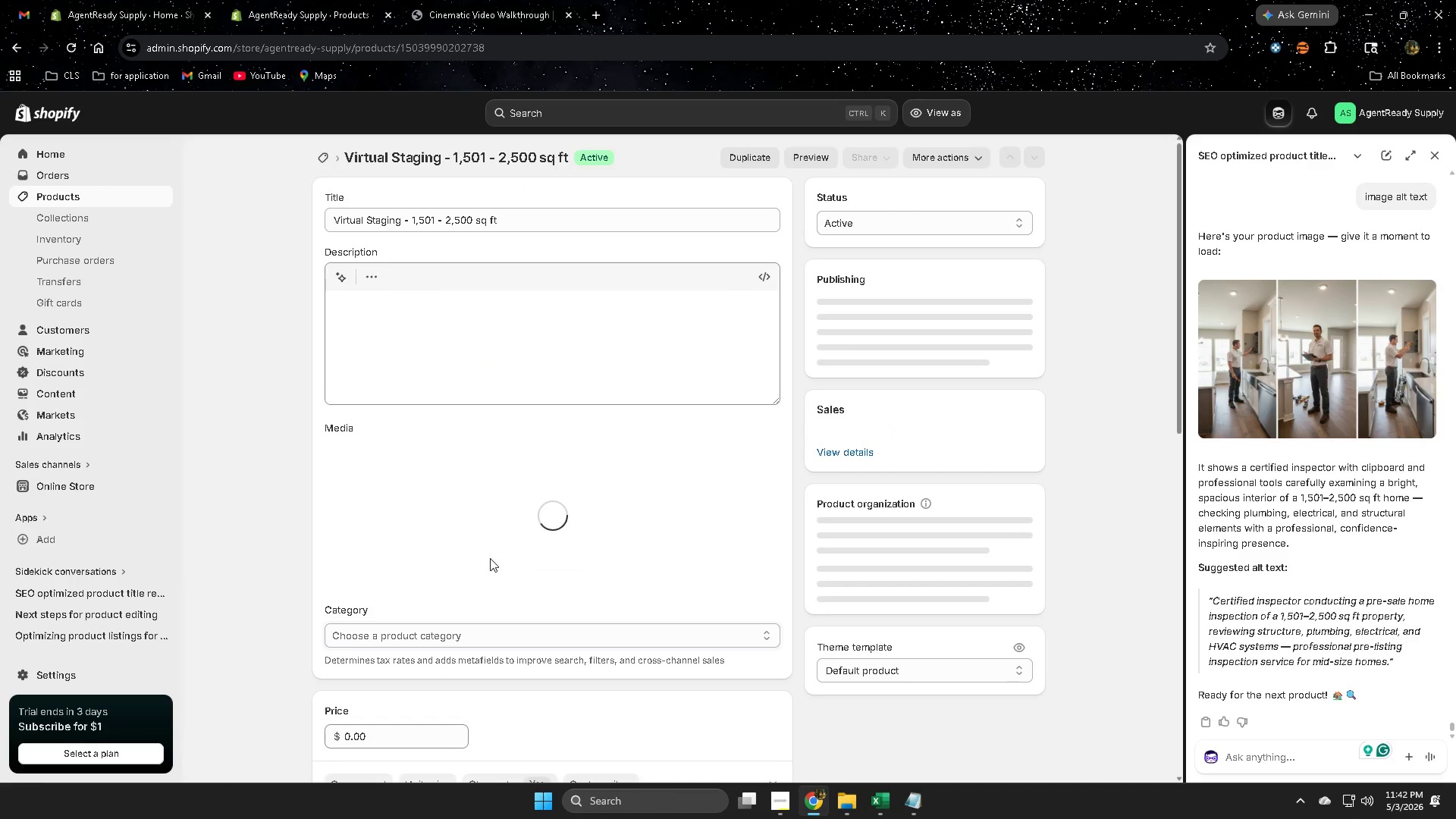 
left_click([1241, 754])
 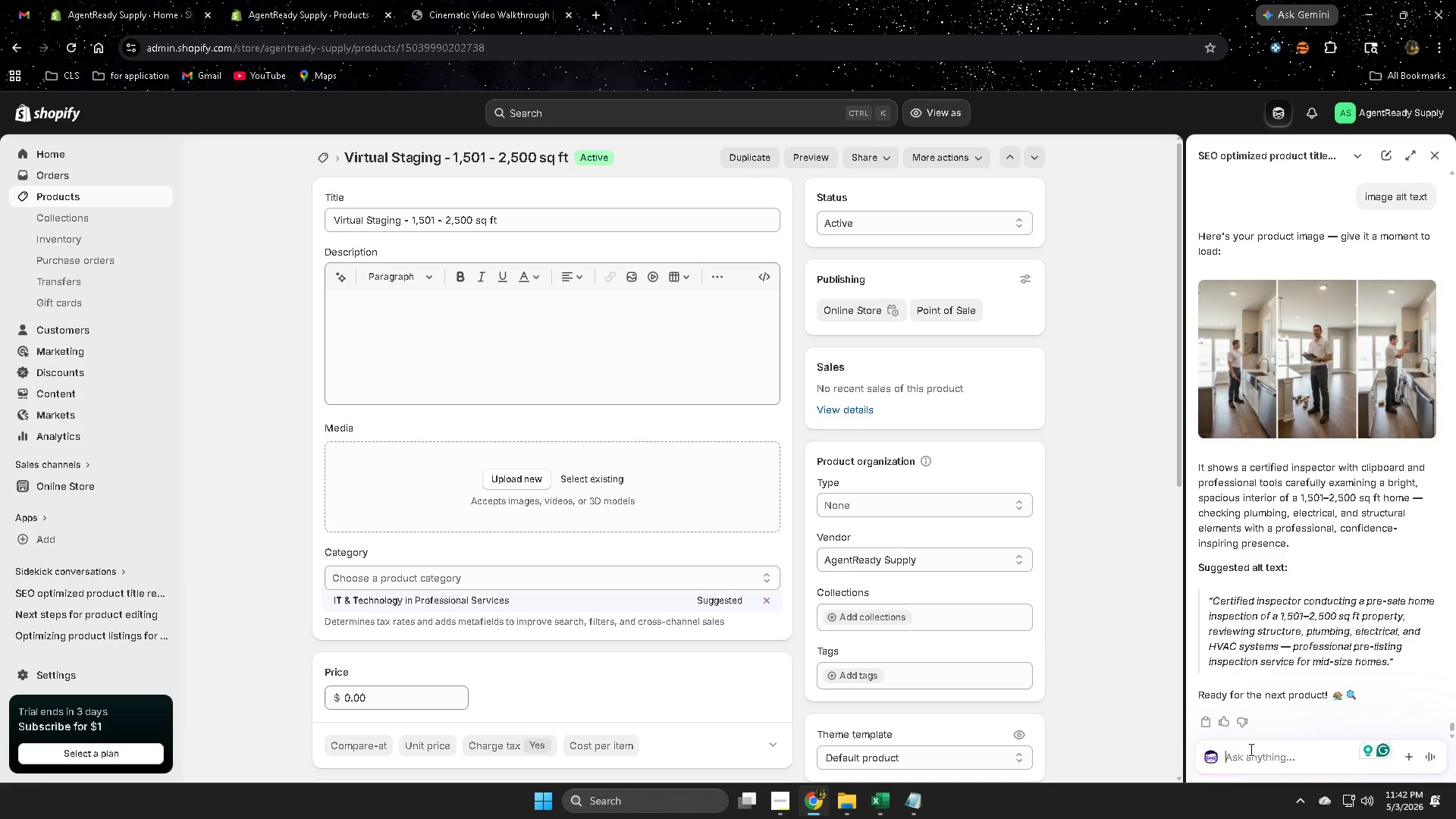 
type(next)
 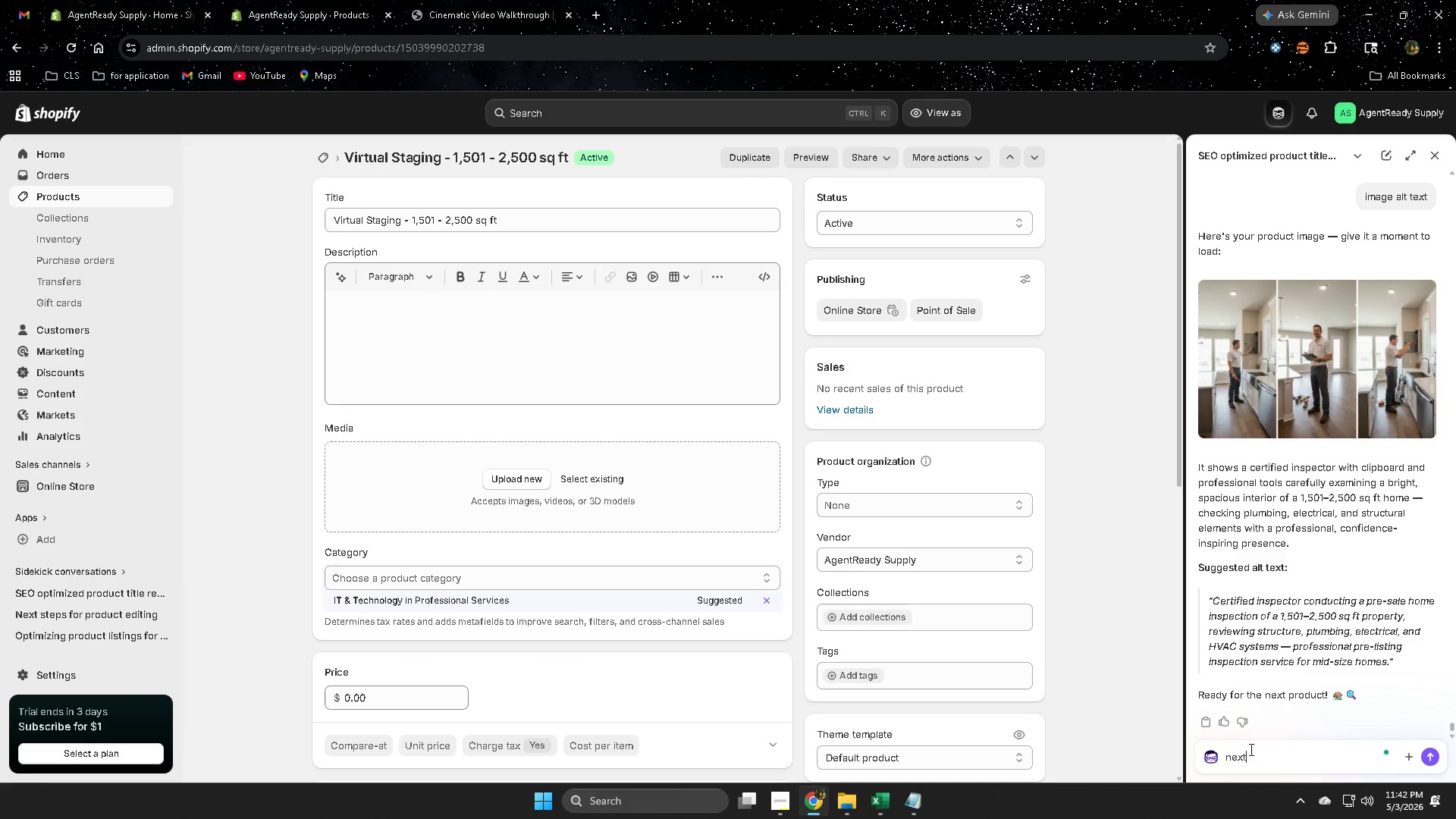 
key(Enter)
 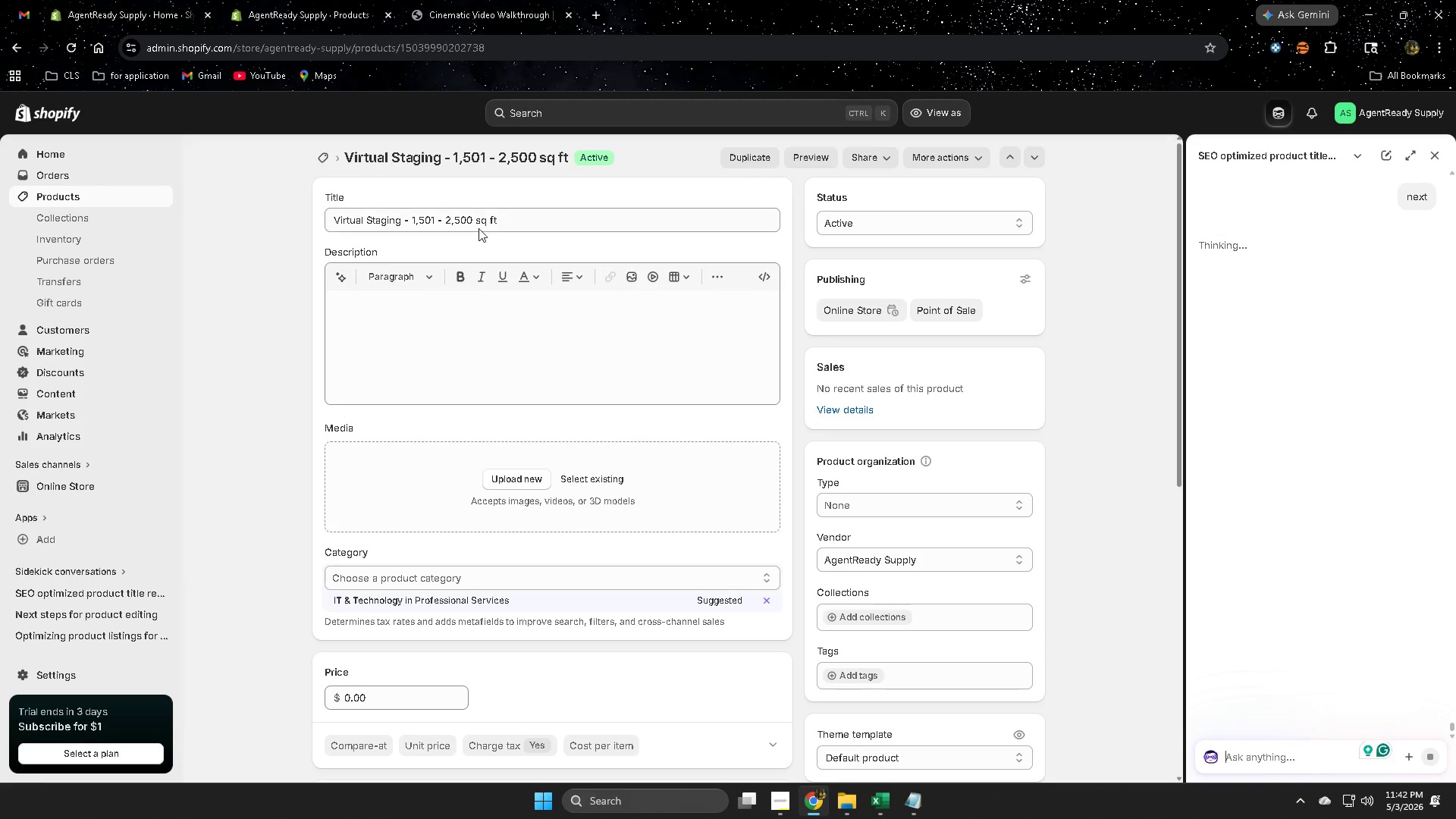 
double_click([512, 226])
 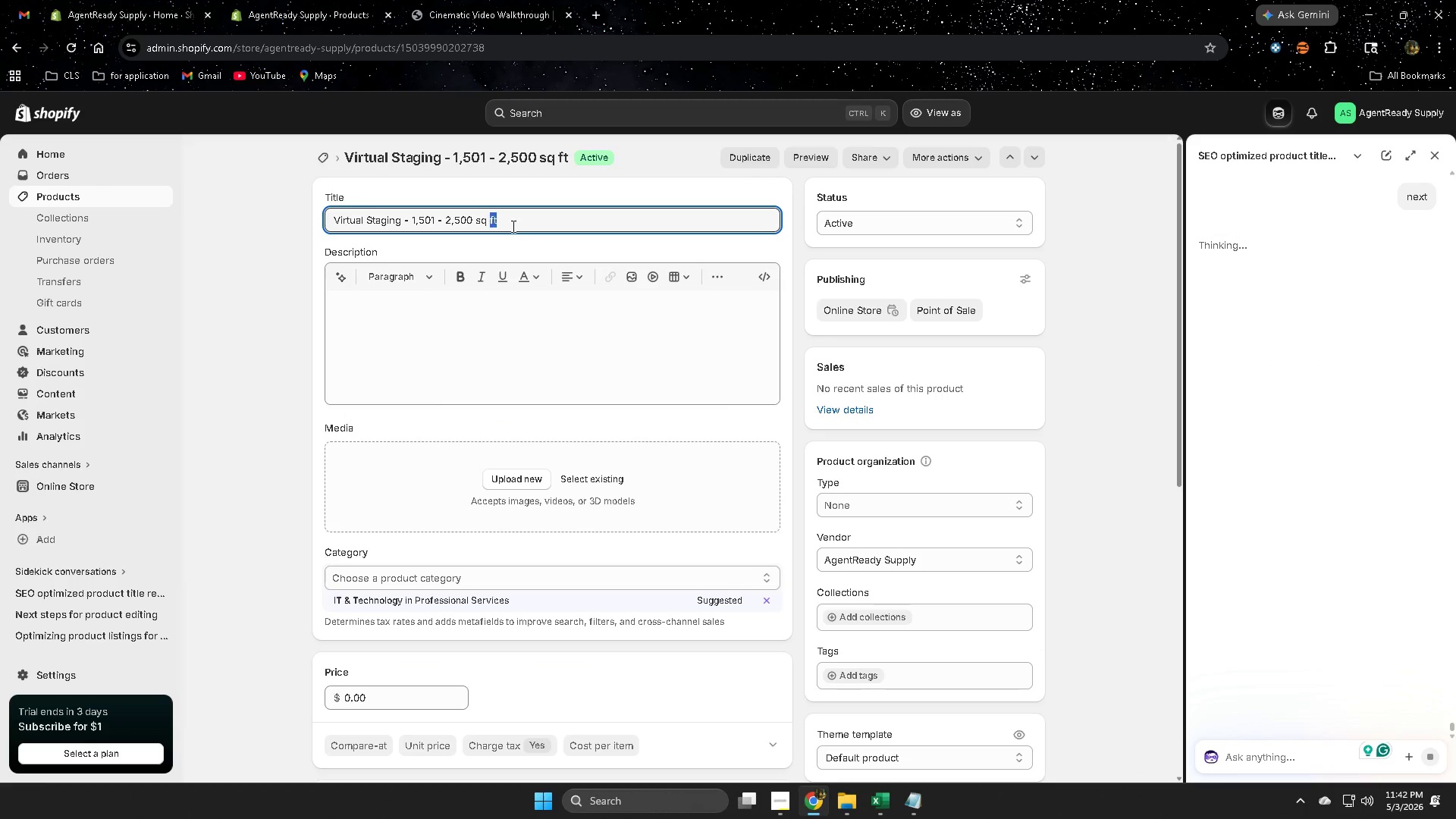 
triple_click([512, 226])
 